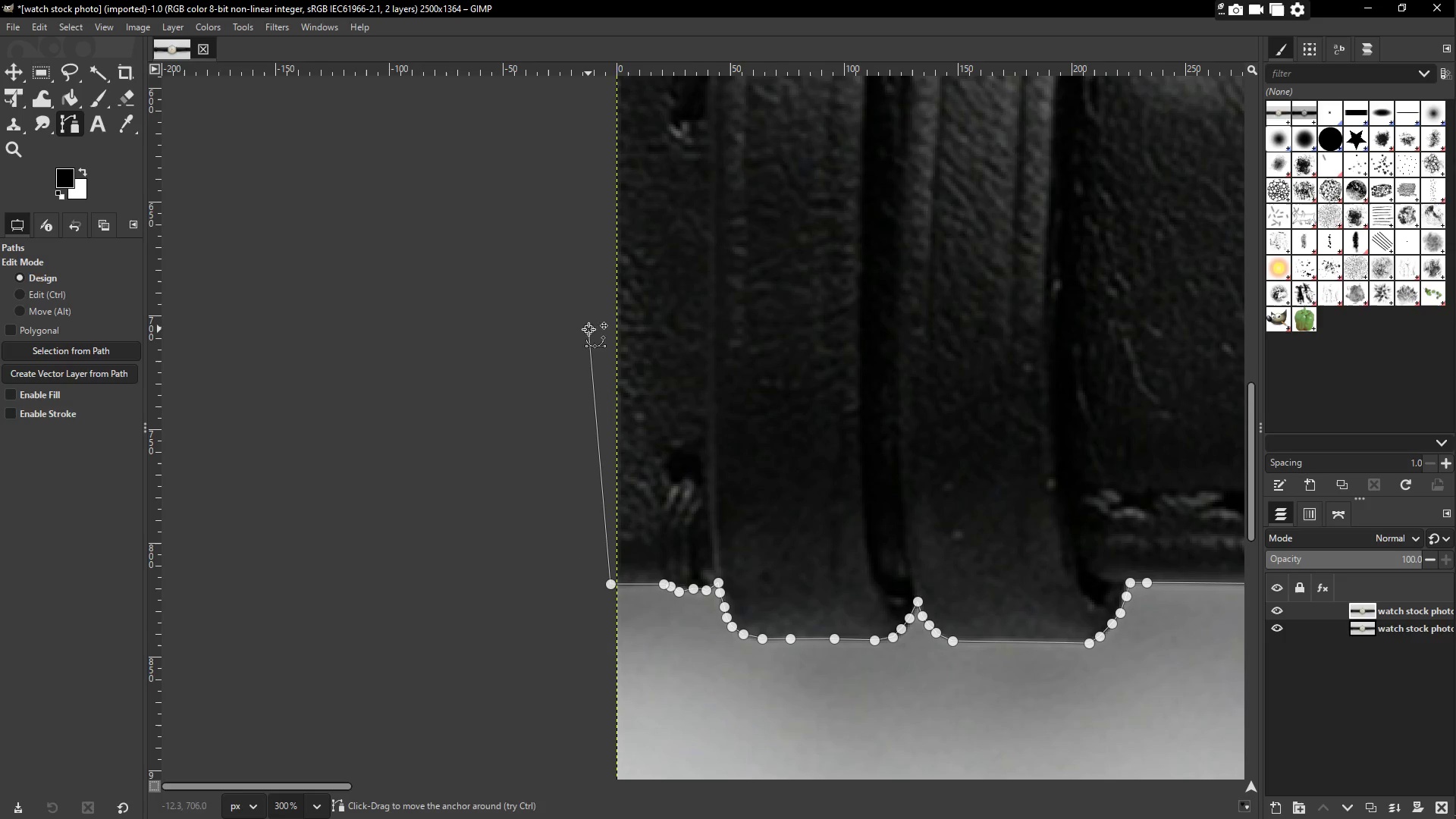 
left_click_drag(start_coordinate=[534, 310], to_coordinate=[568, 585])
 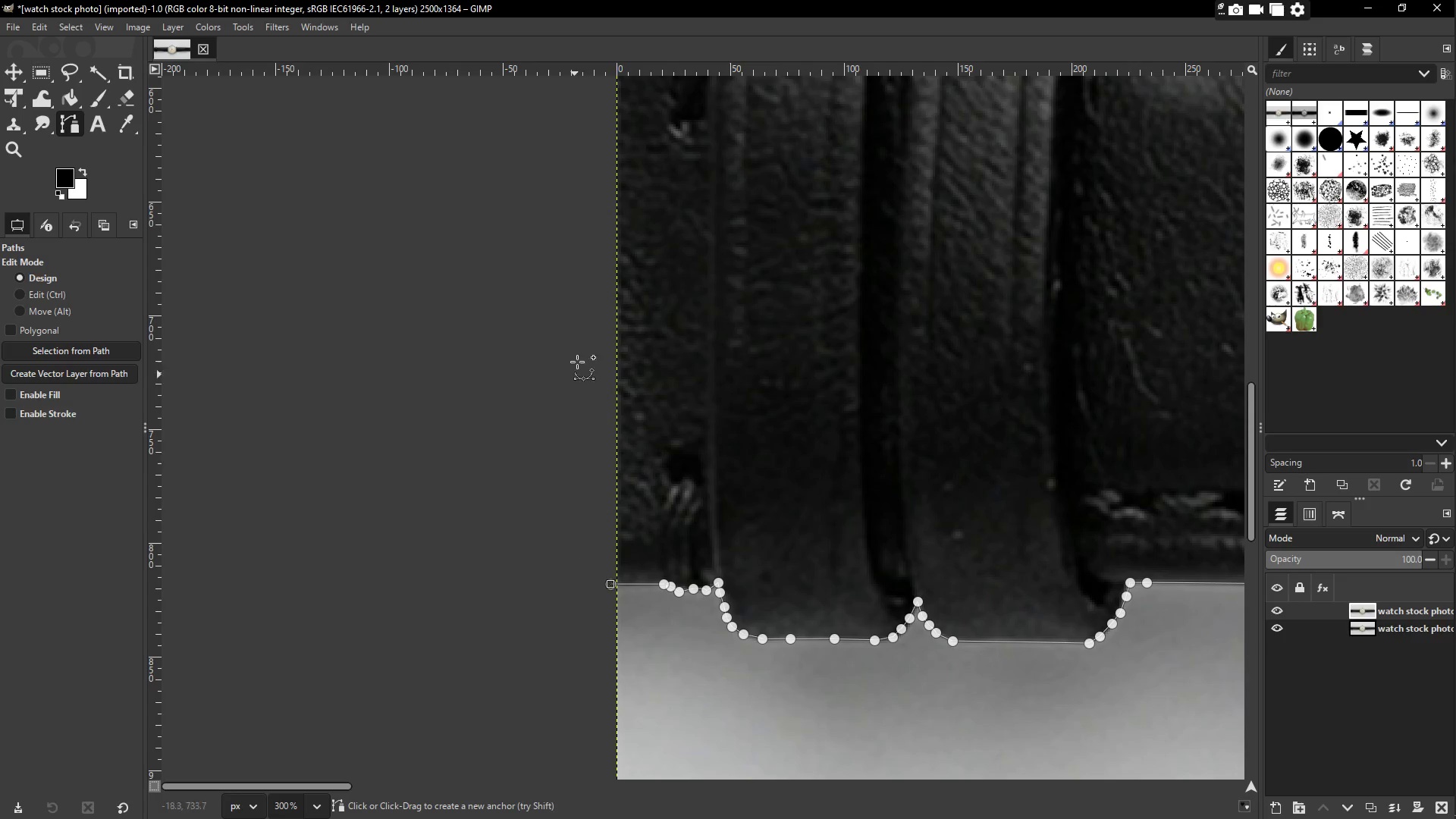 
left_click([588, 329])
 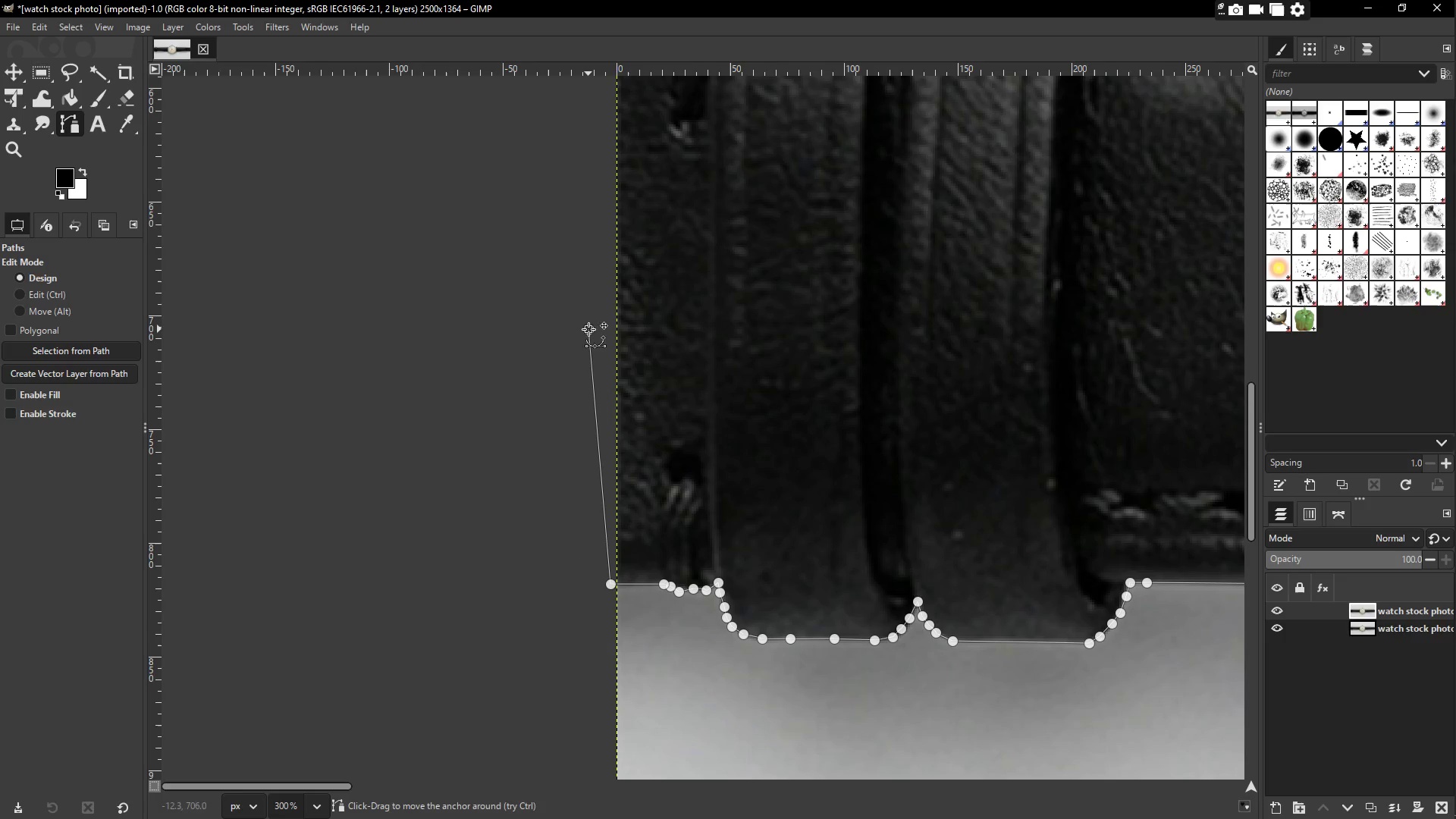 
hold_key(key=Space, duration=0.56)
 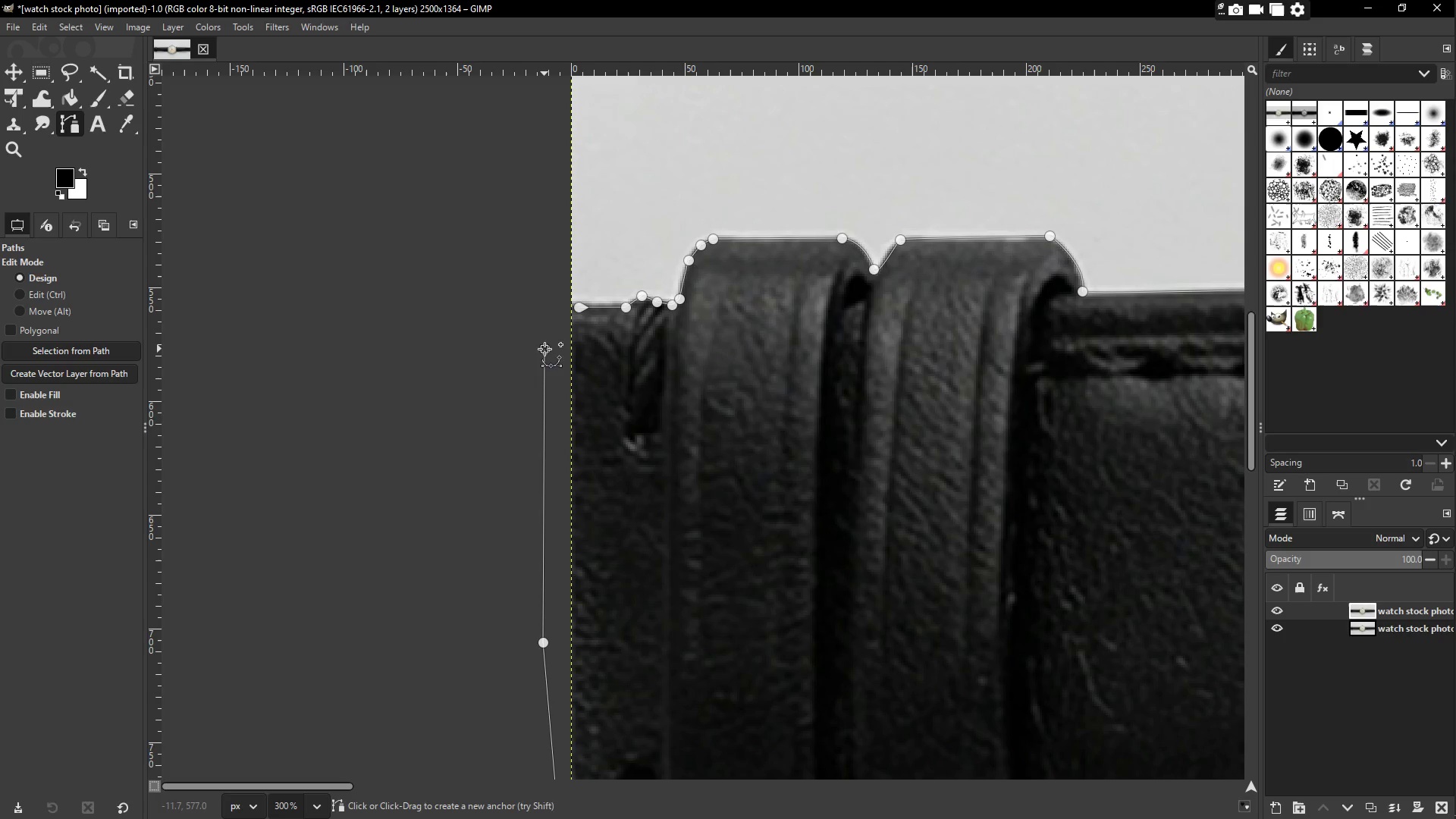 
left_click_drag(start_coordinate=[592, 231], to_coordinate=[547, 560])
 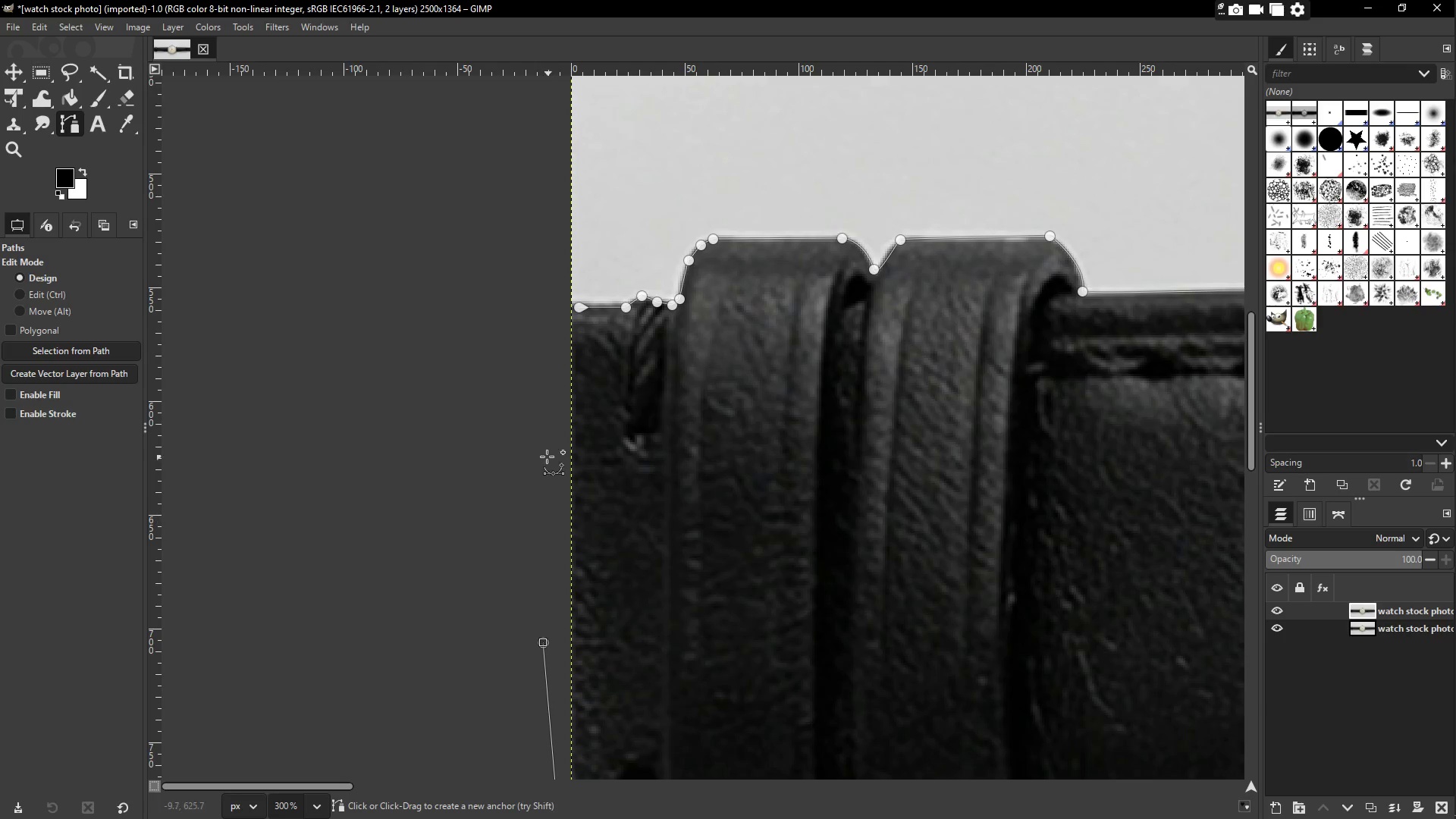 
left_click([544, 349])
 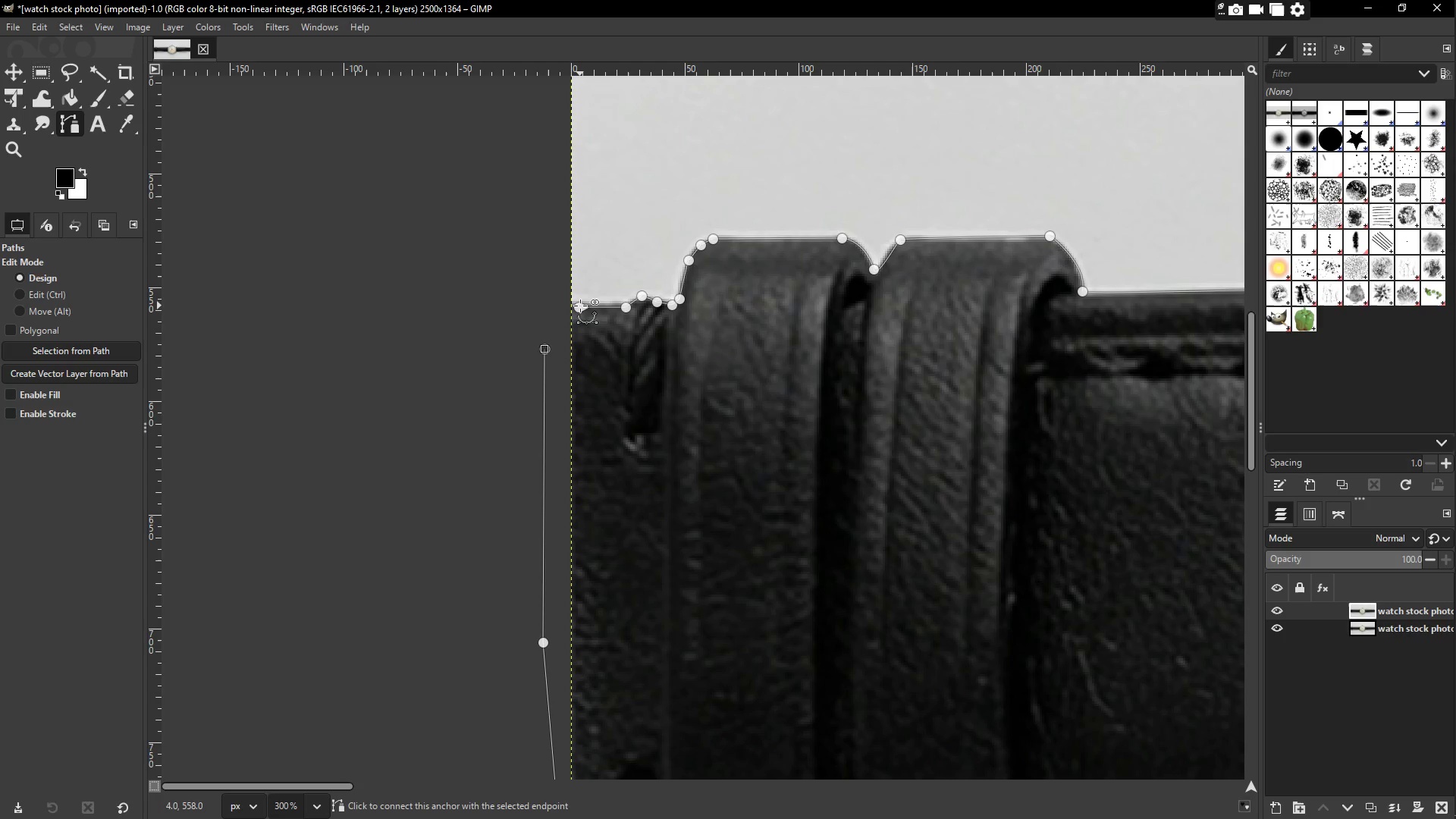 
left_click([580, 303])
 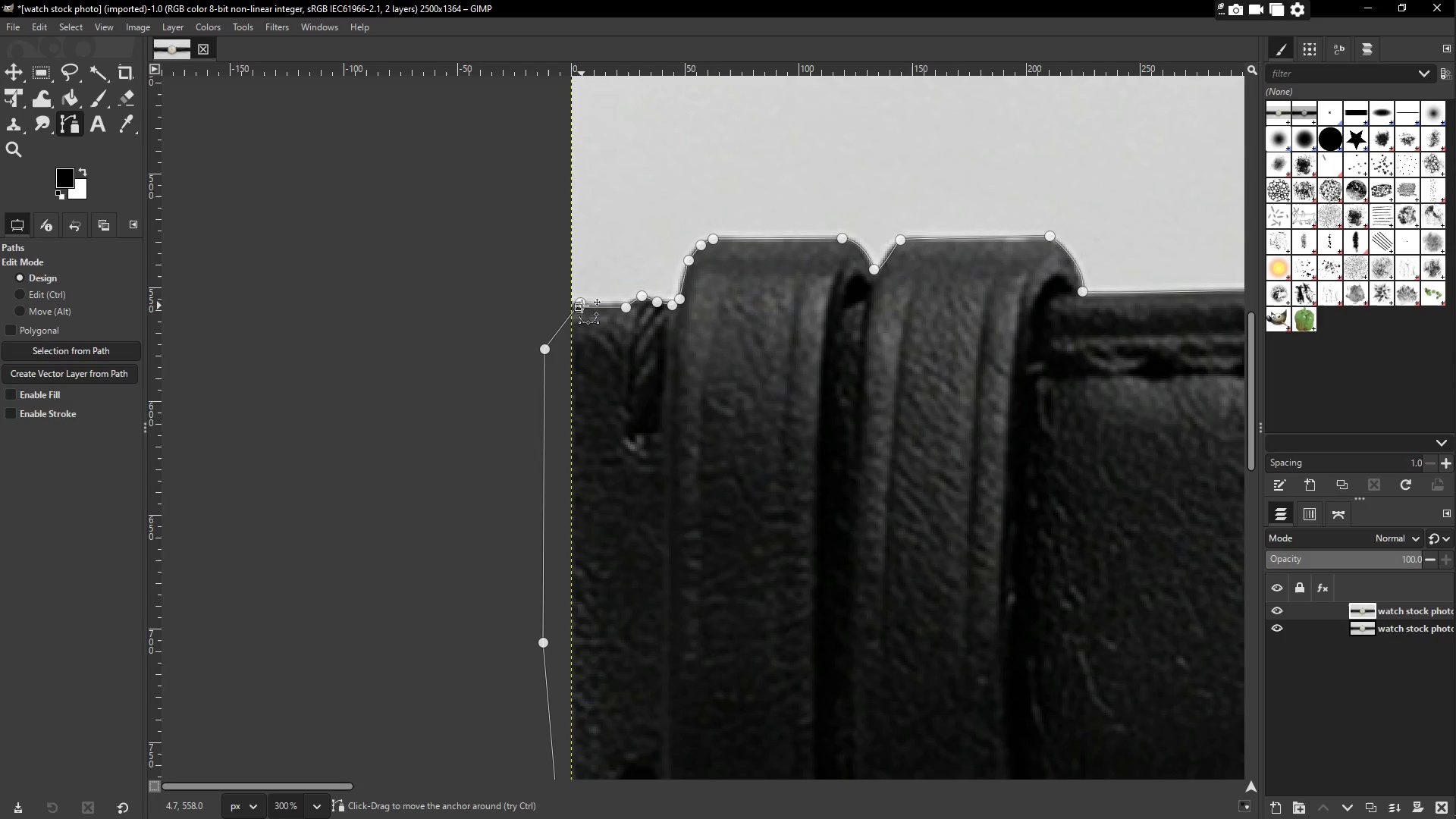 
double_click([582, 305])
 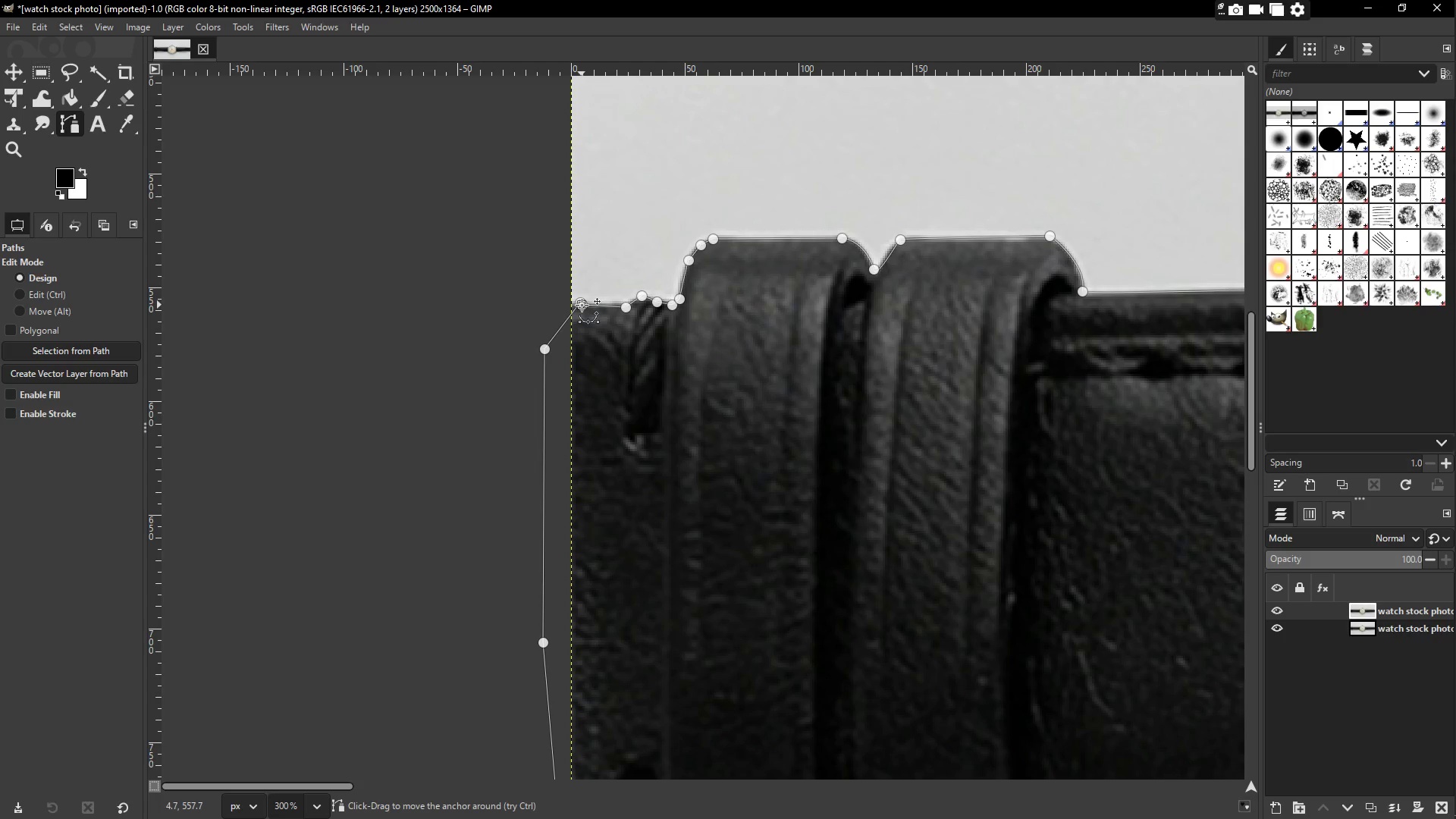 
triple_click([582, 305])
 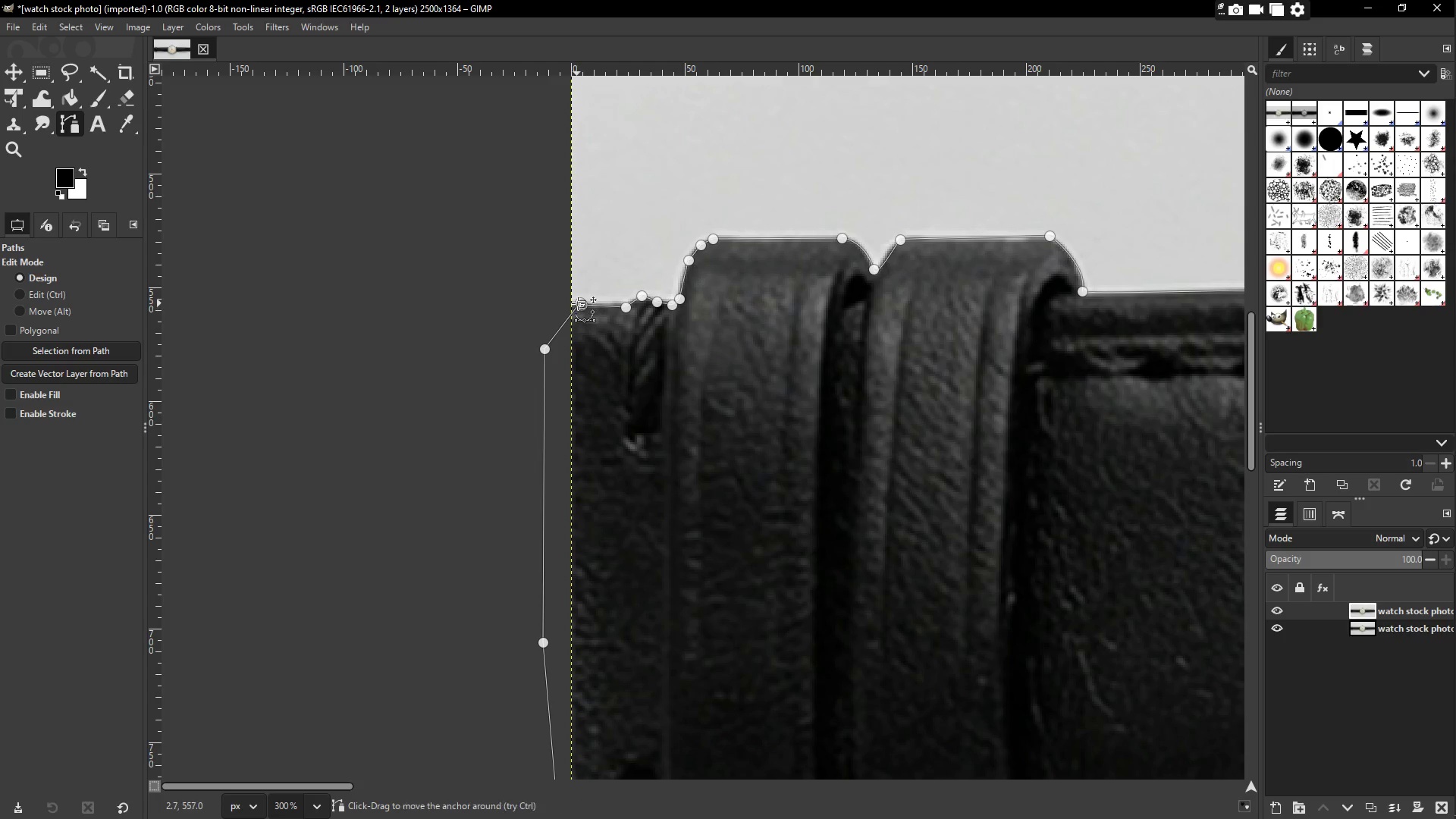 
left_click_drag(start_coordinate=[582, 301], to_coordinate=[580, 306])
 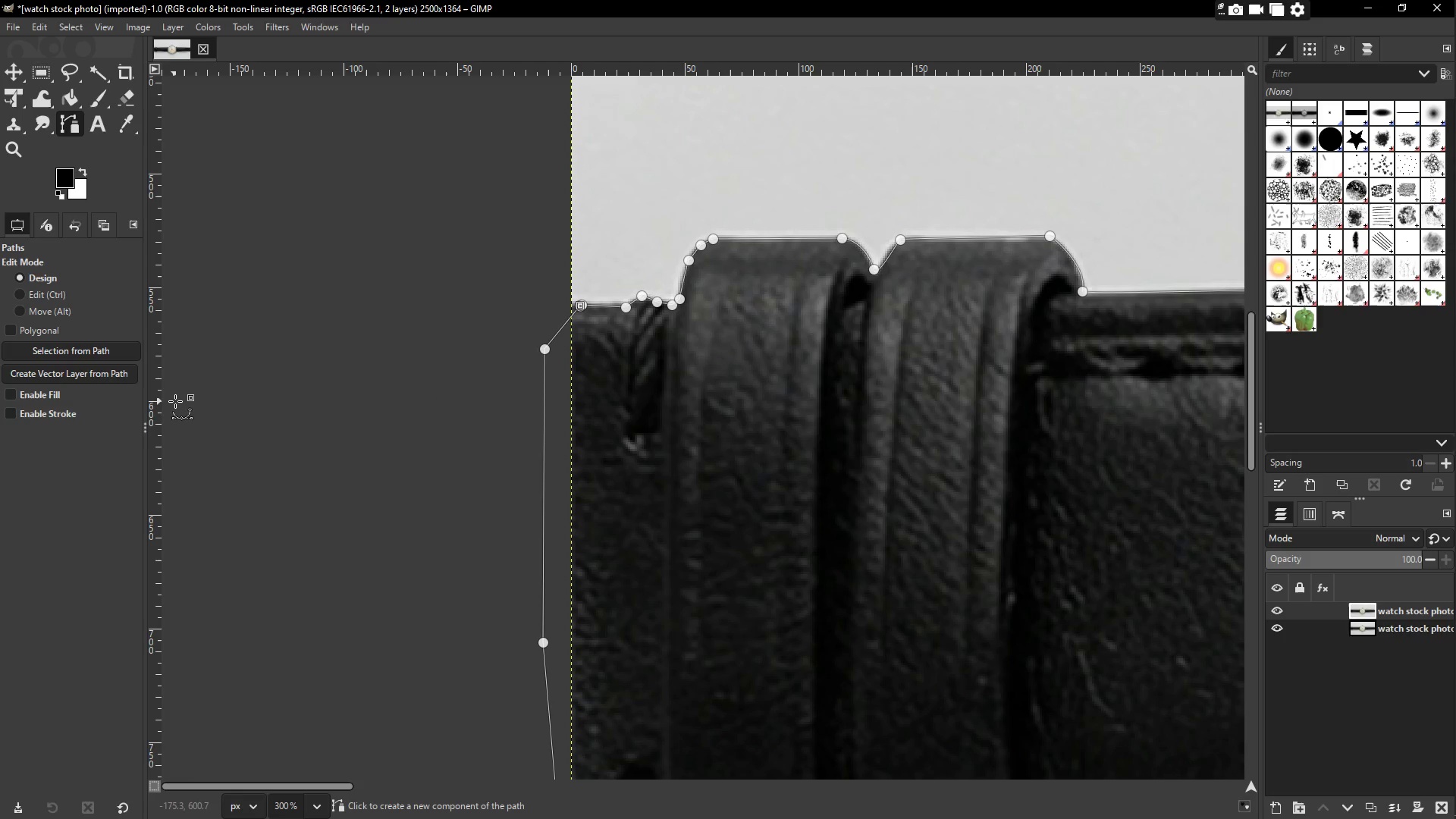 
mouse_move([58, 229])
 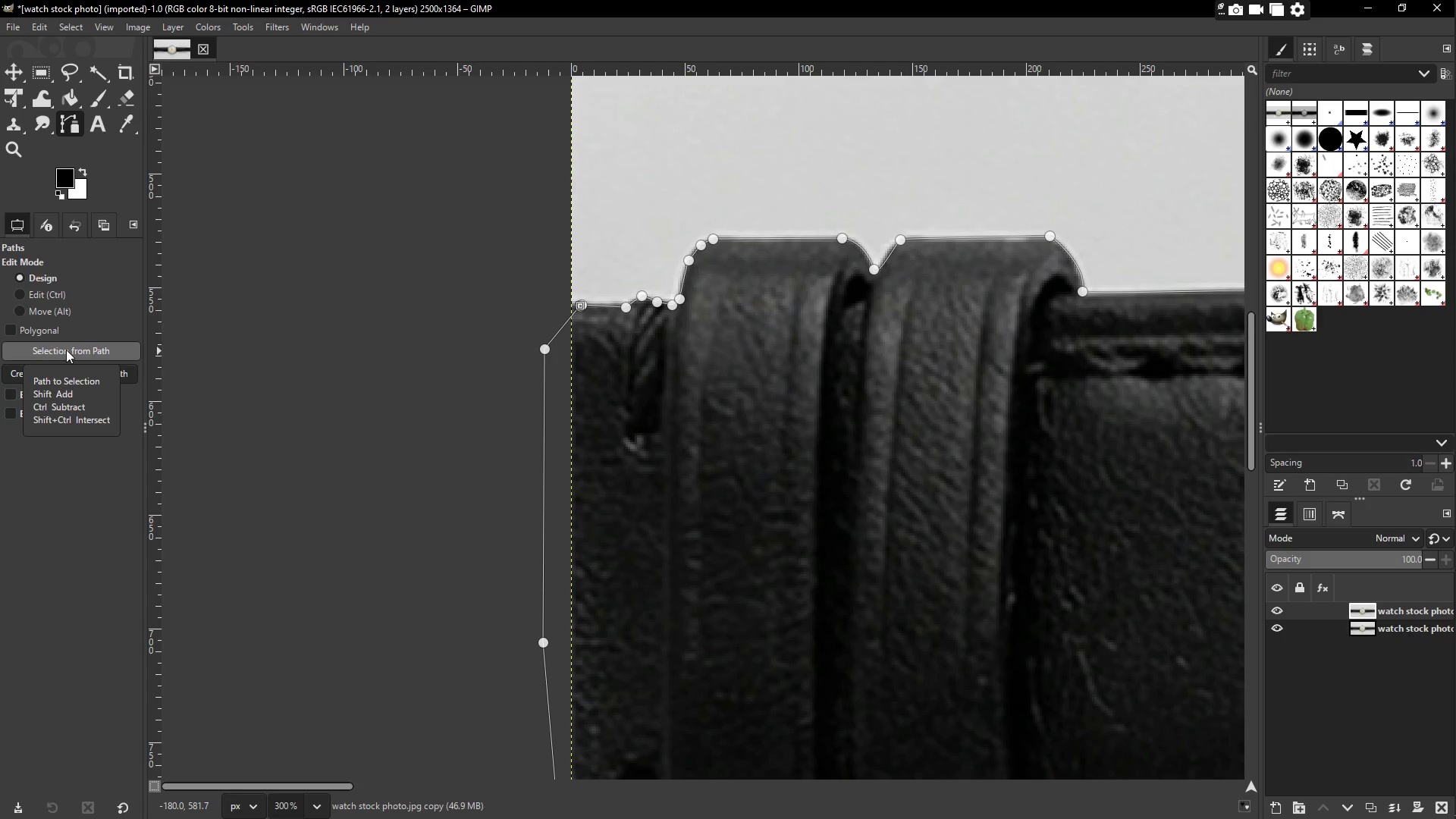 
wait(15.02)
 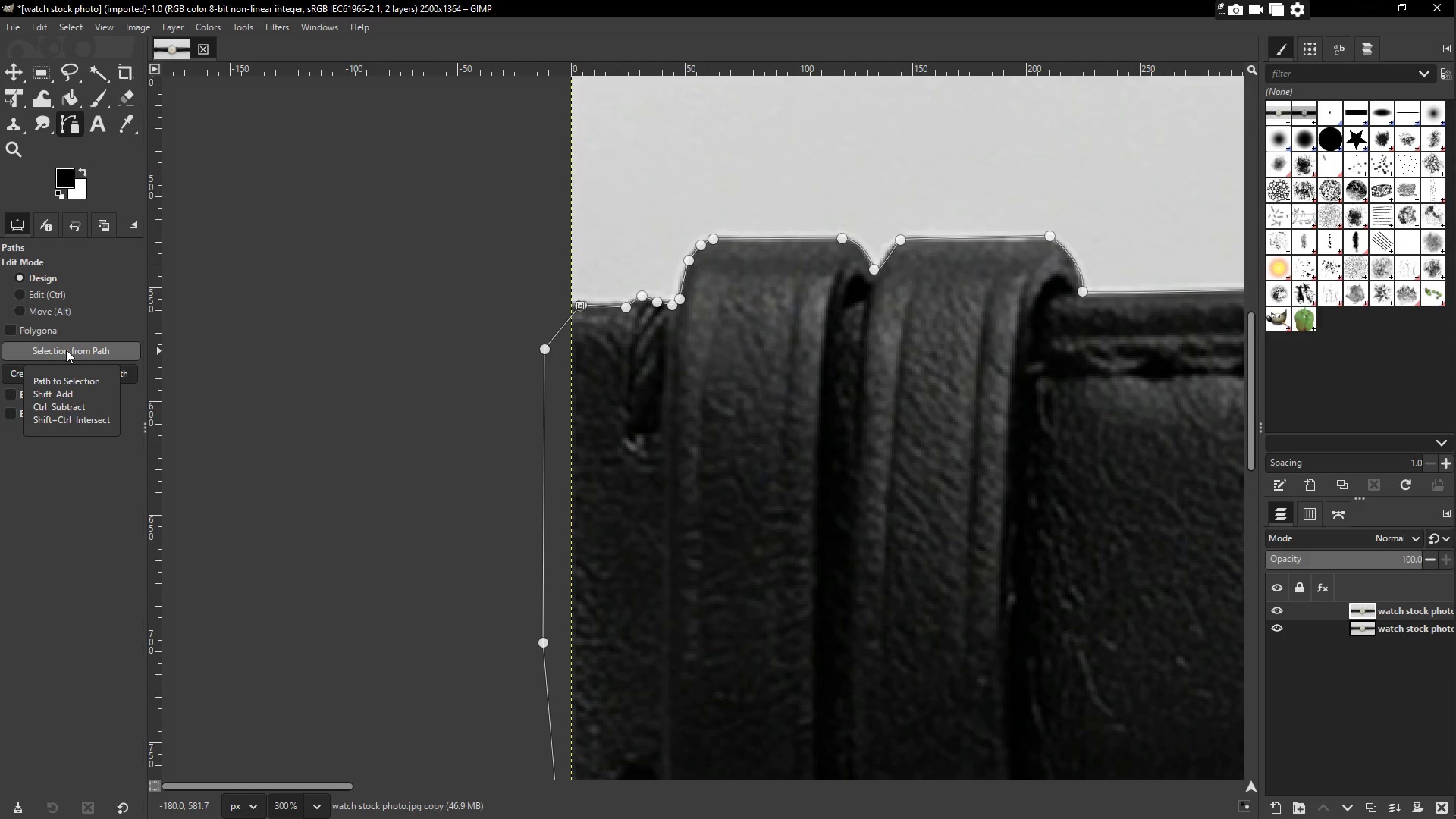 
left_click([66, 346])
 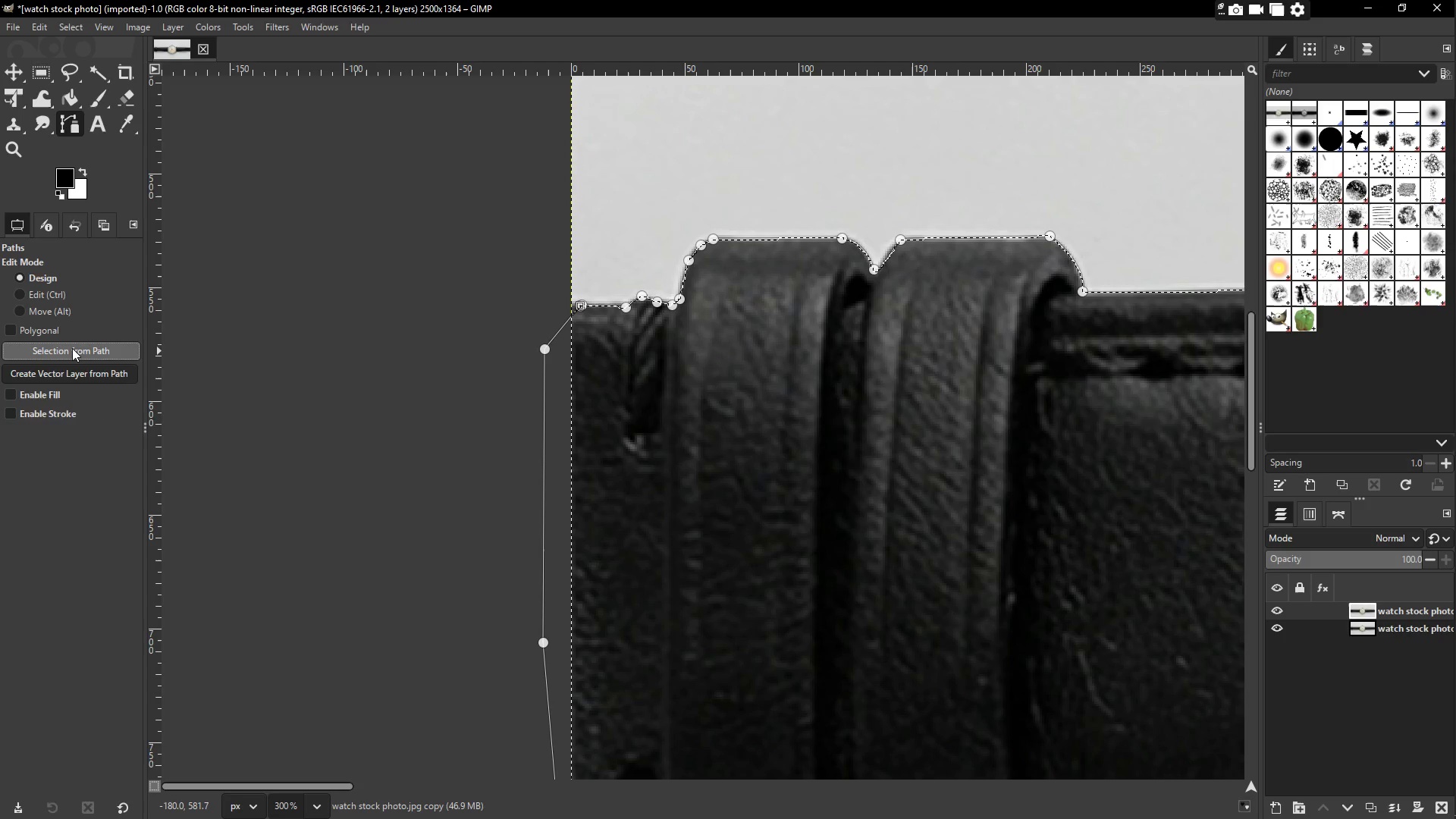 
left_click([72, 348])
 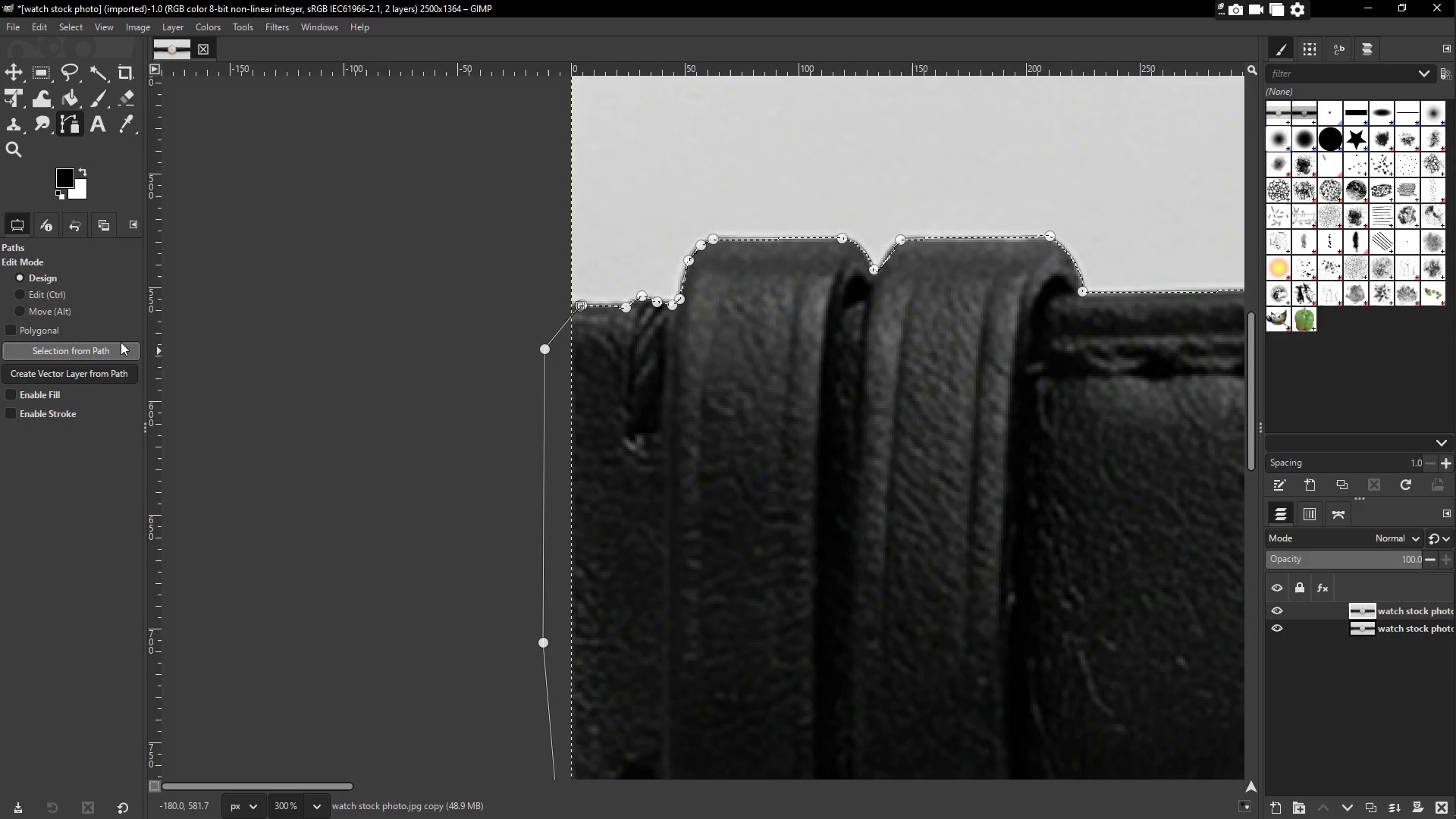 
right_click([105, 353])
 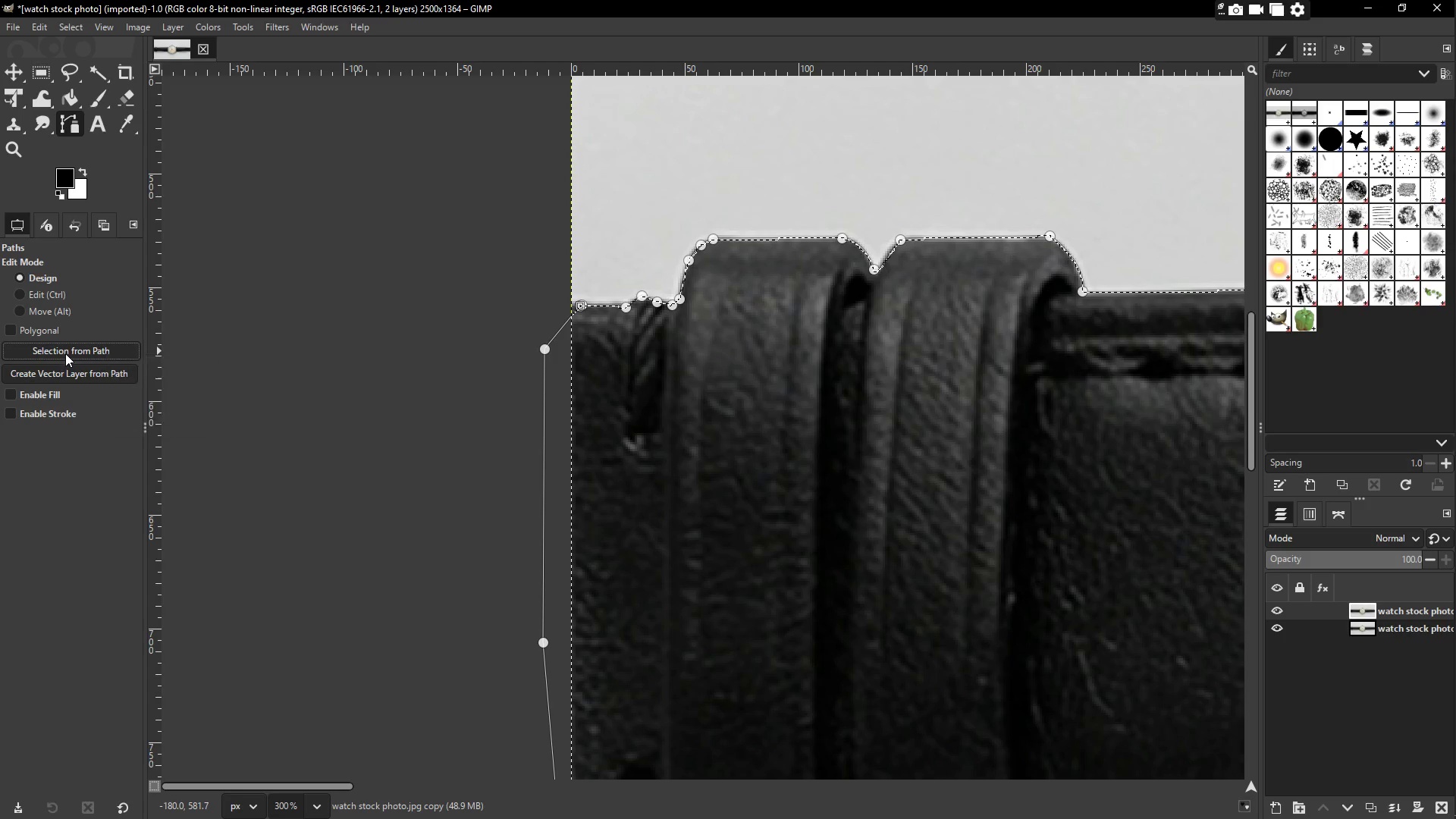 
left_click([65, 353])
 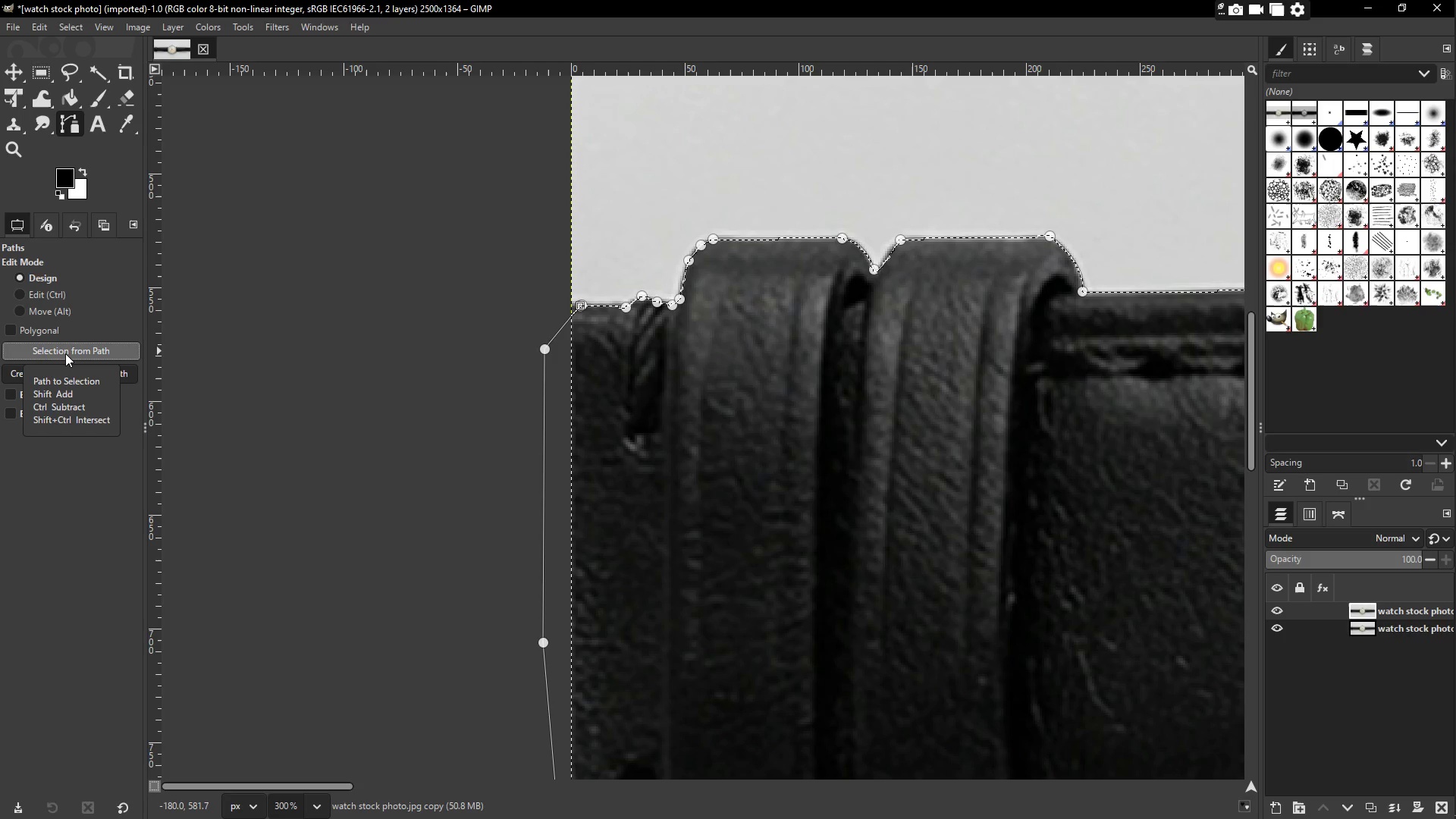 
wait(7.27)
 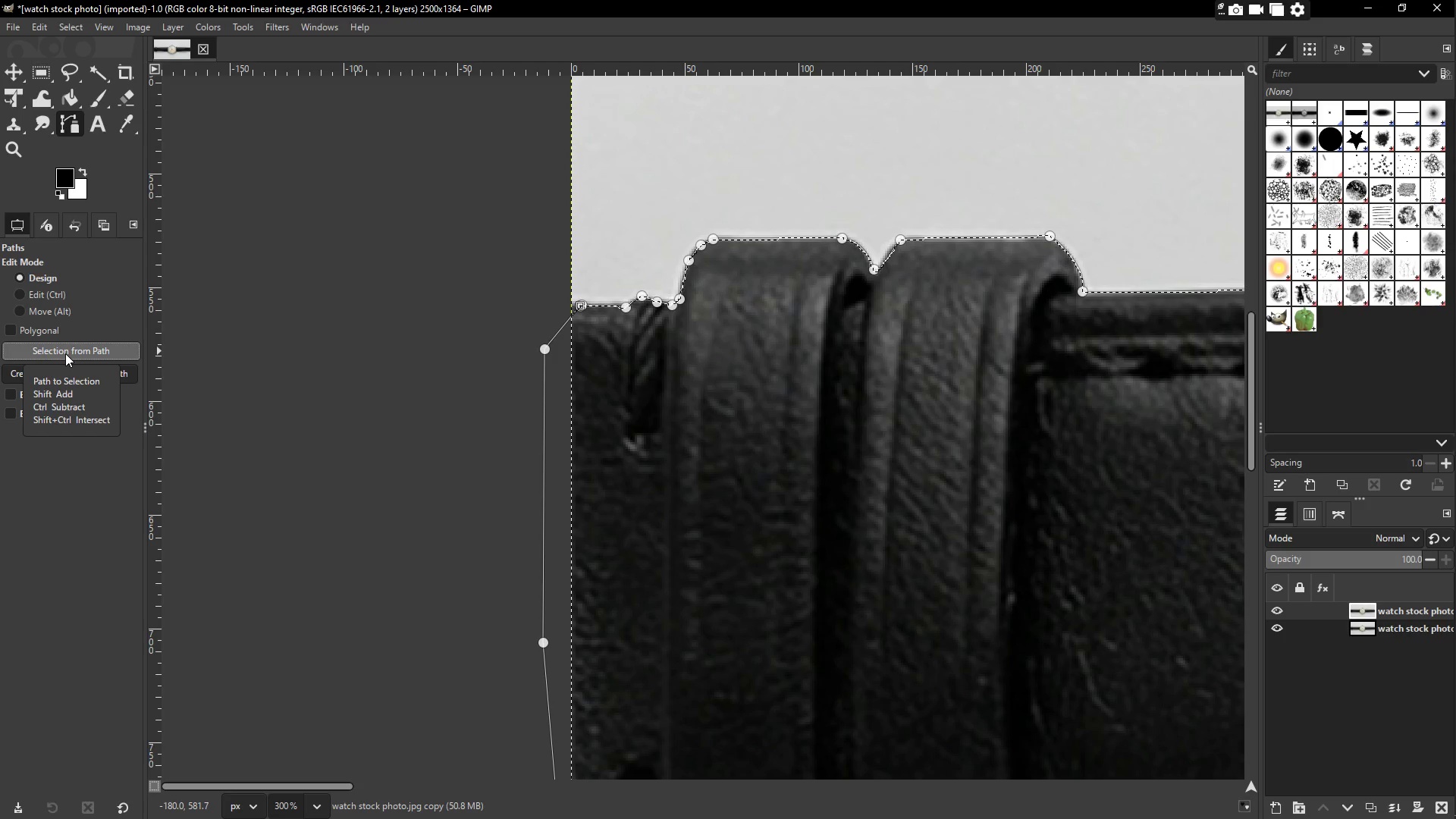 
right_click([1367, 613])
 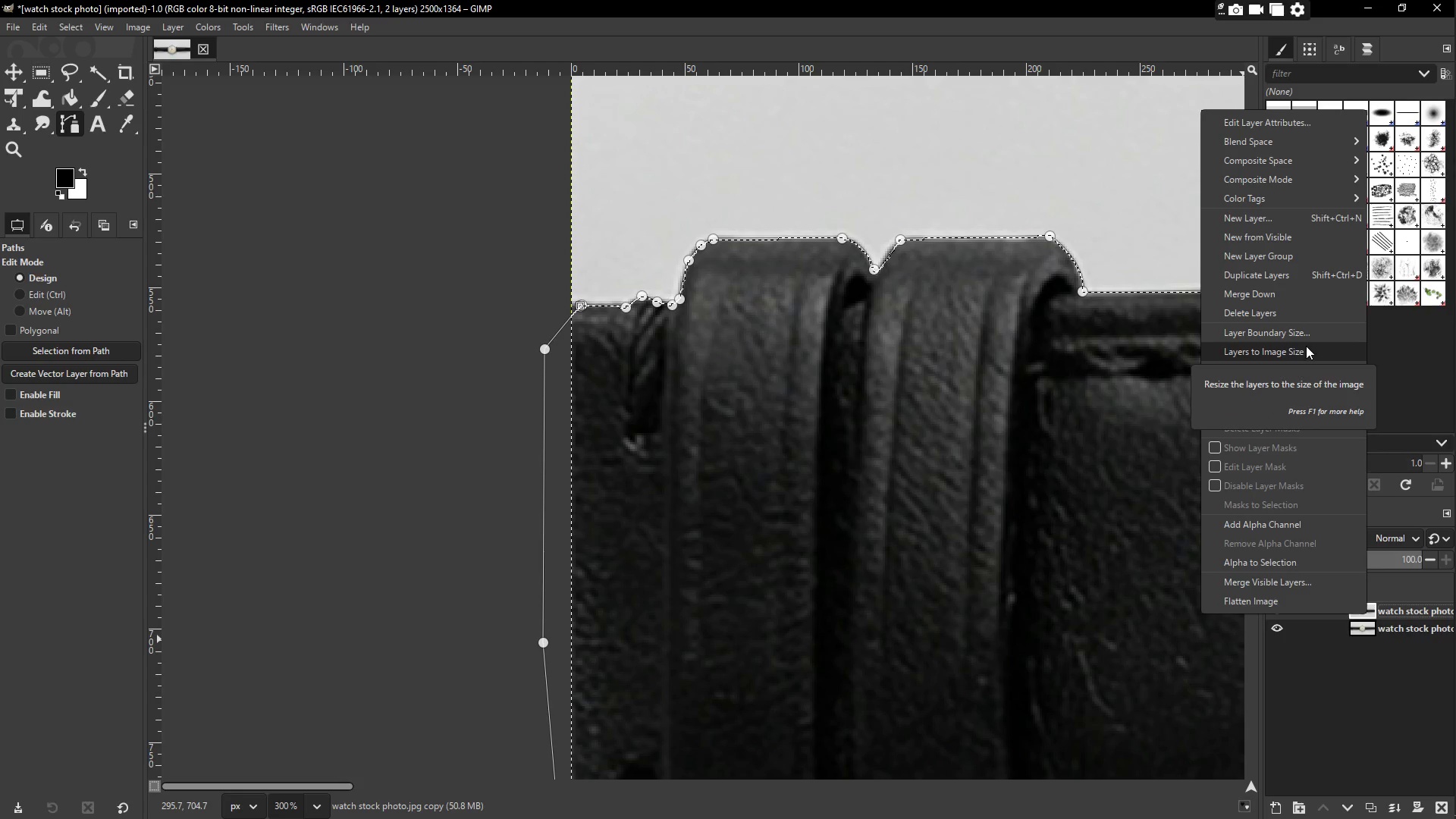 
wait(6.41)
 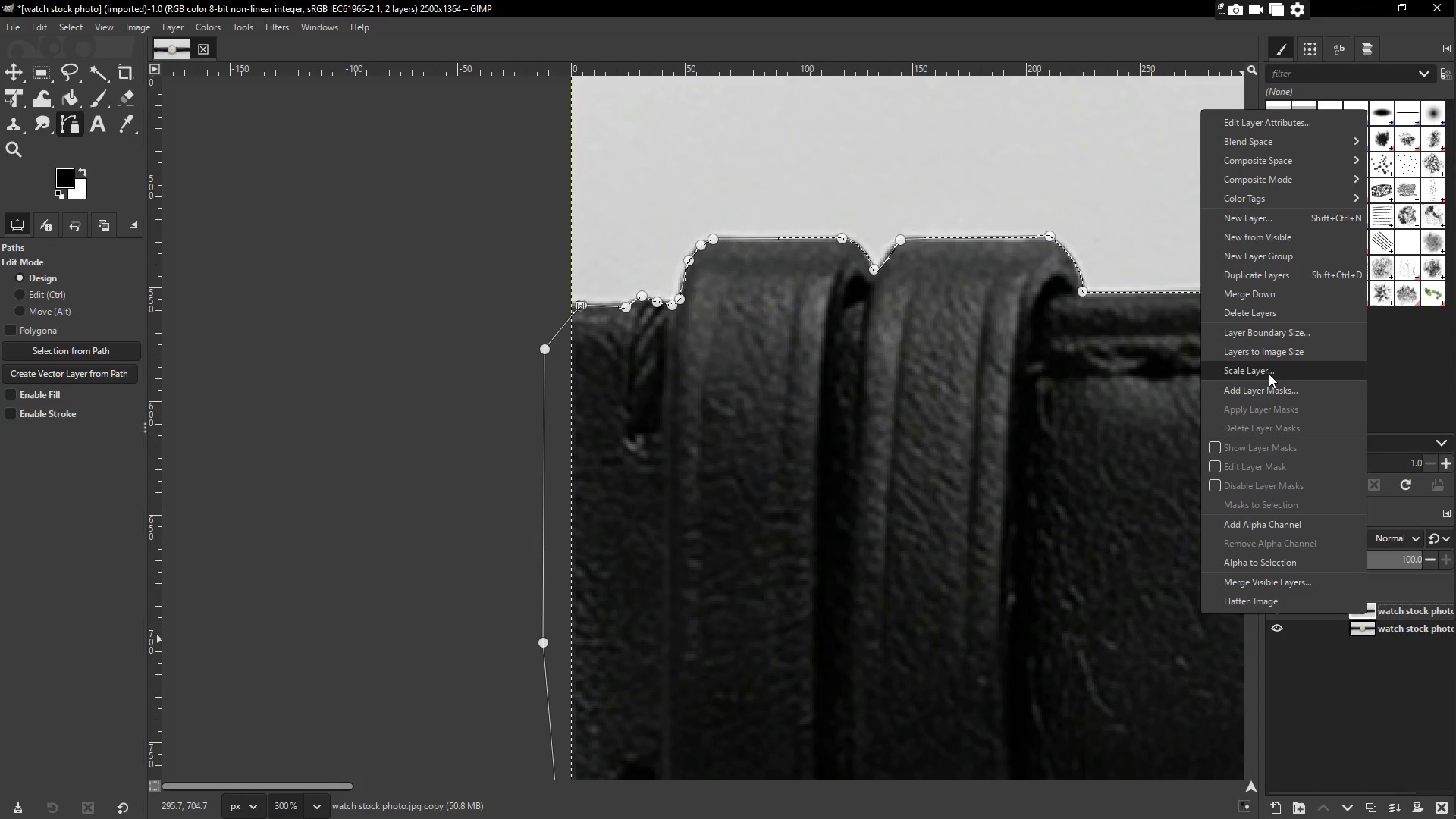 
double_click([1410, 612])
 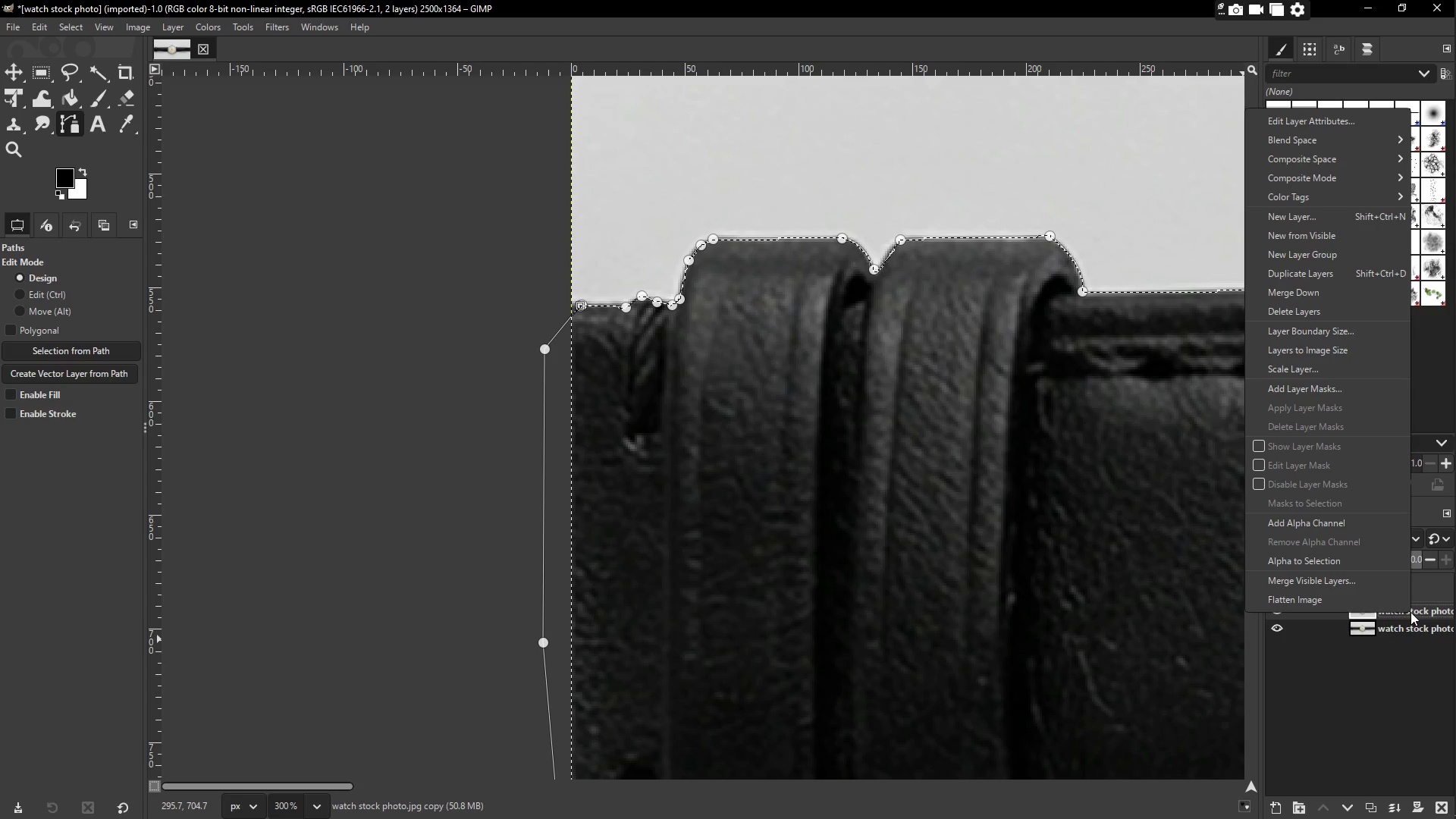 
wait(21.67)
 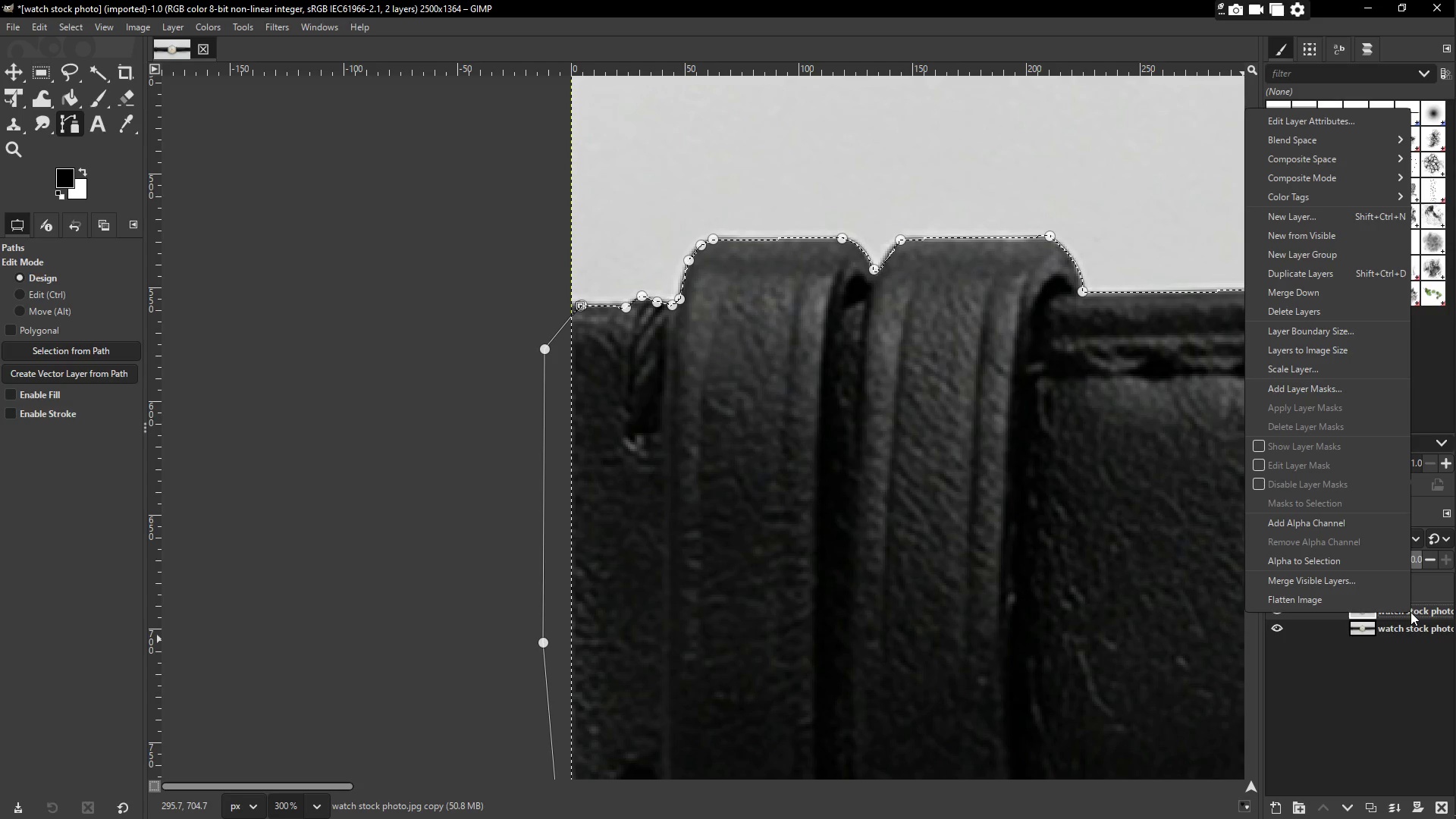 
left_click([1417, 807])
 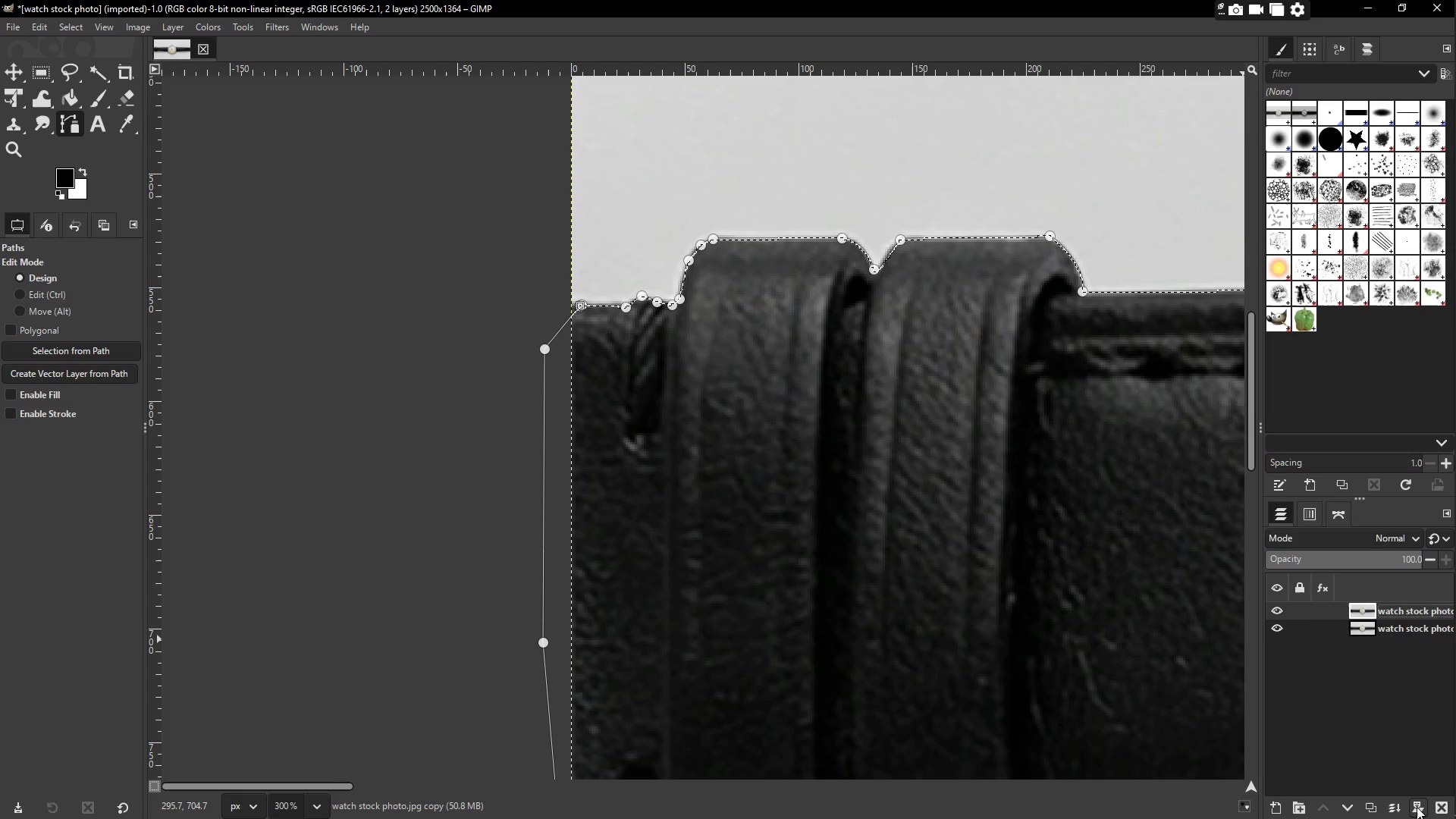 
left_click([1417, 807])
 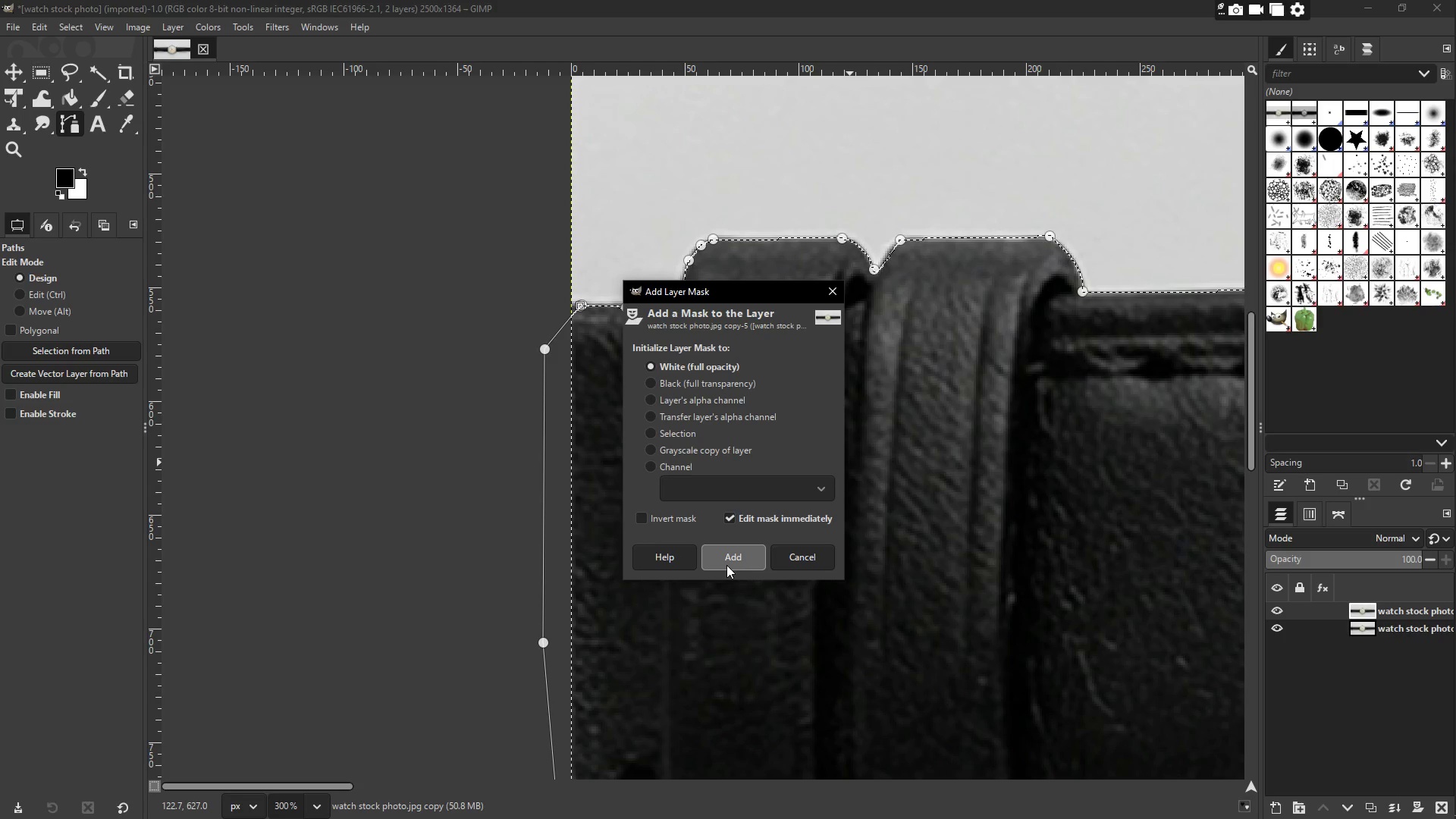 
wait(10.17)
 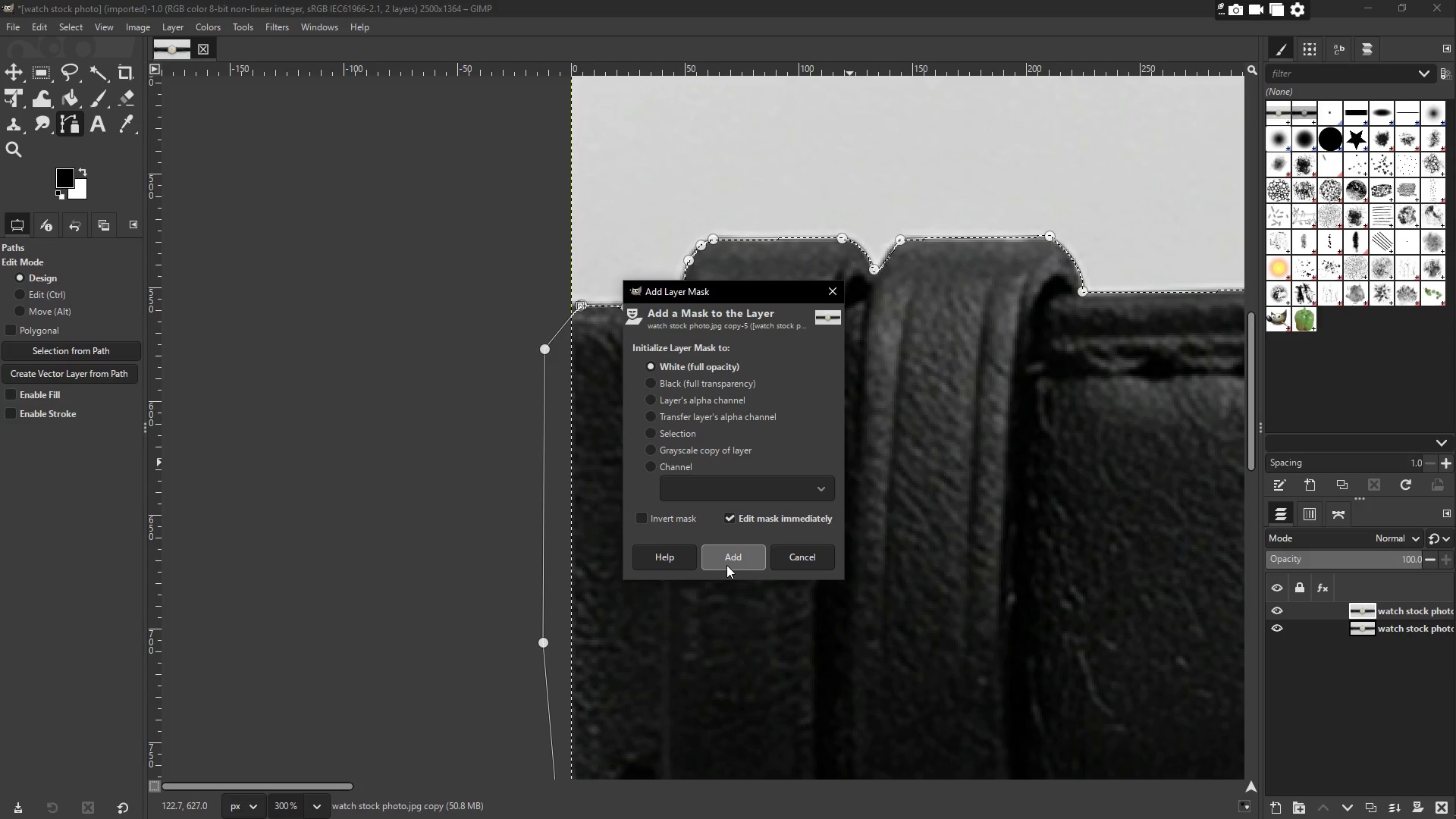 
left_click([726, 565])
 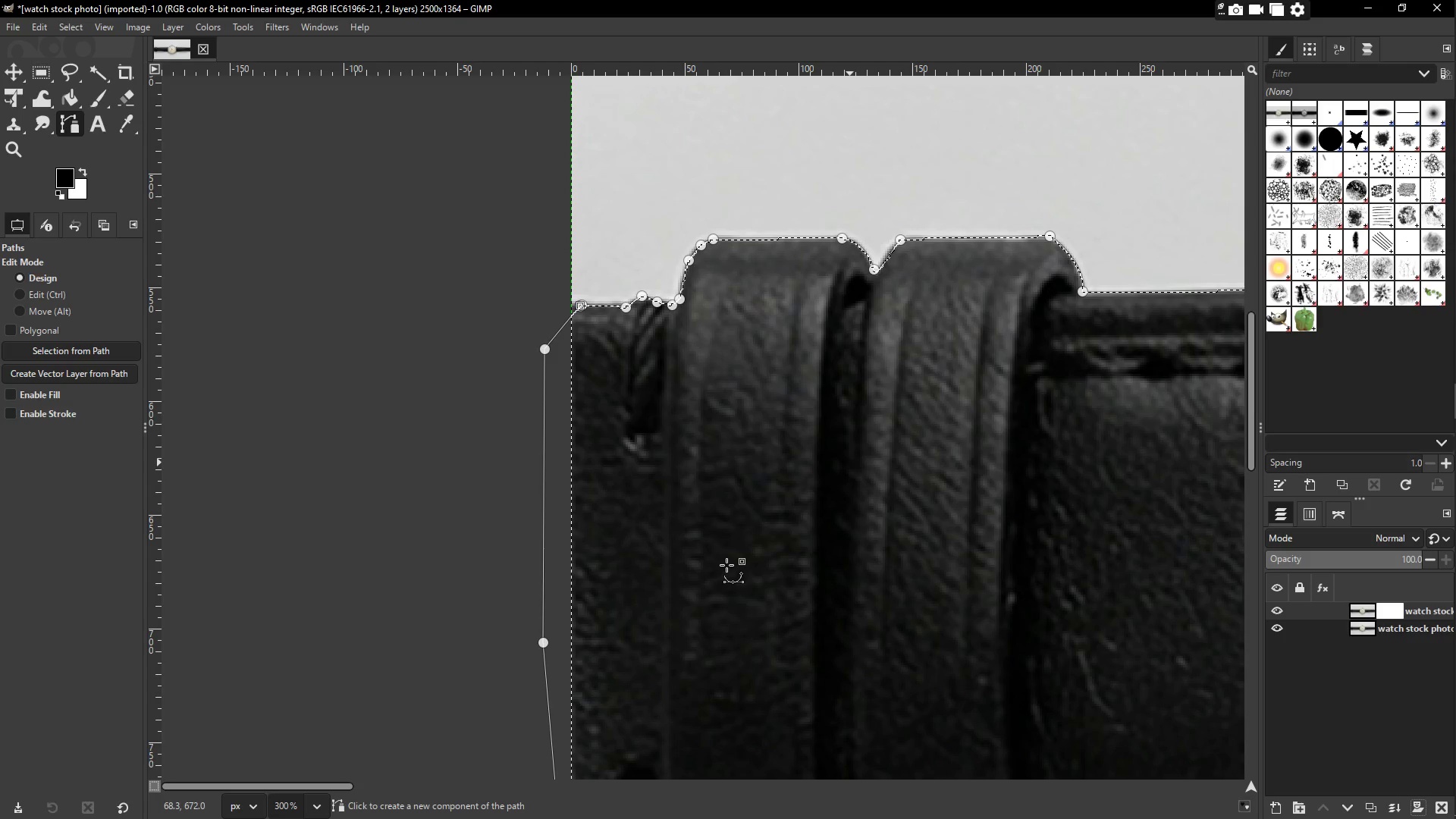 
right_click([858, 520])
 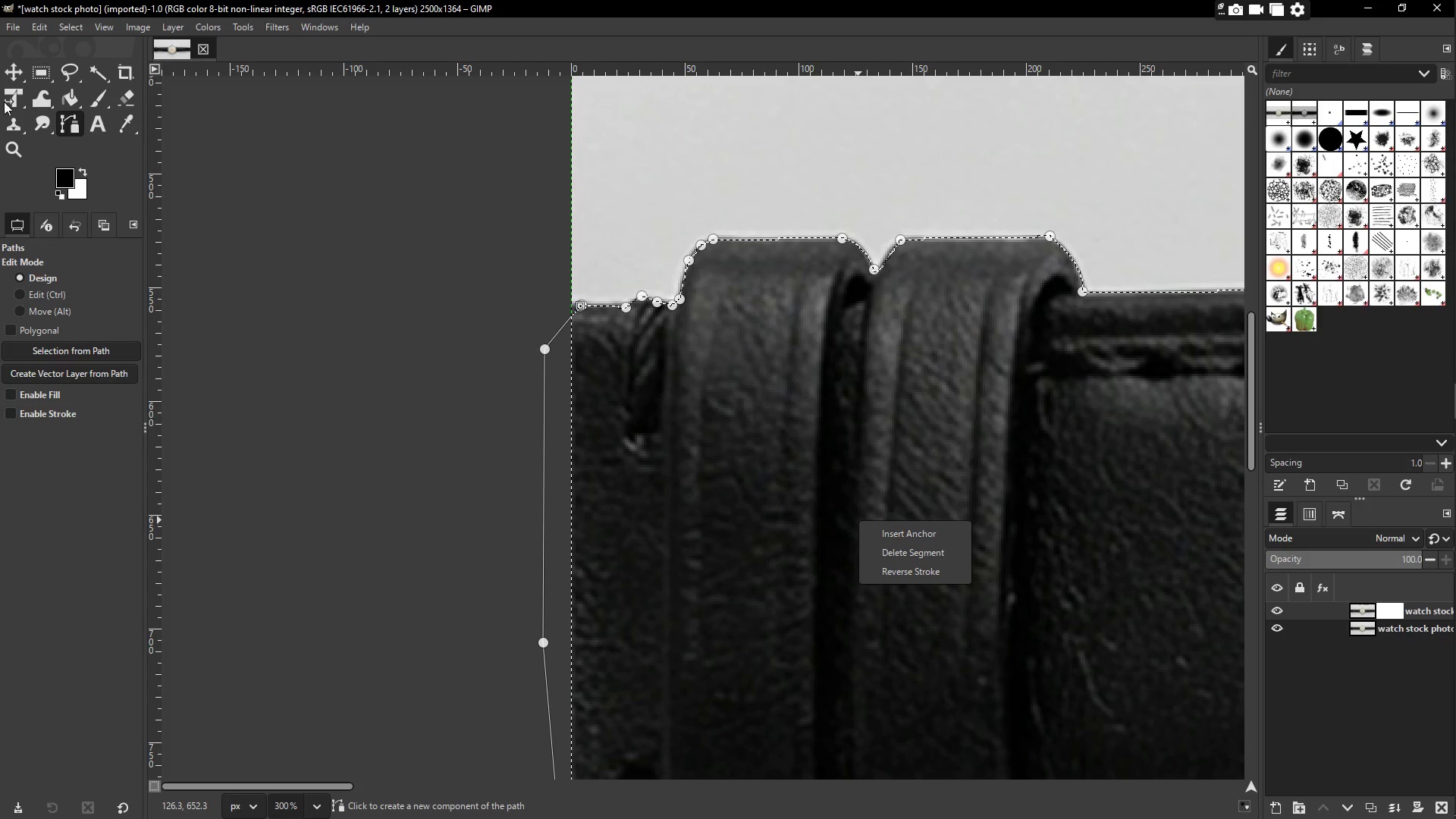 
double_click([11, 71])
 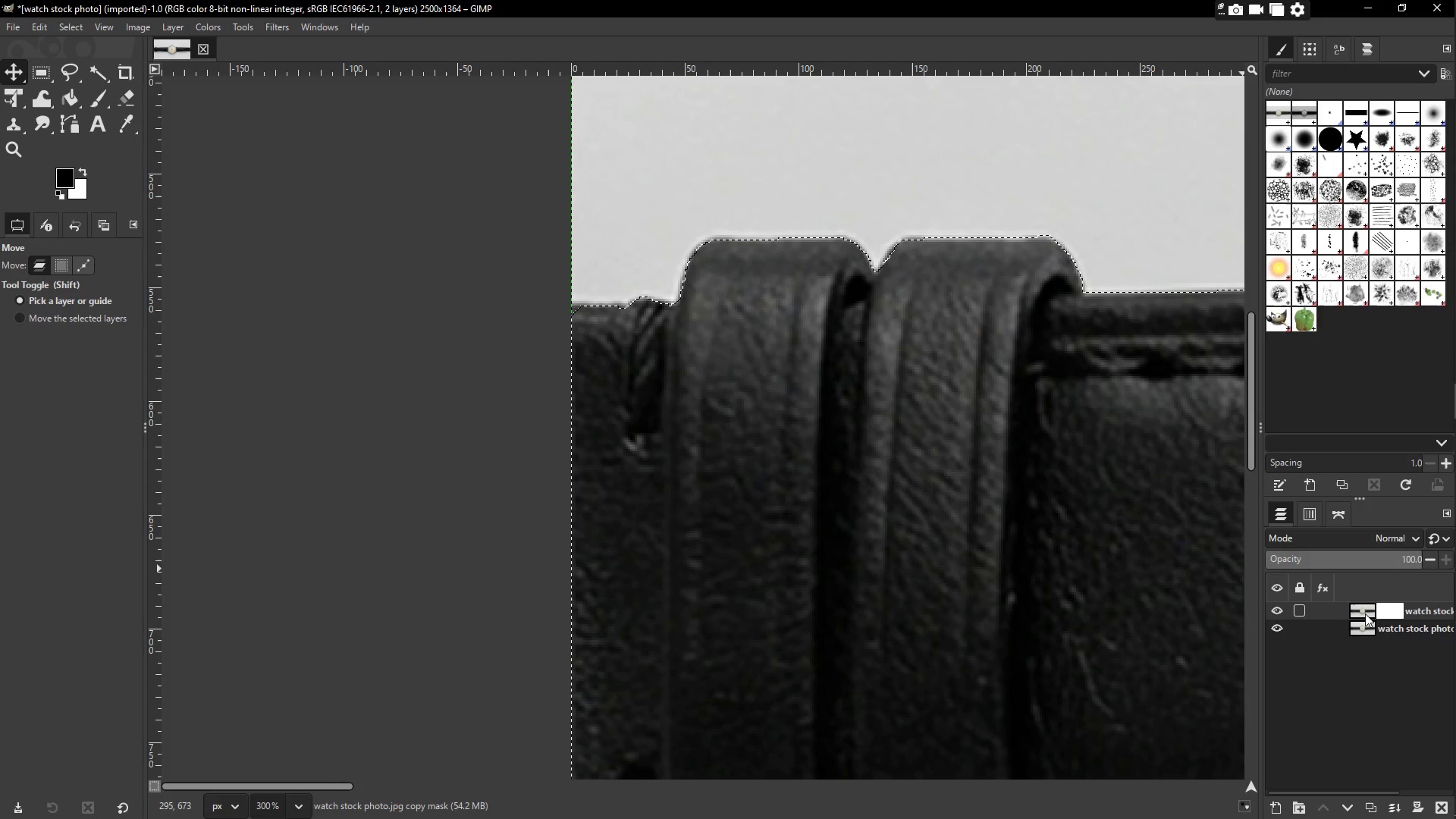 
left_click([1363, 613])
 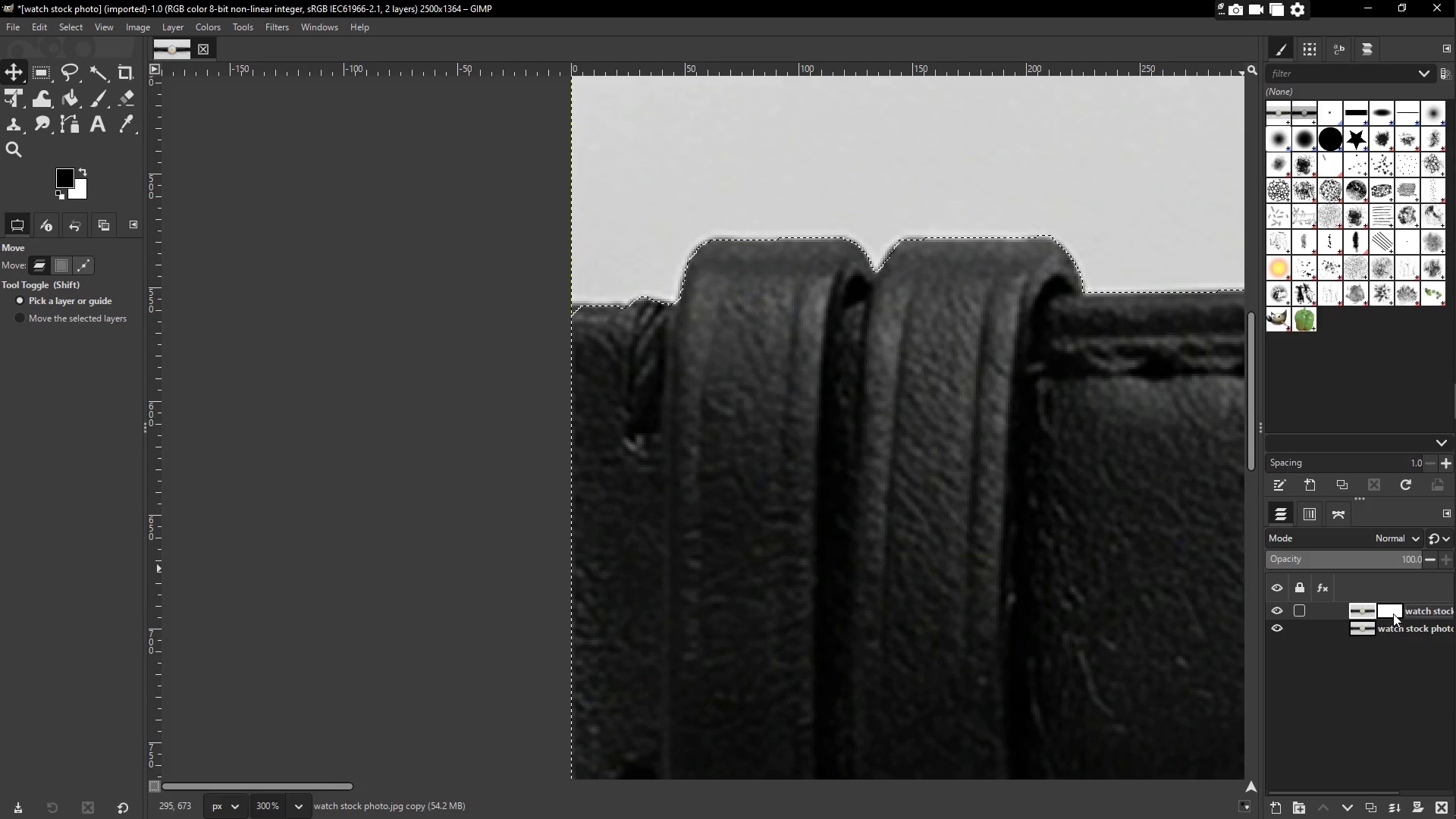 
left_click([1393, 613])
 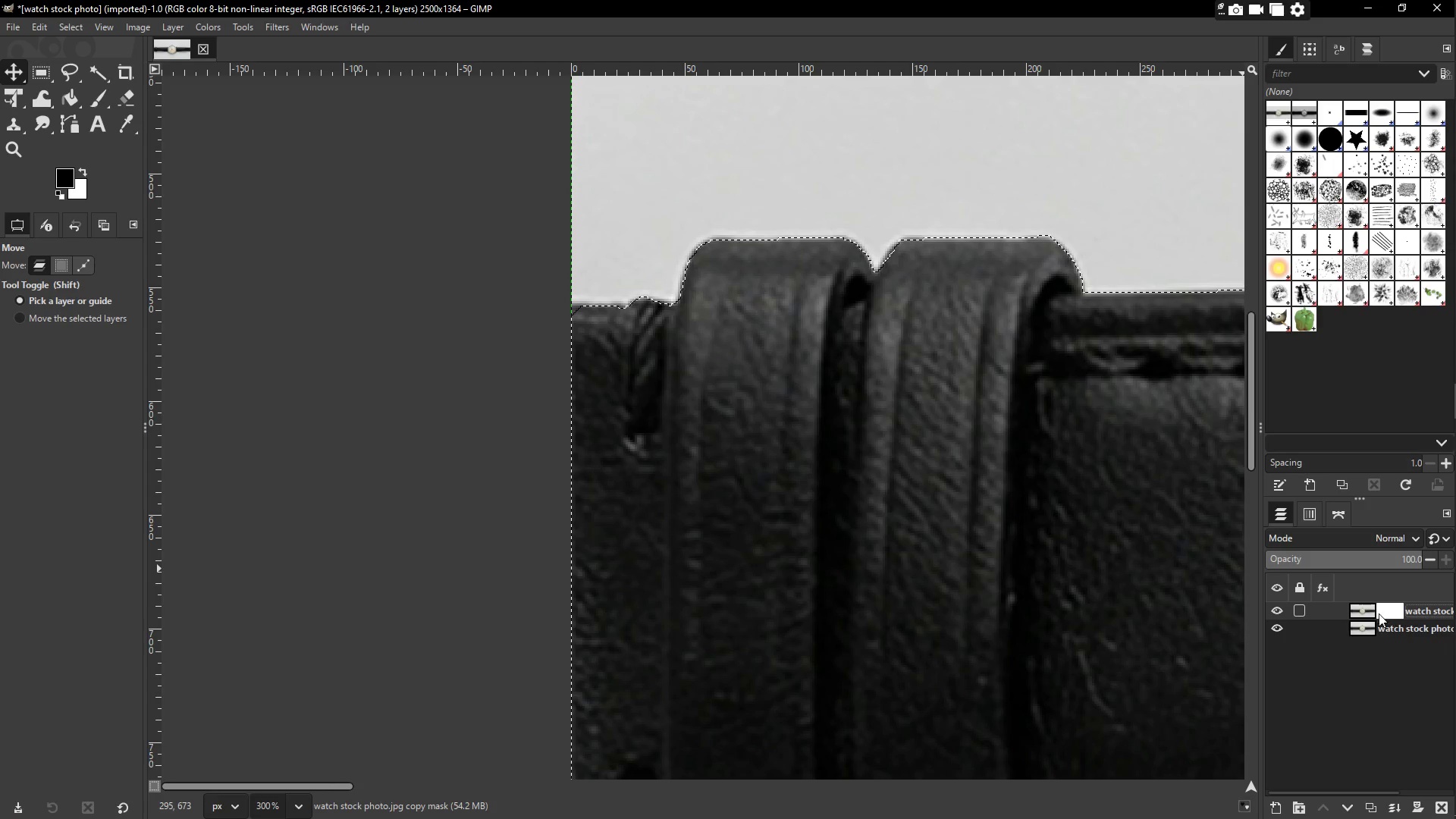 
left_click([1364, 613])
 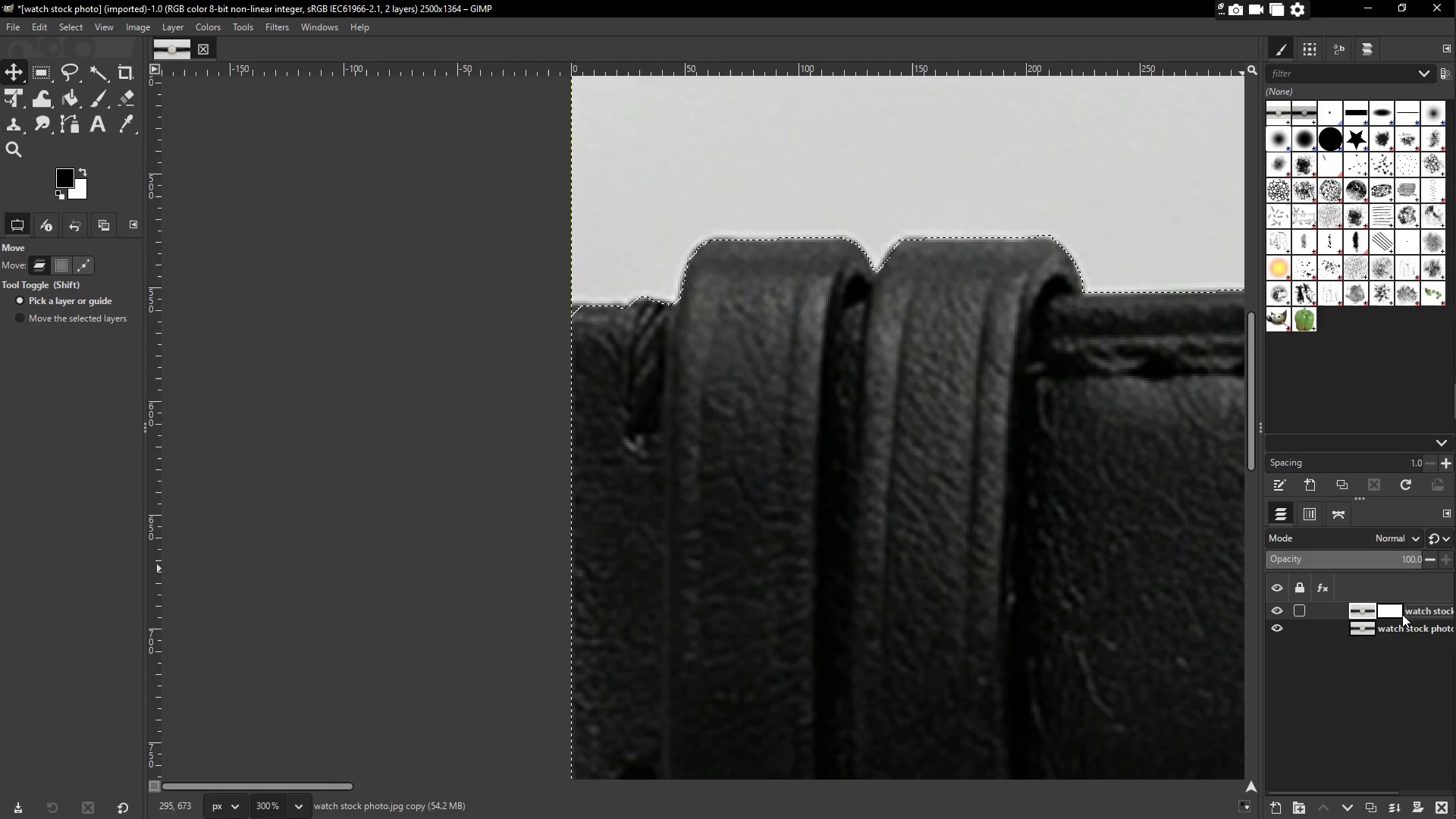 
left_click([1389, 612])
 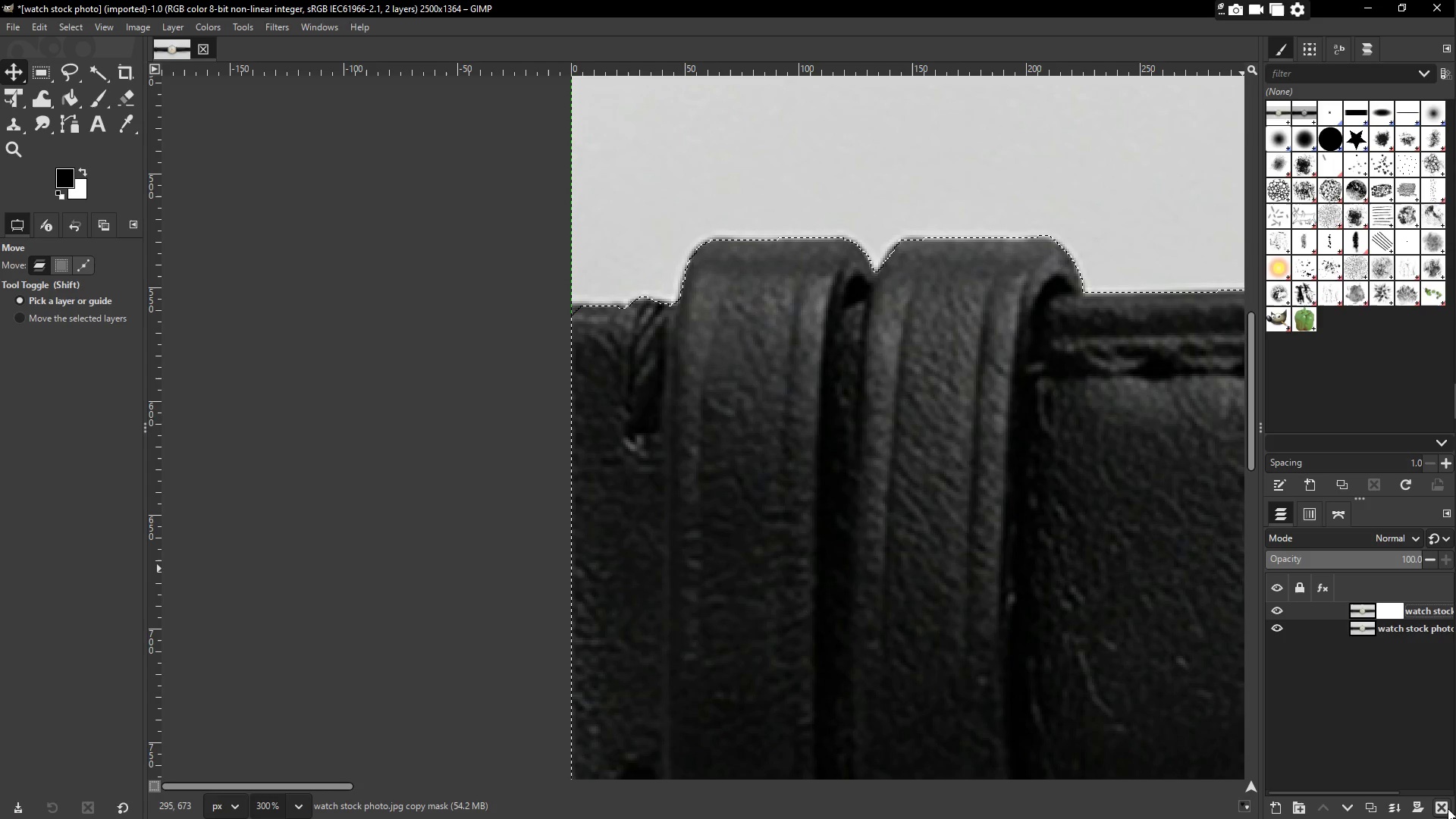 
wait(5.64)
 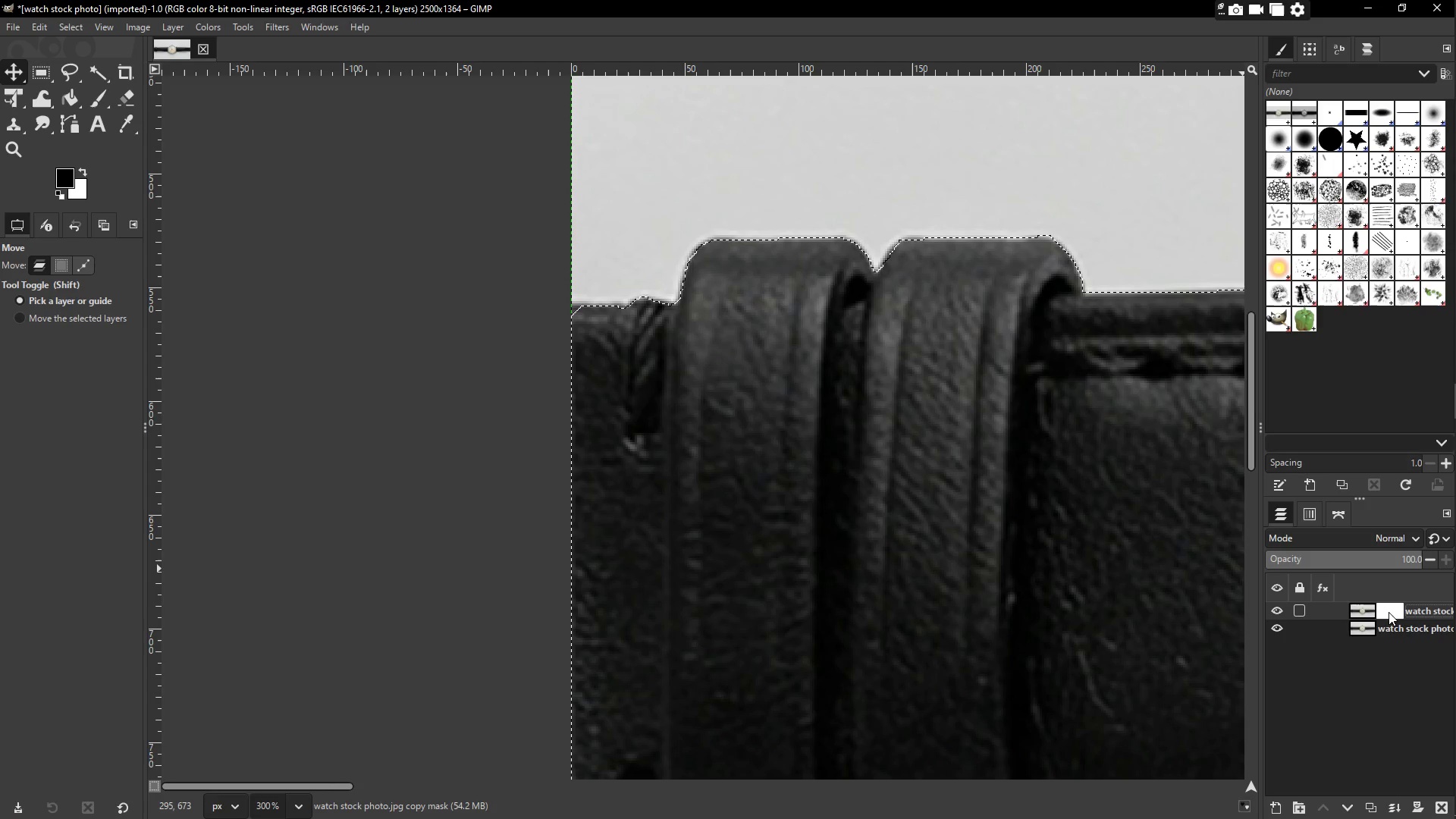 
left_click([1447, 808])
 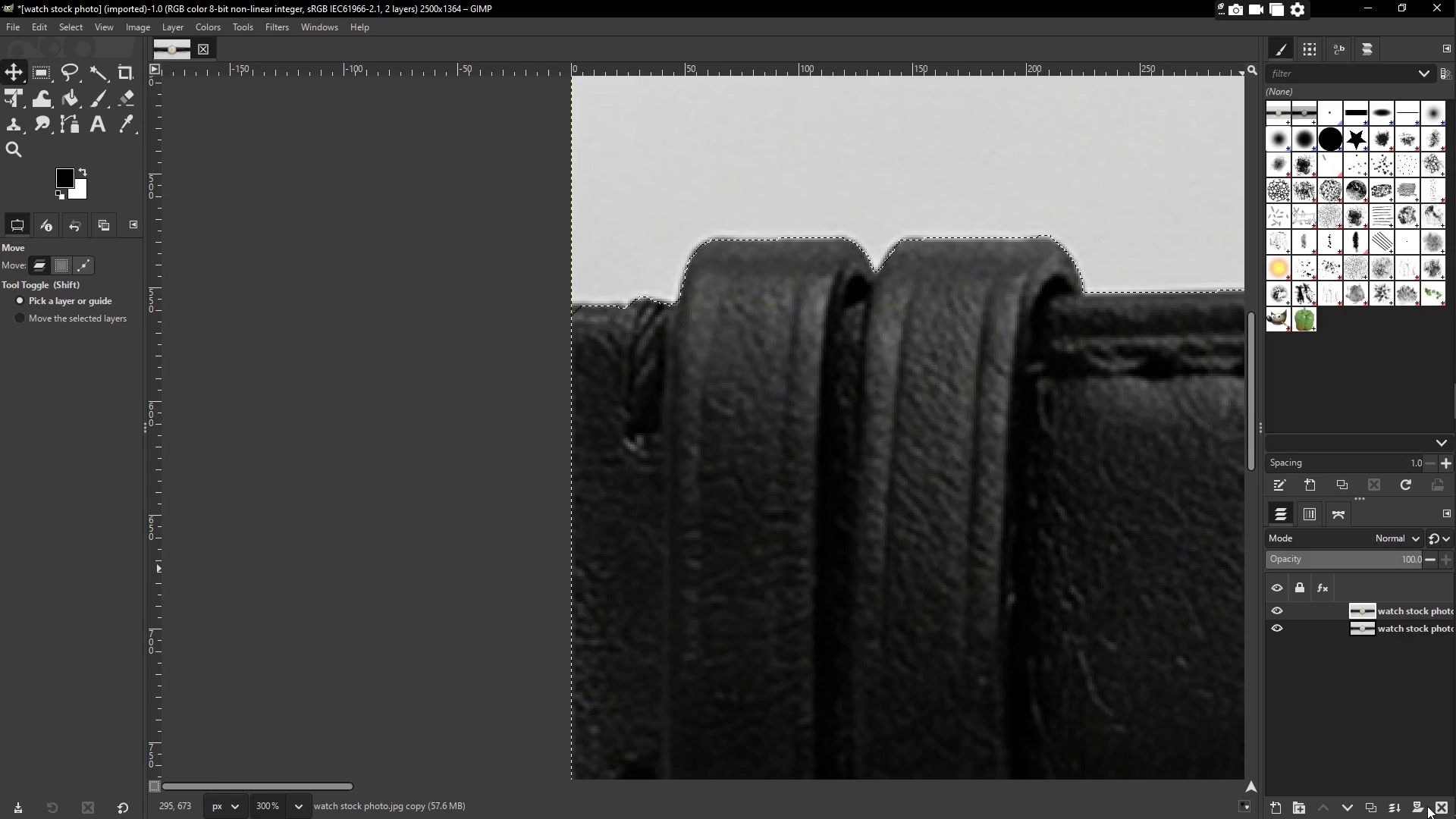 
left_click([1419, 805])
 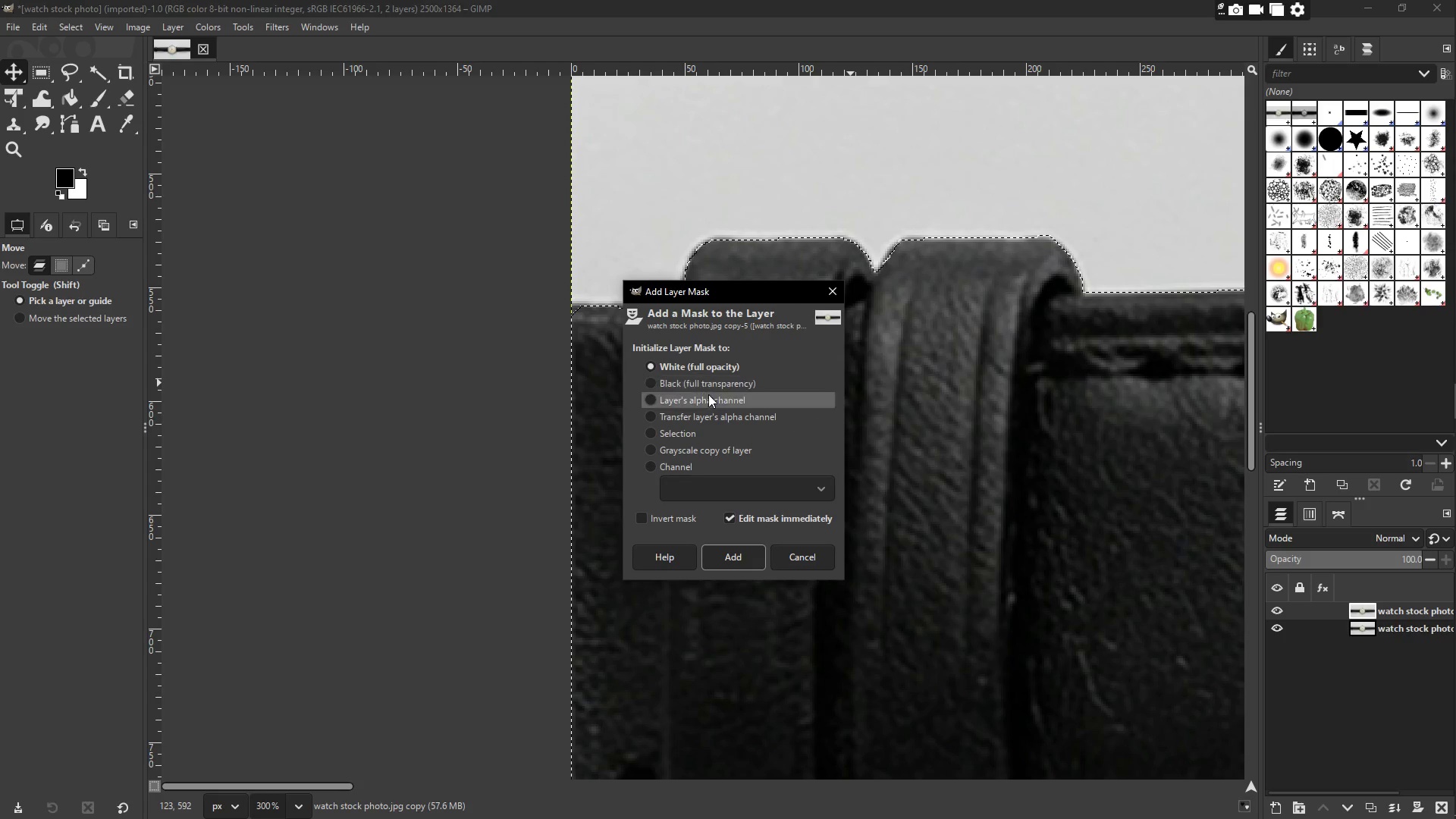 
left_click([700, 387])
 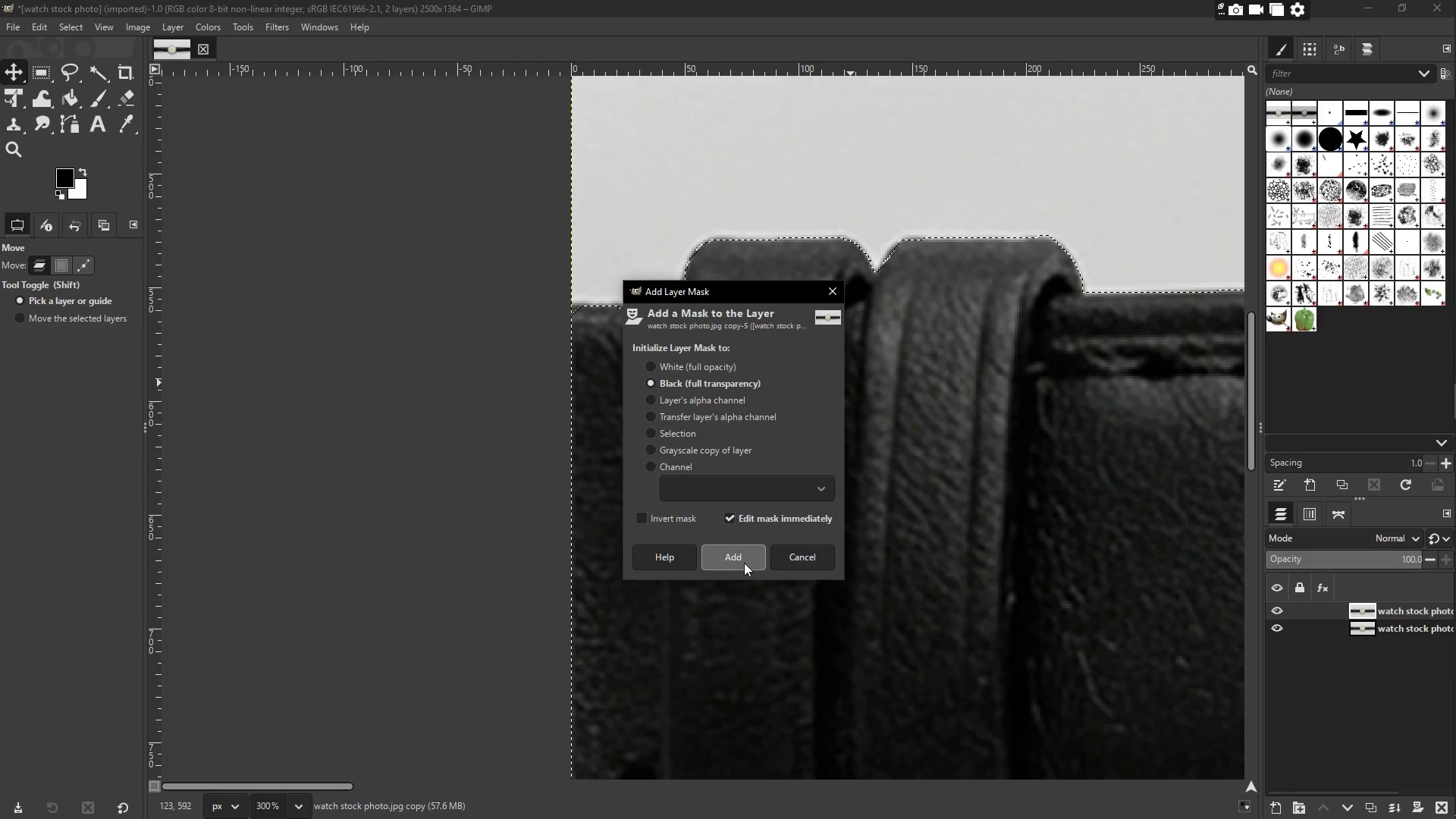 
left_click([744, 563])
 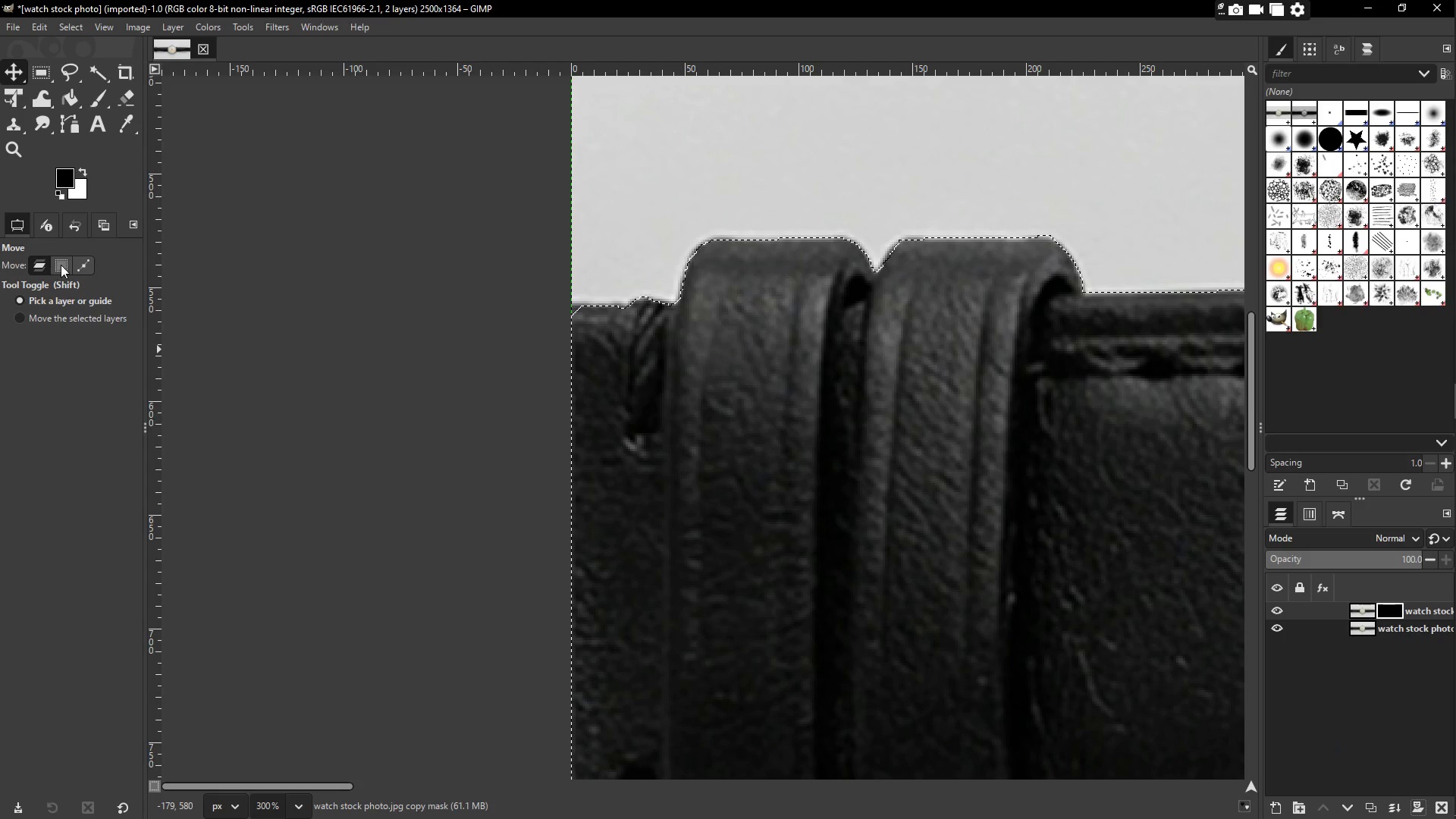 
wait(19.34)
 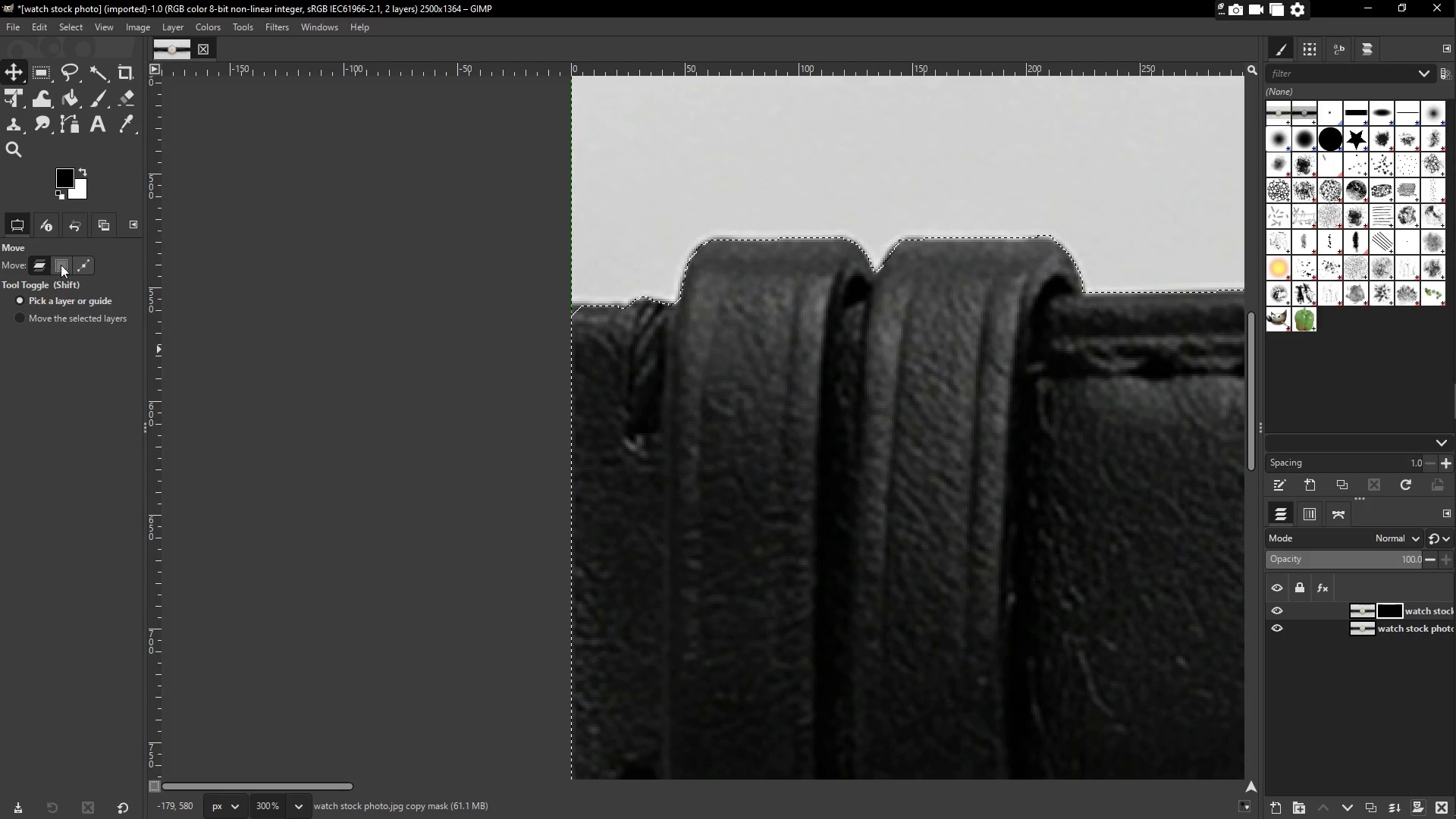 
left_click([1340, 613])
 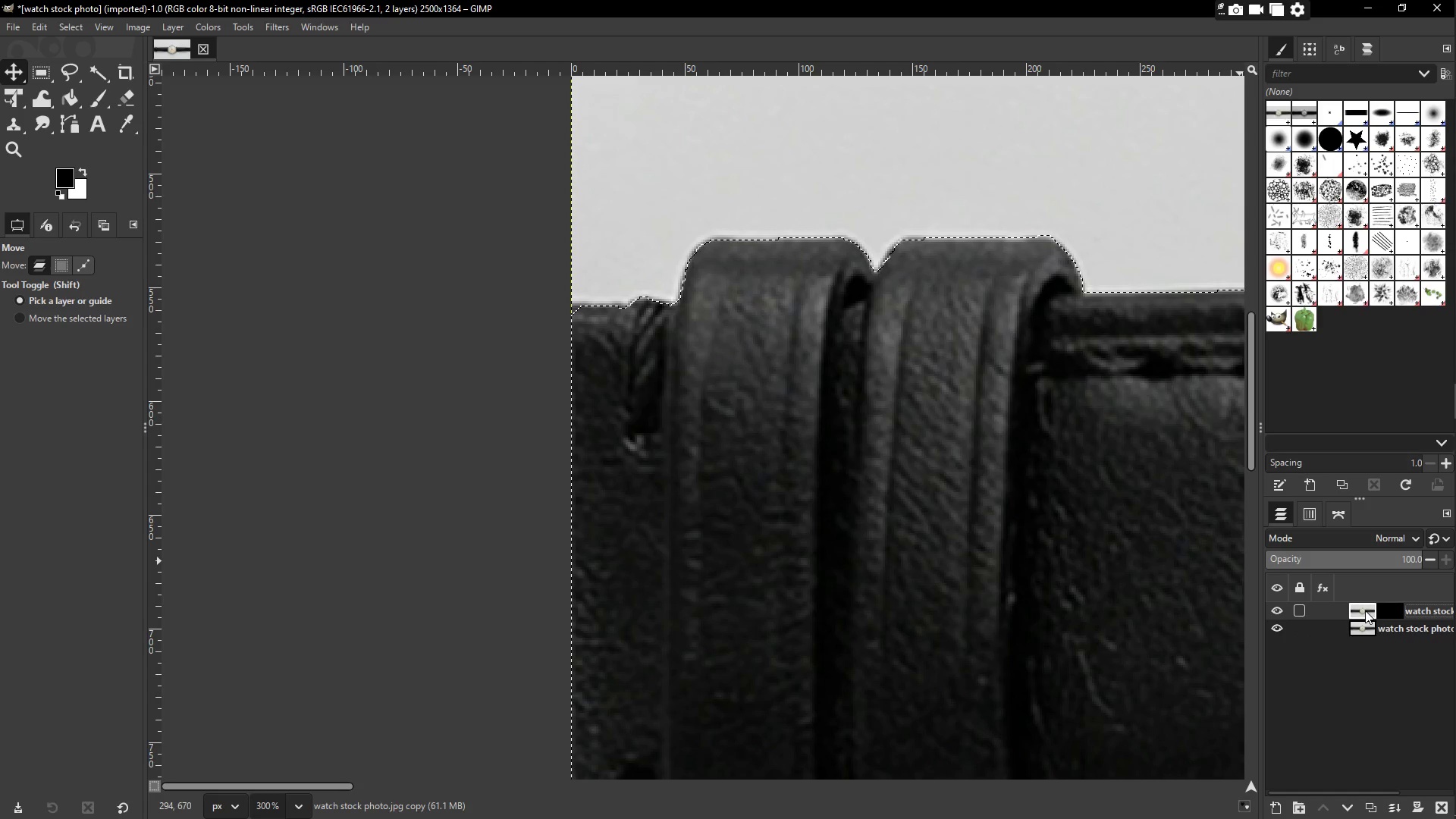 
left_click([1396, 608])
 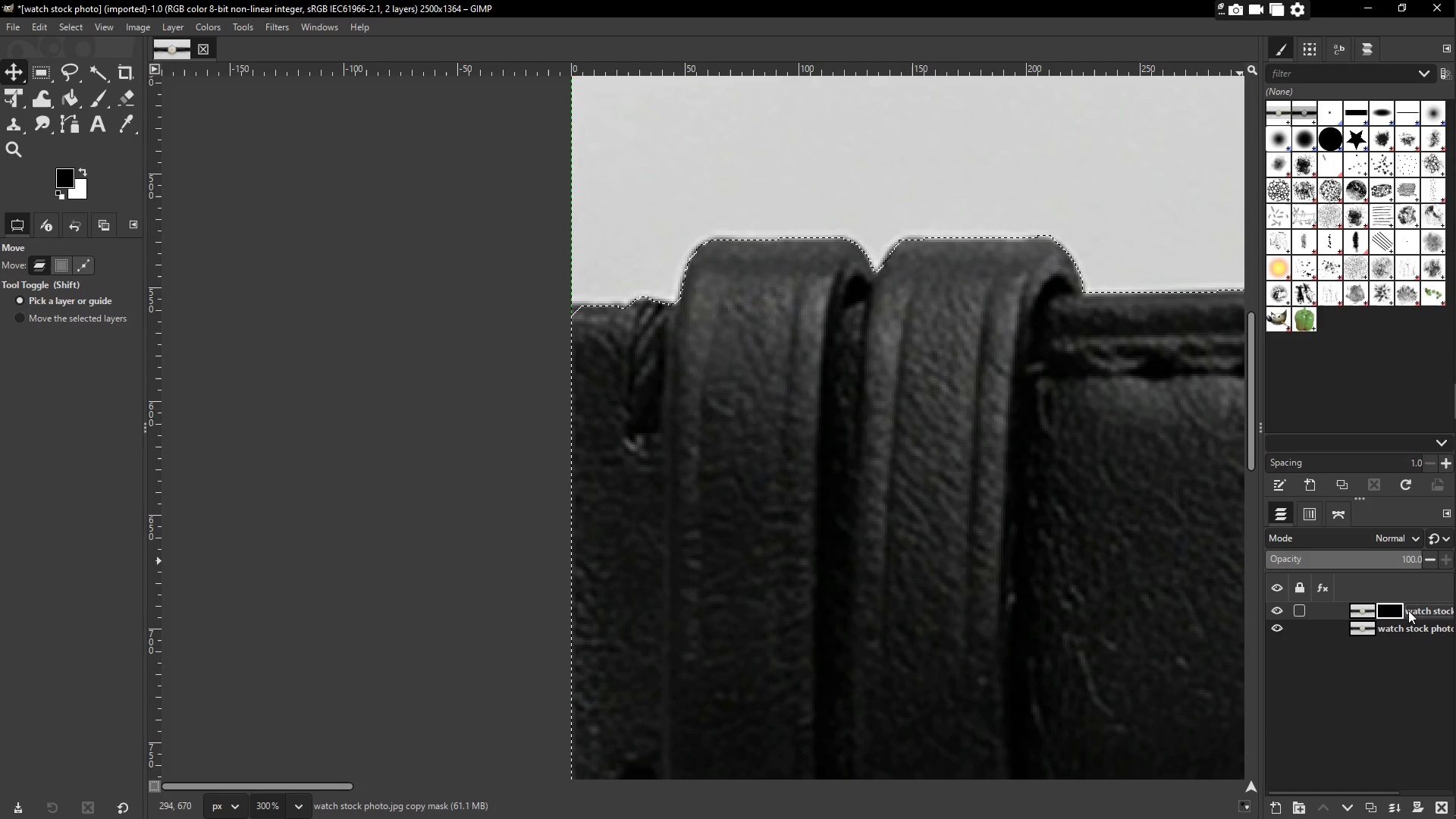 
left_click([1421, 613])
 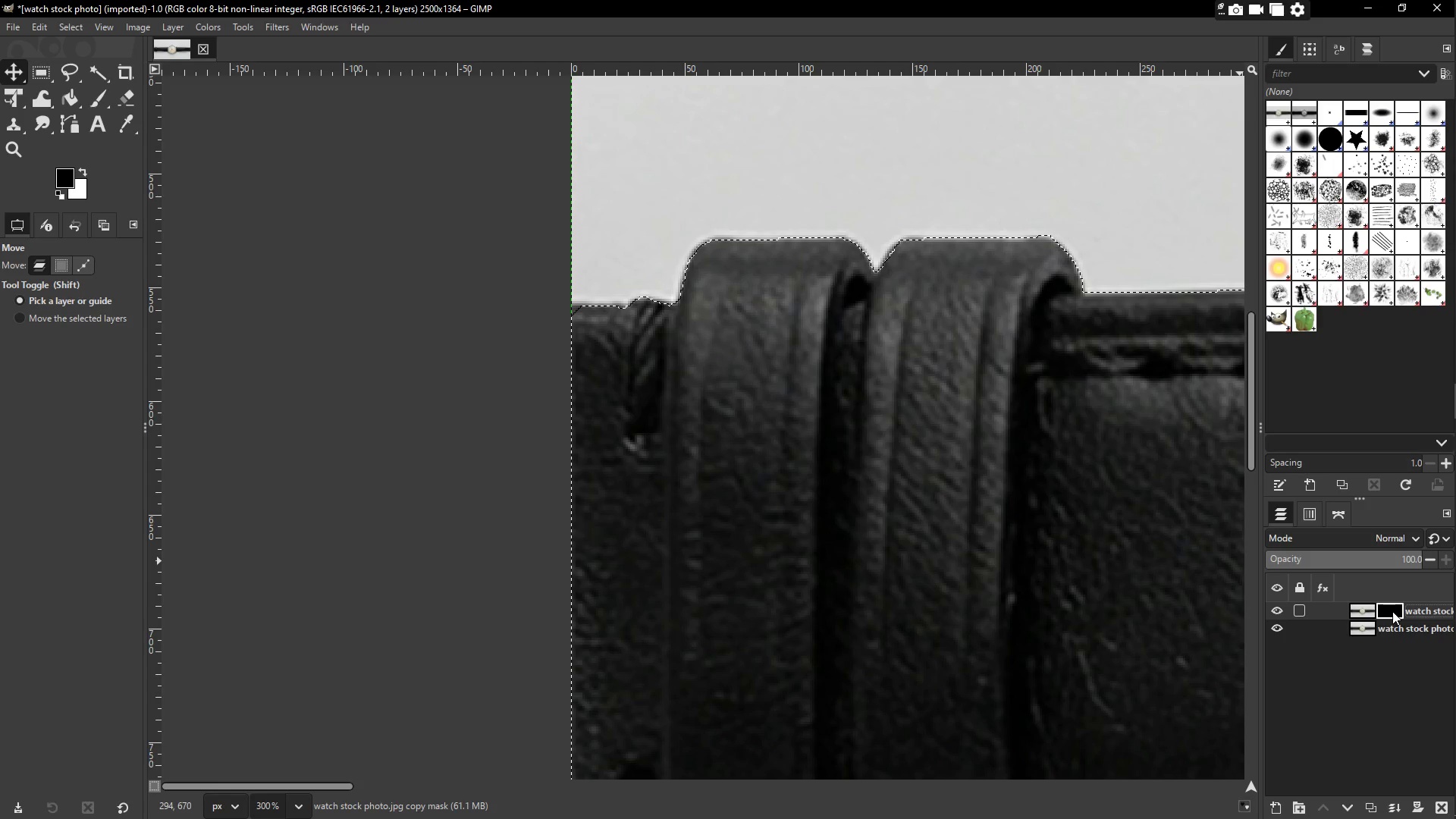 
wait(9.59)
 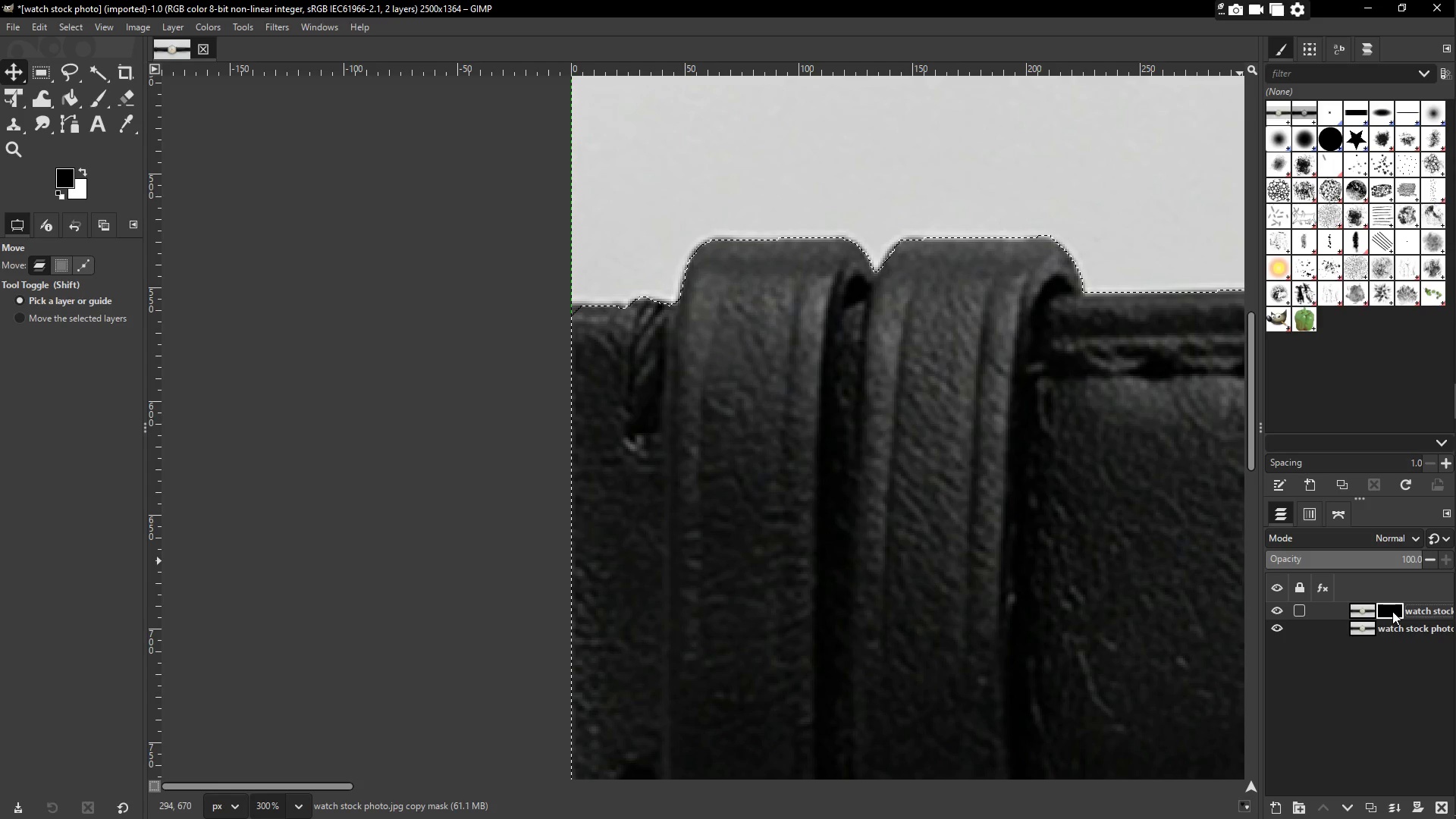 
hold_key(key=Space, duration=0.5)
 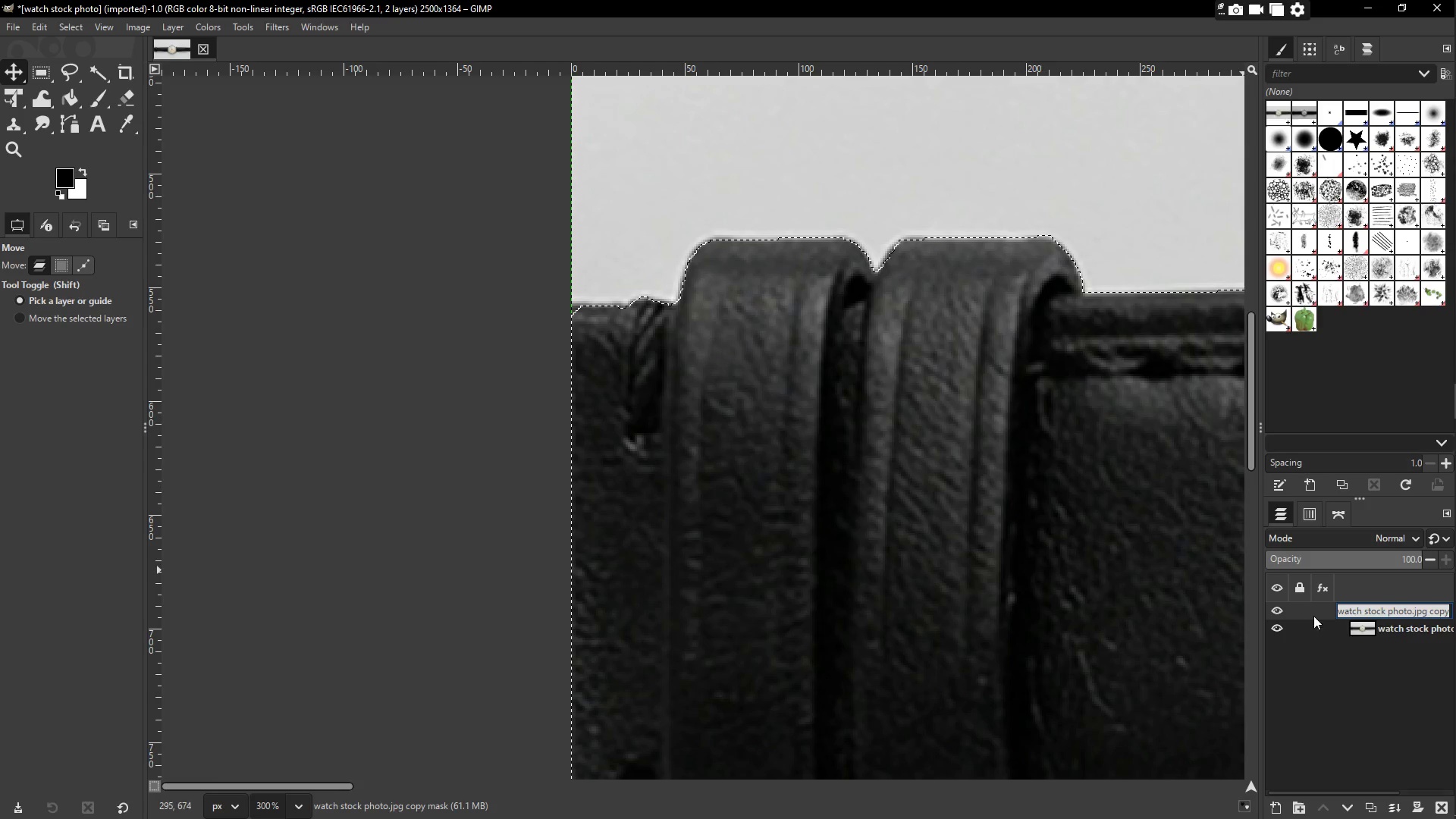 
left_click([1359, 689])
 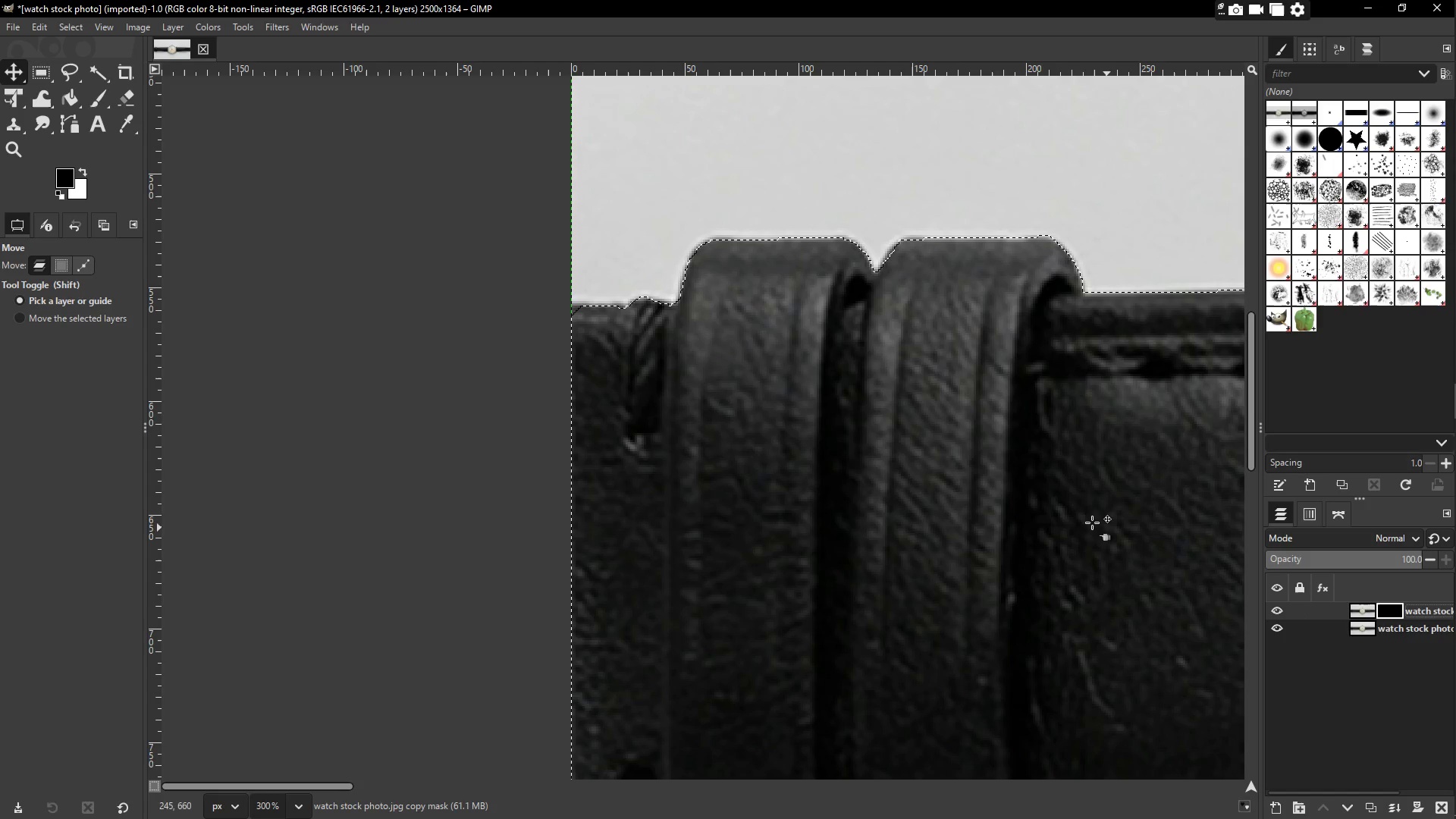 
hold_key(key=Space, duration=0.5)
 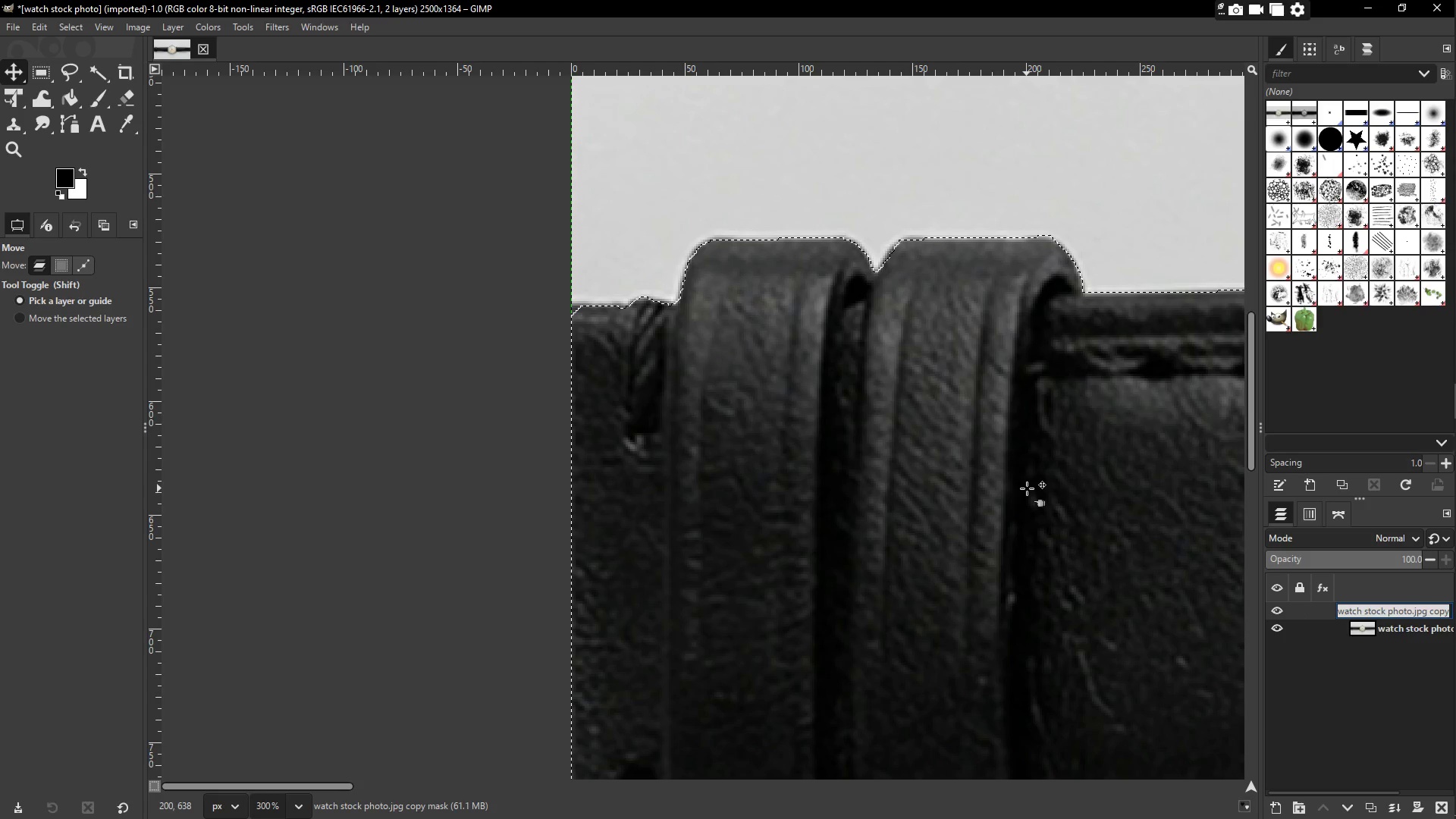 
hold_key(key=Space, duration=1.22)
 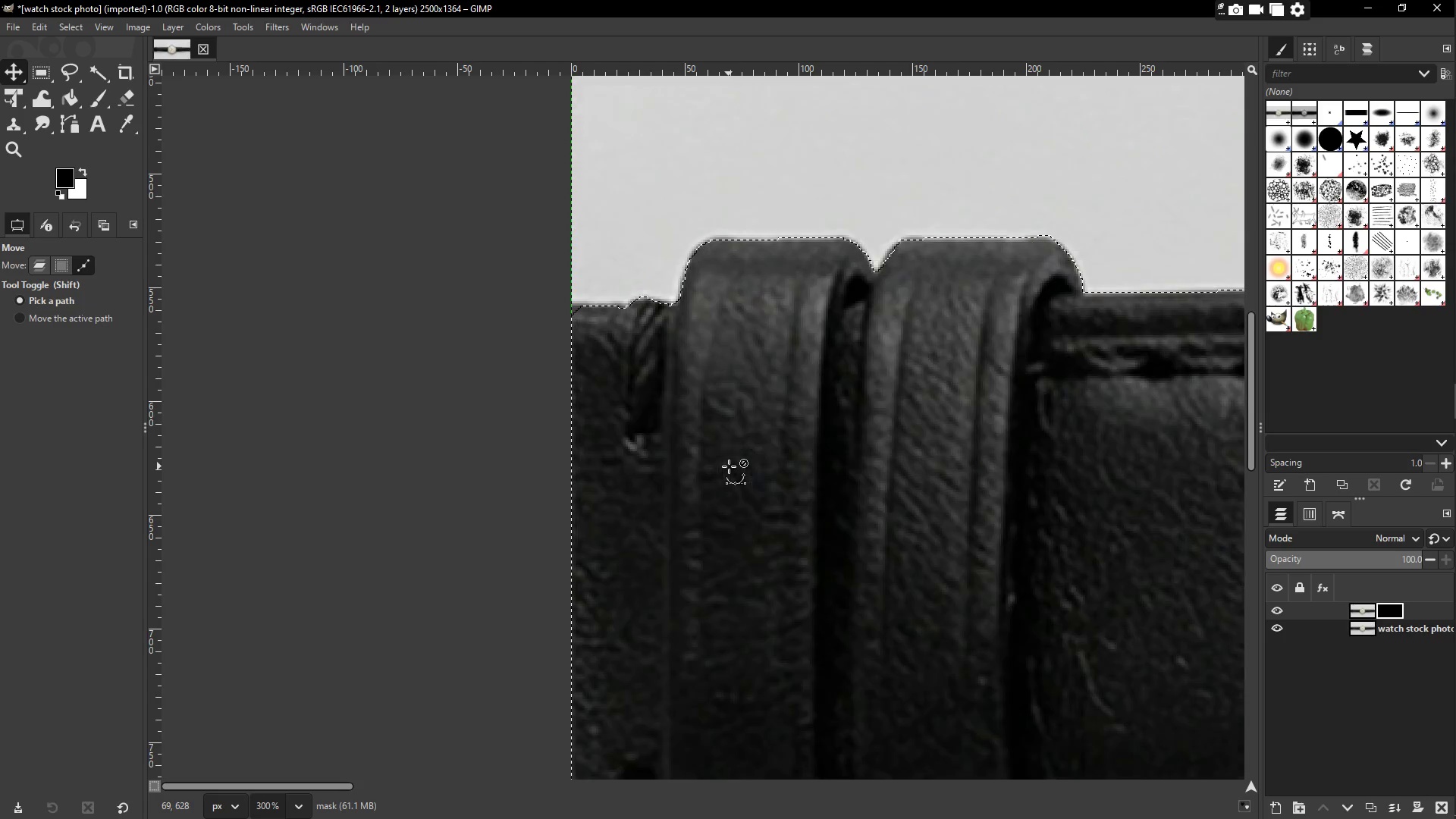 
left_click_drag(start_coordinate=[1034, 490], to_coordinate=[727, 464])
 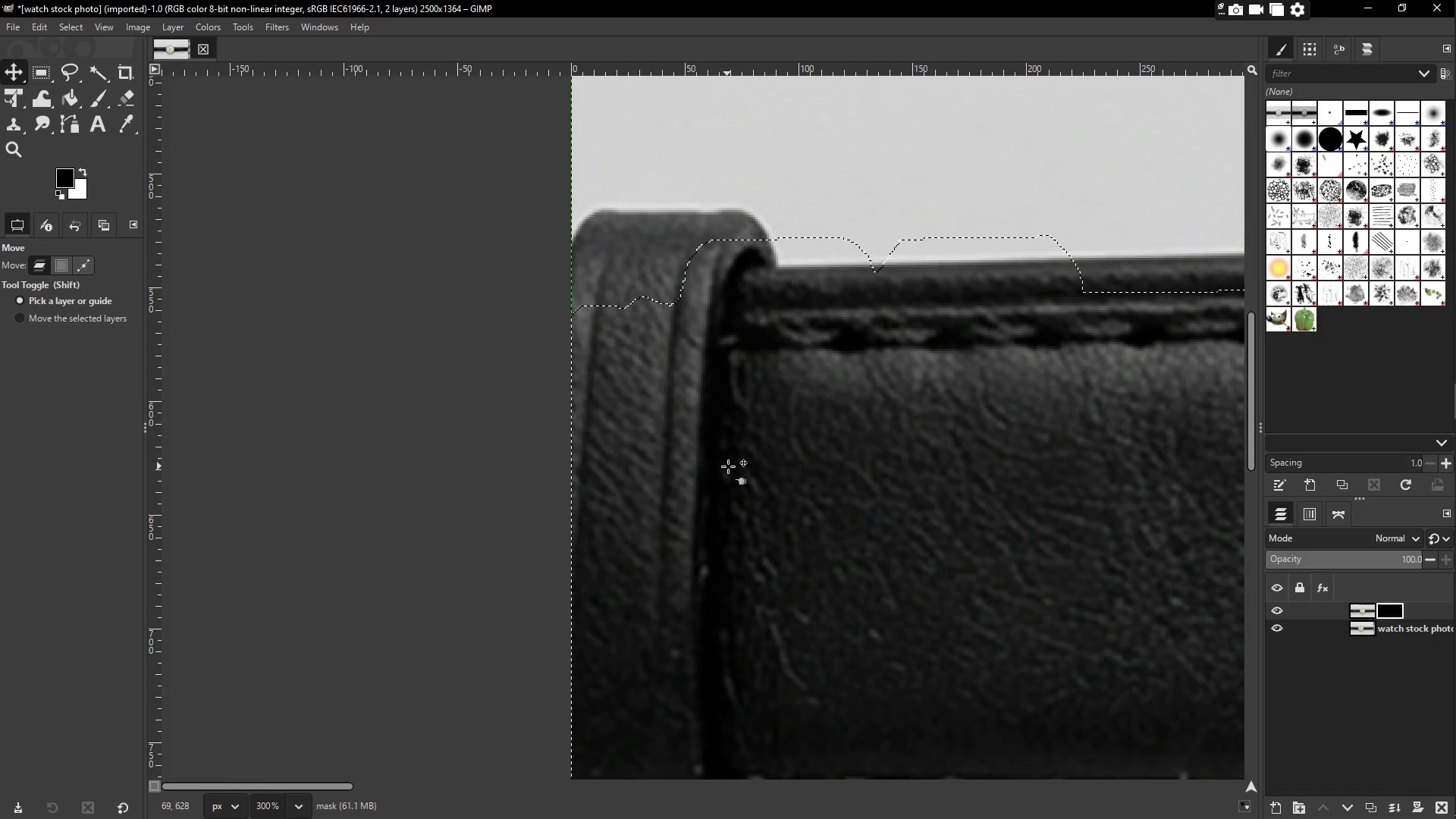 
key(Control+ControlLeft)
 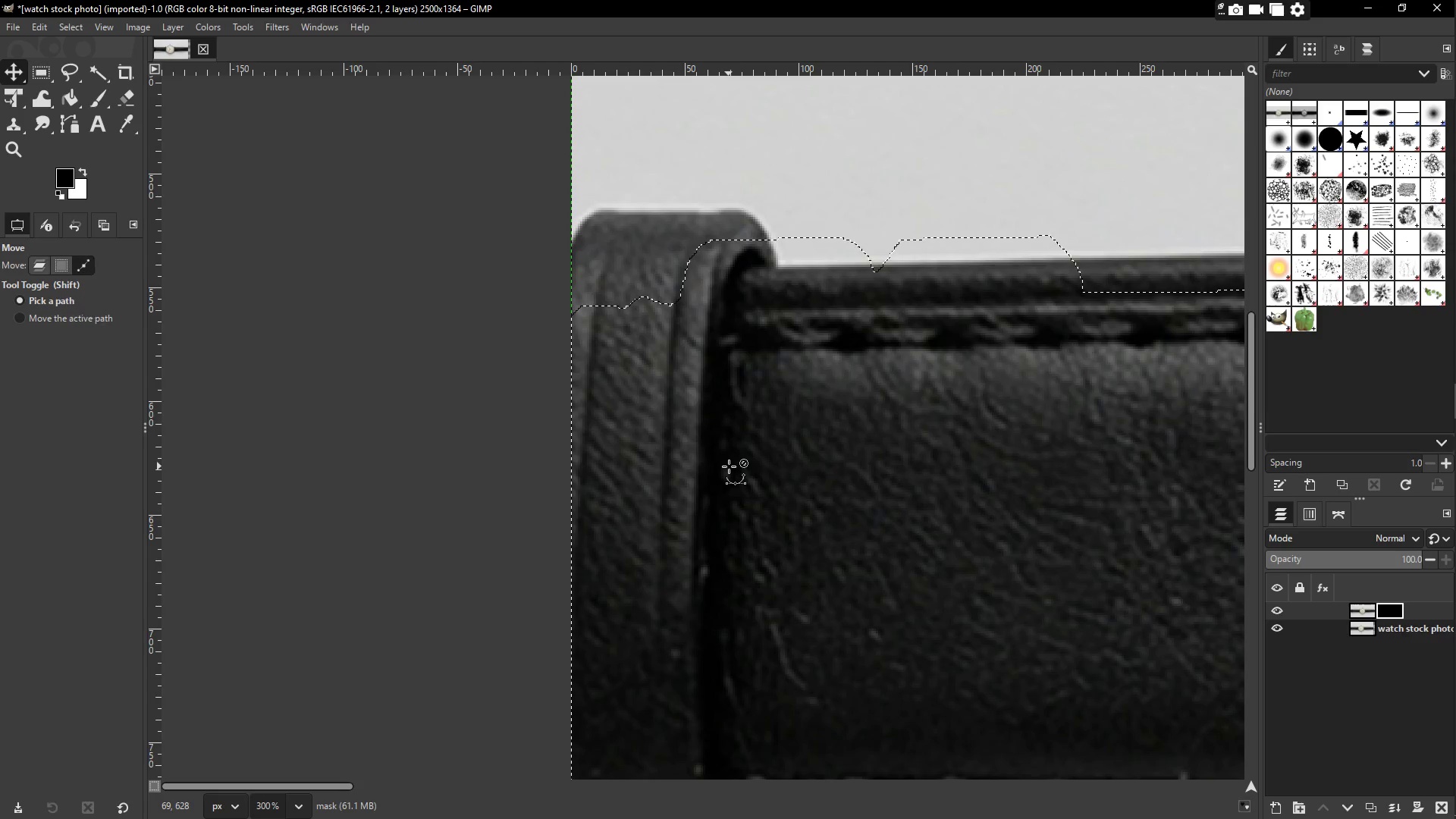 
key(Control+Z)
 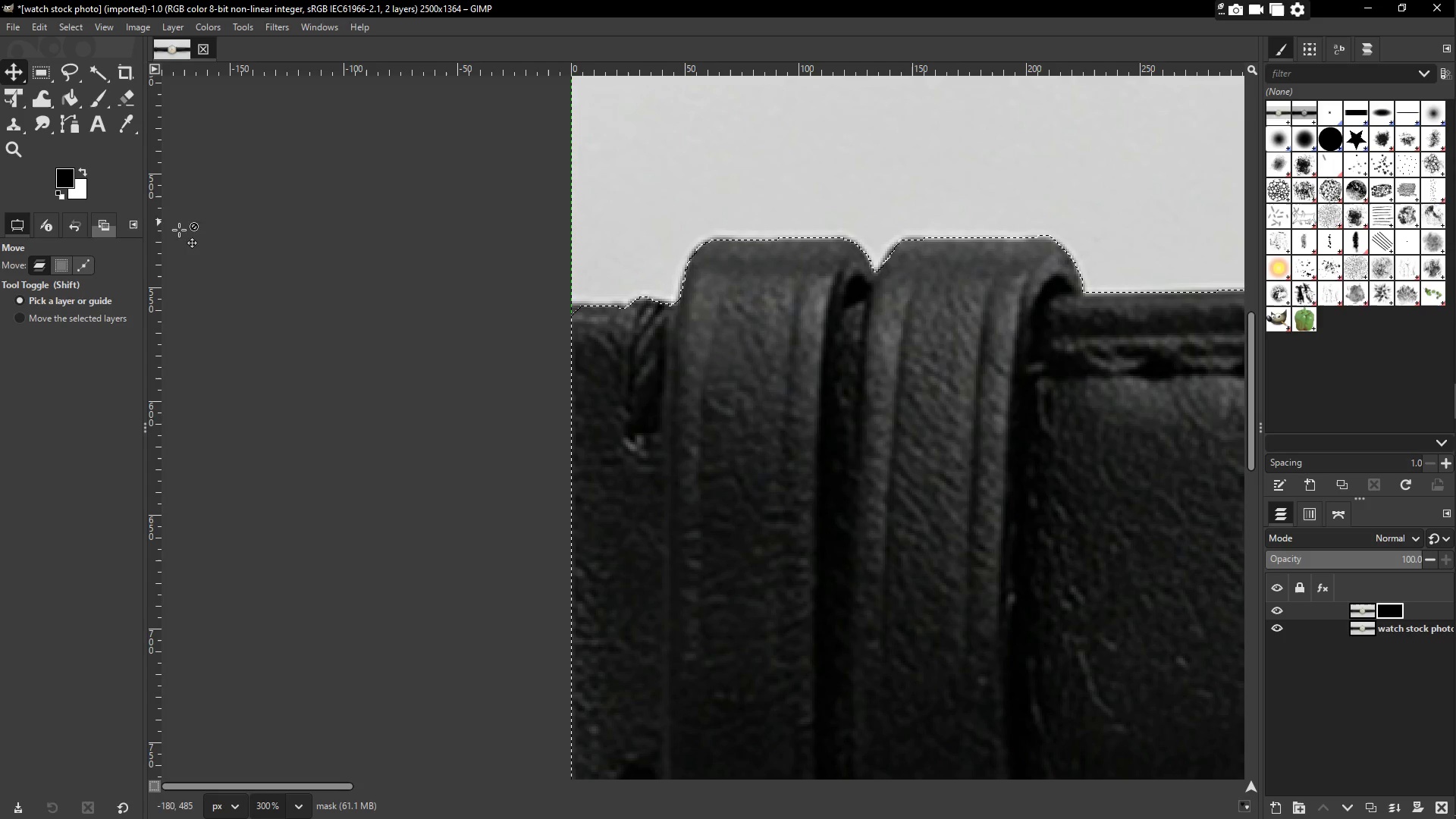 
key(Z)
 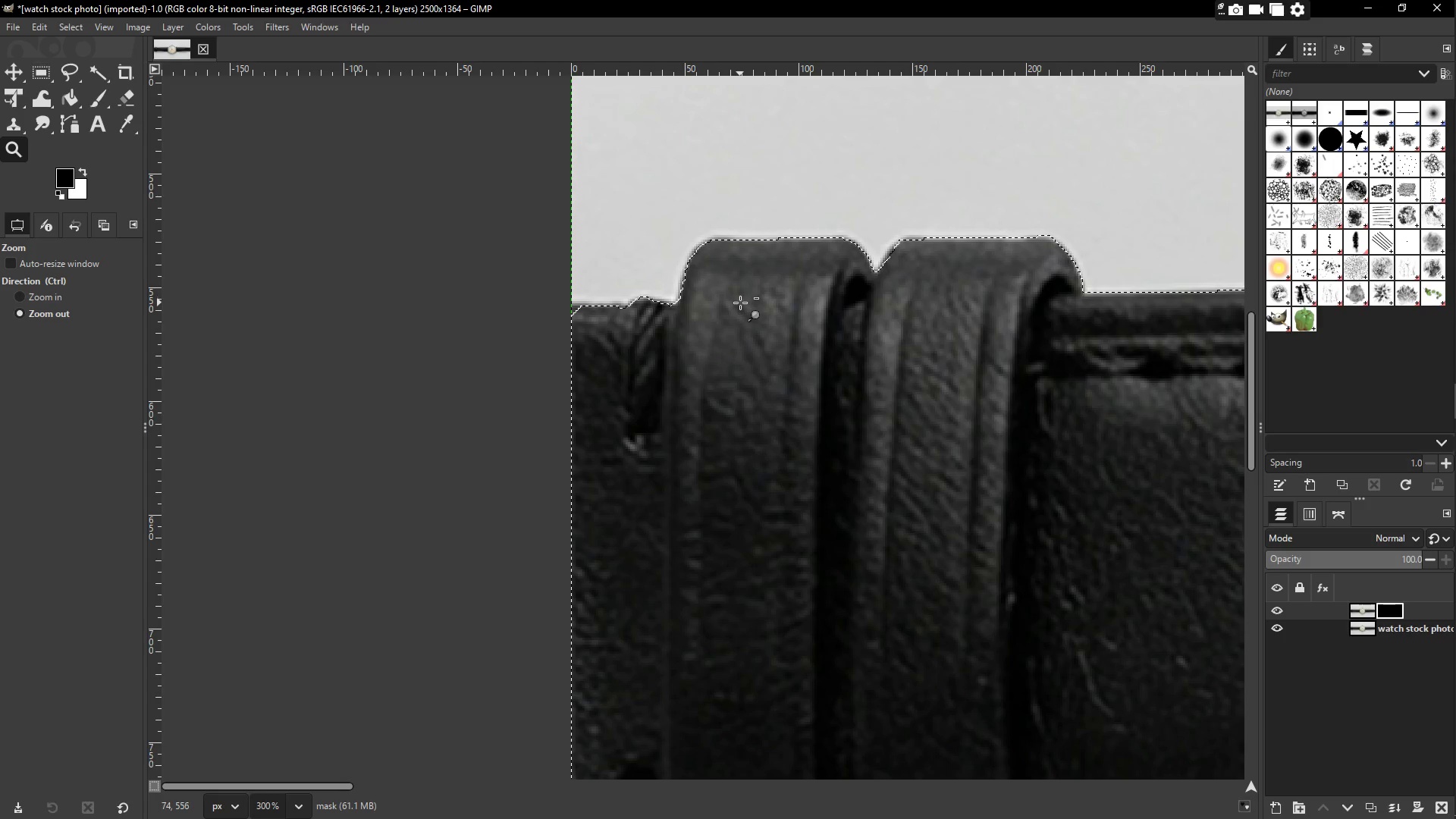 
key(Alt+AltLeft)
 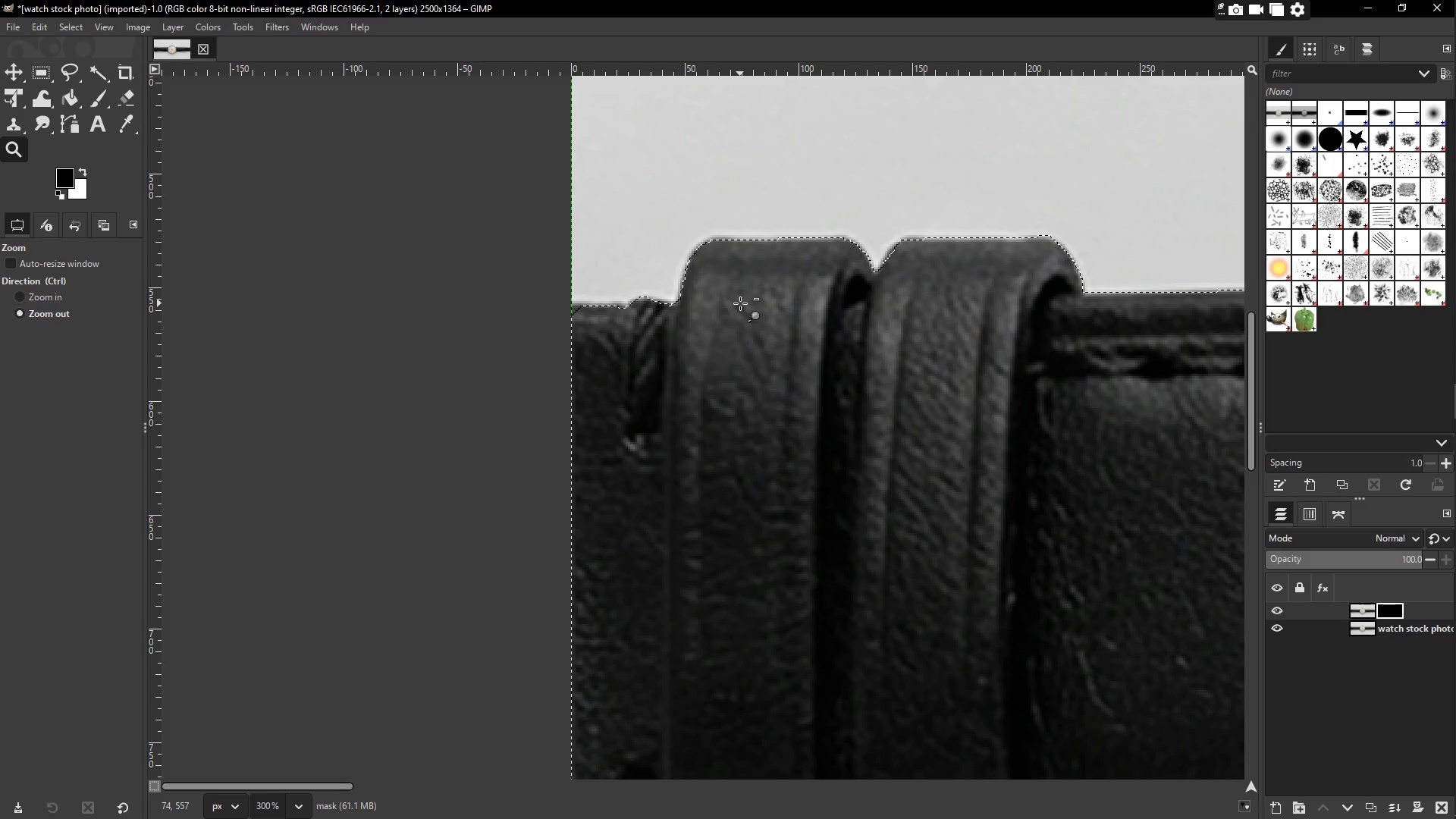 
left_click([742, 303])
 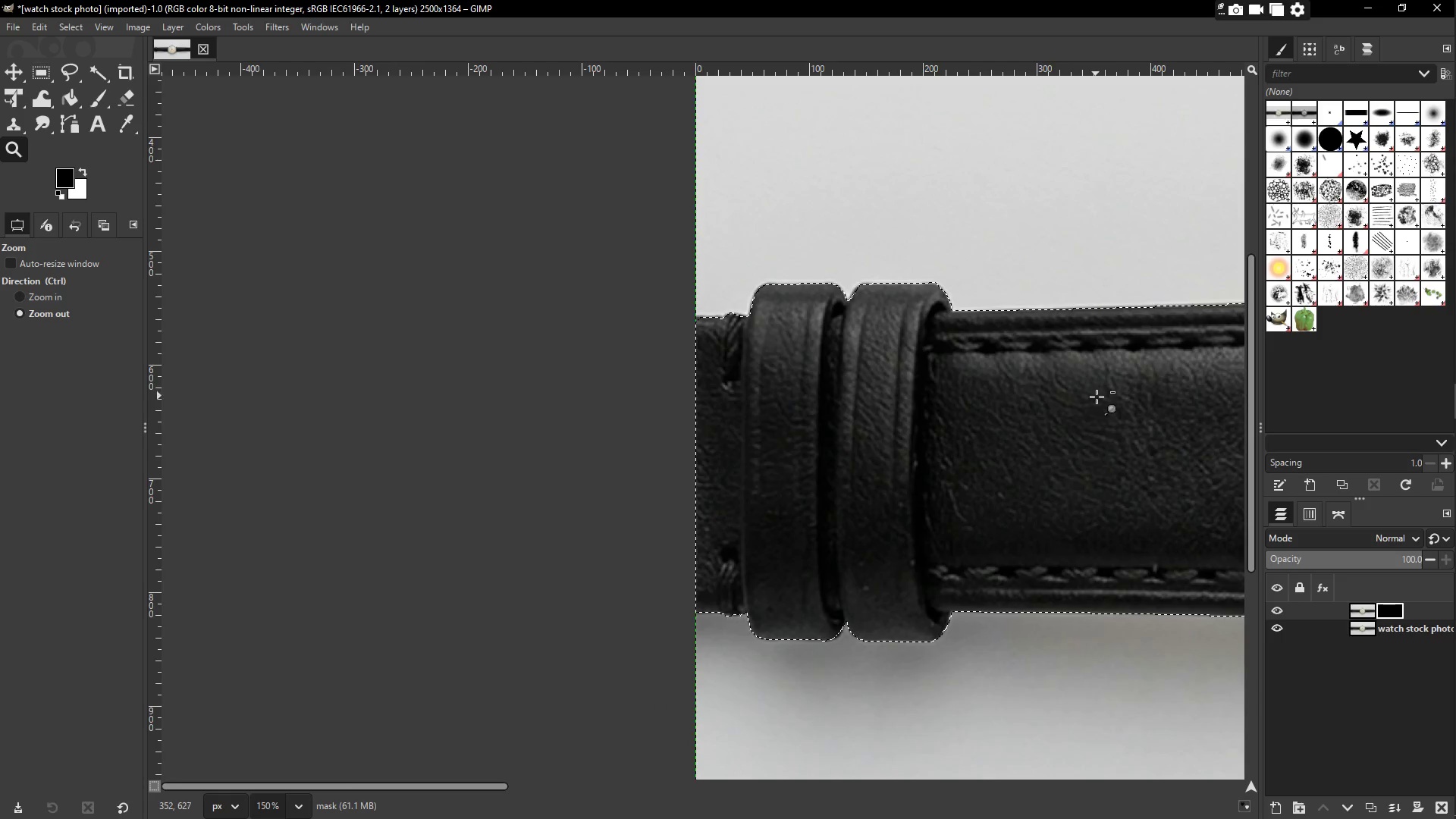 
triple_click([1103, 404])
 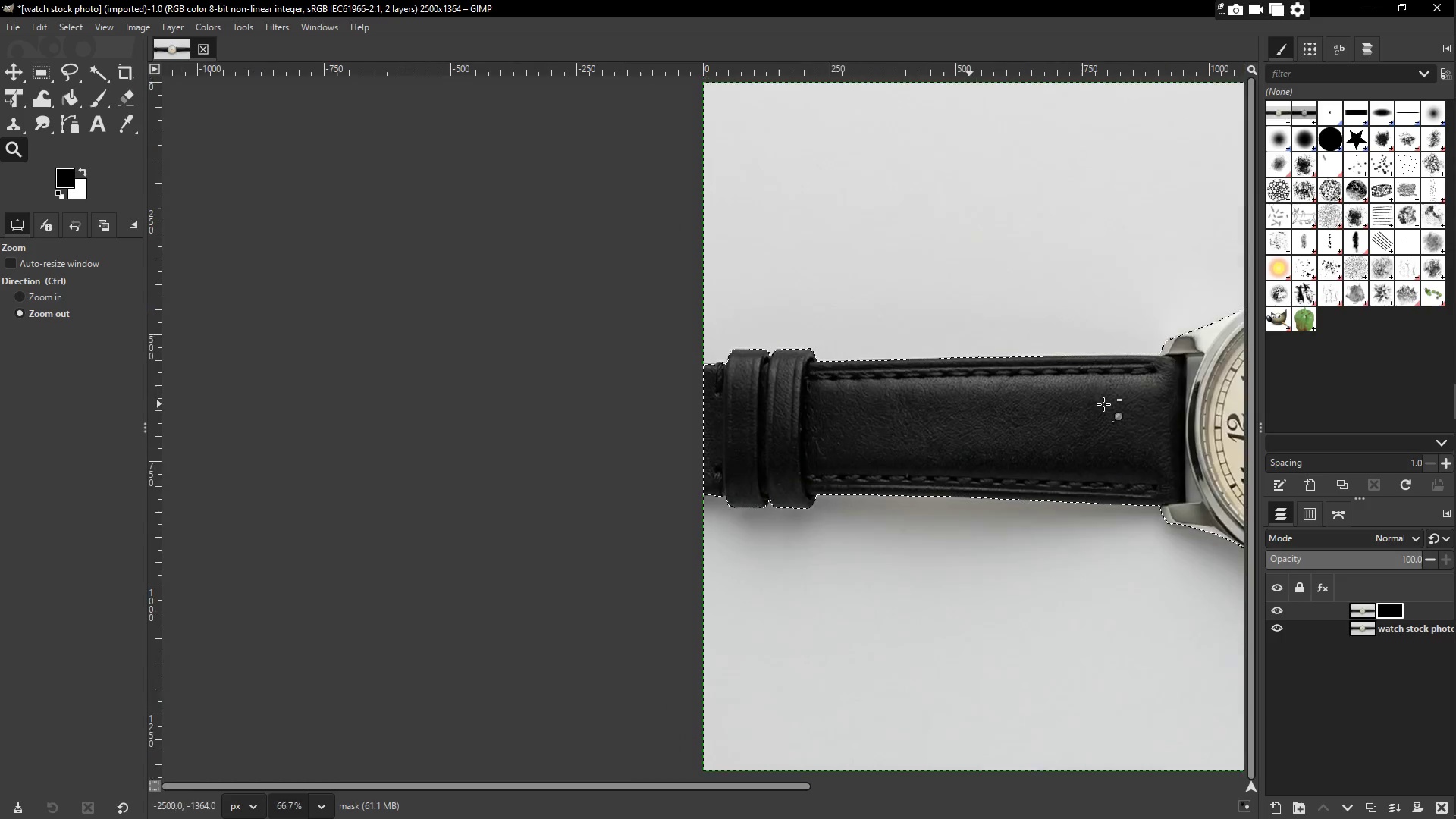 
triple_click([1103, 403])
 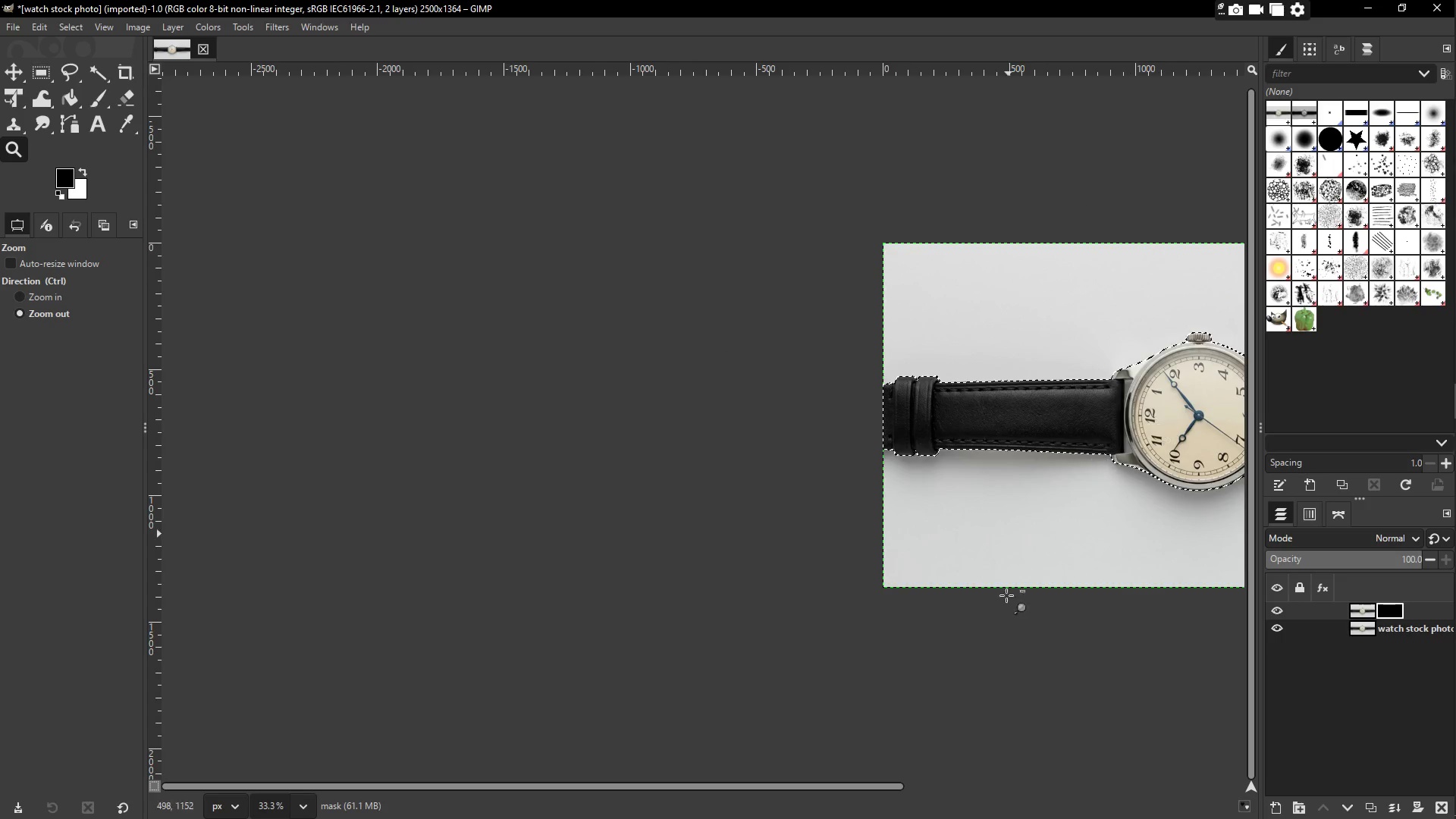 
hold_key(key=Space, duration=1.3)
 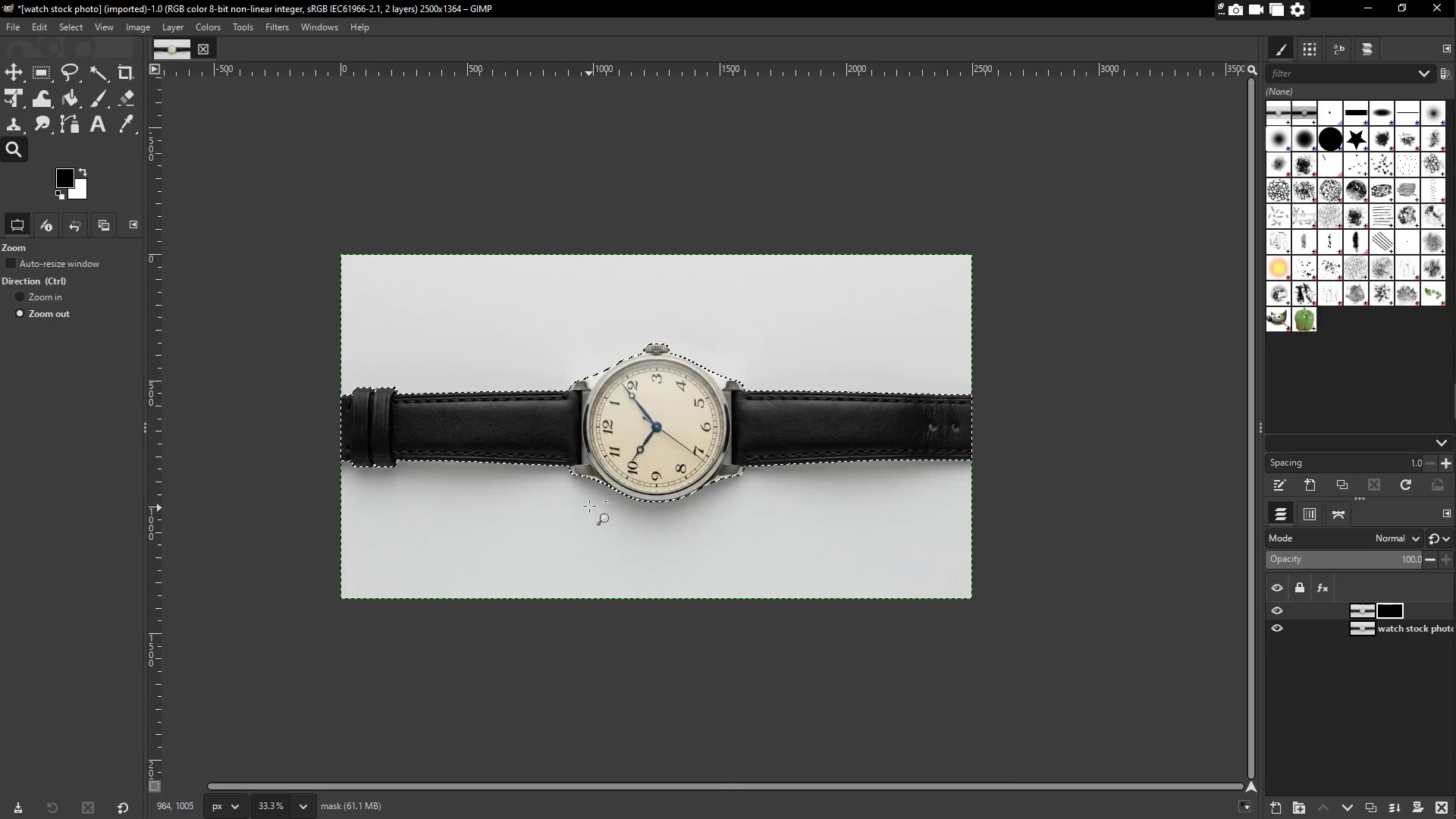 
left_click_drag(start_coordinate=[1072, 651], to_coordinate=[469, 671])
 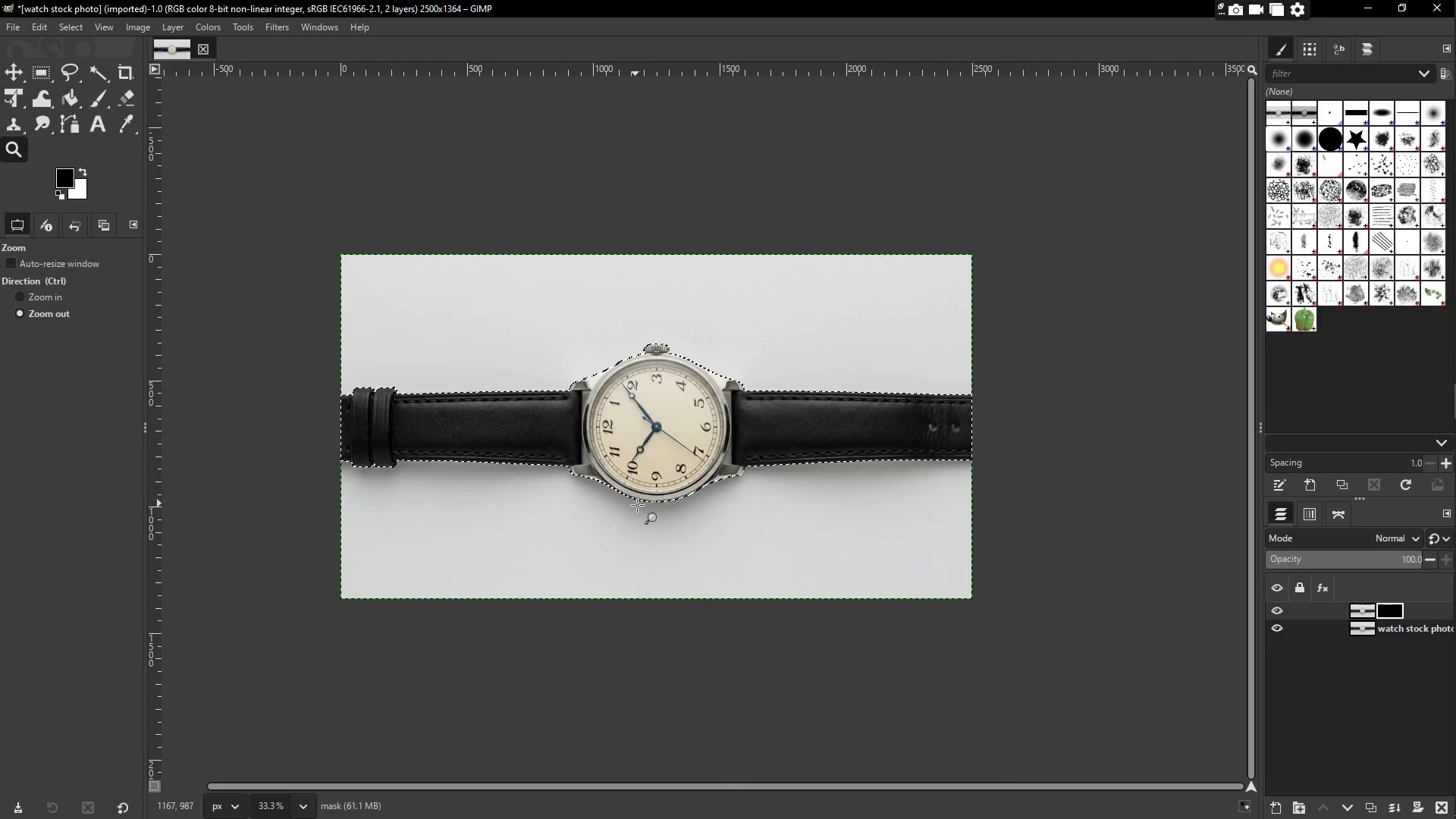 
scroll: coordinate [644, 507], scroll_direction: up, amount: 2.0
 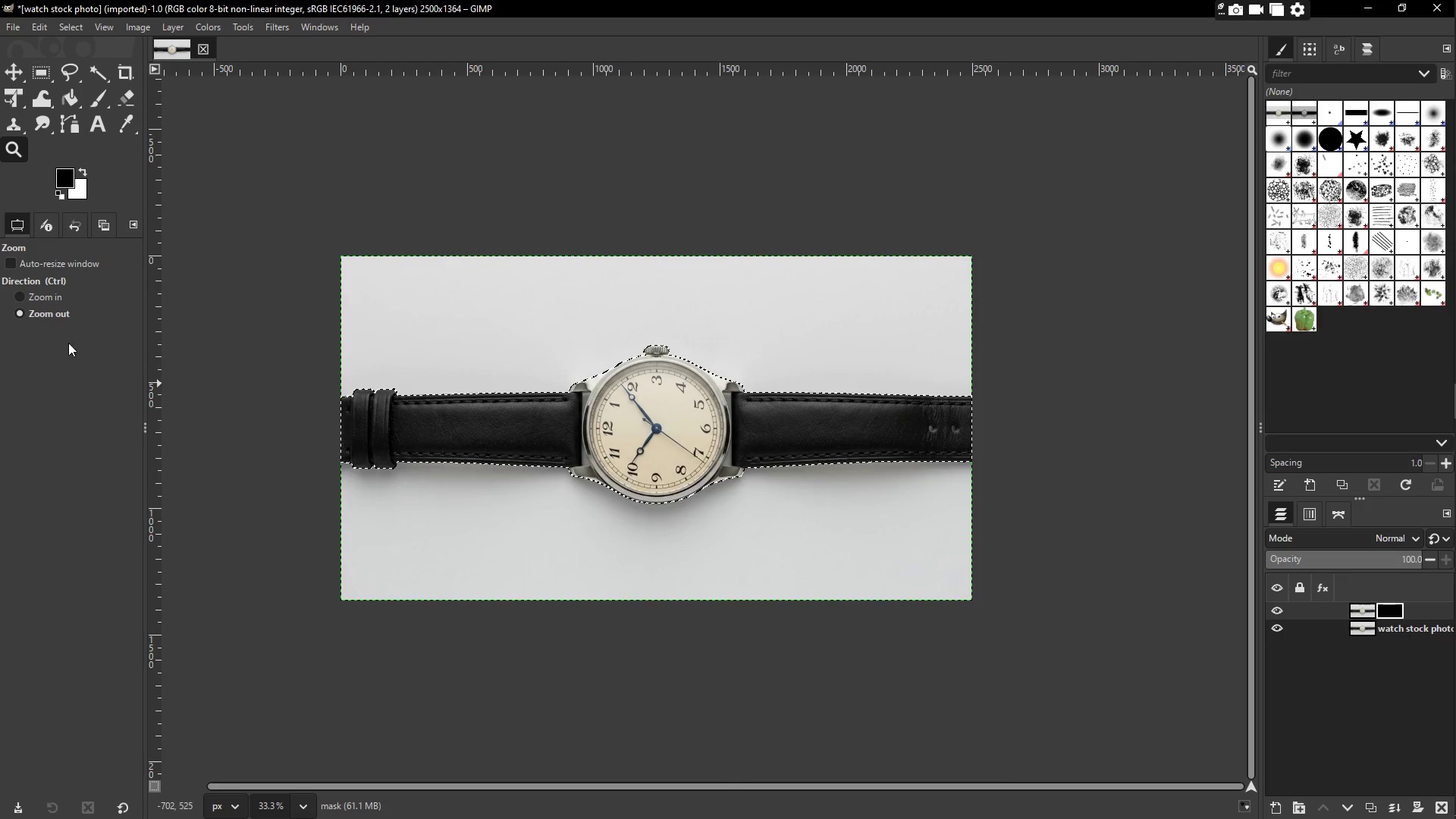 
left_click([50, 295])
 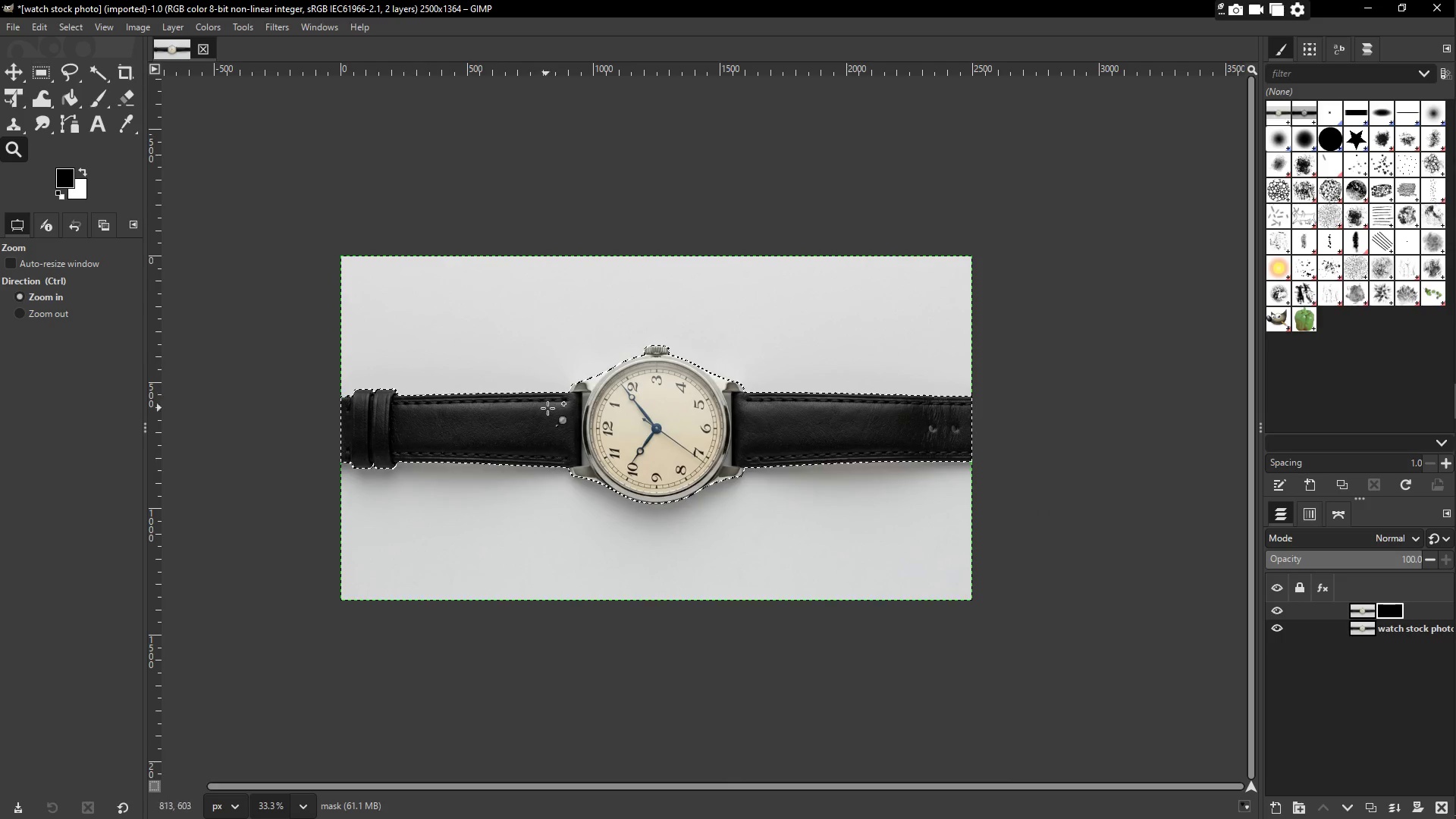 
left_click([613, 425])
 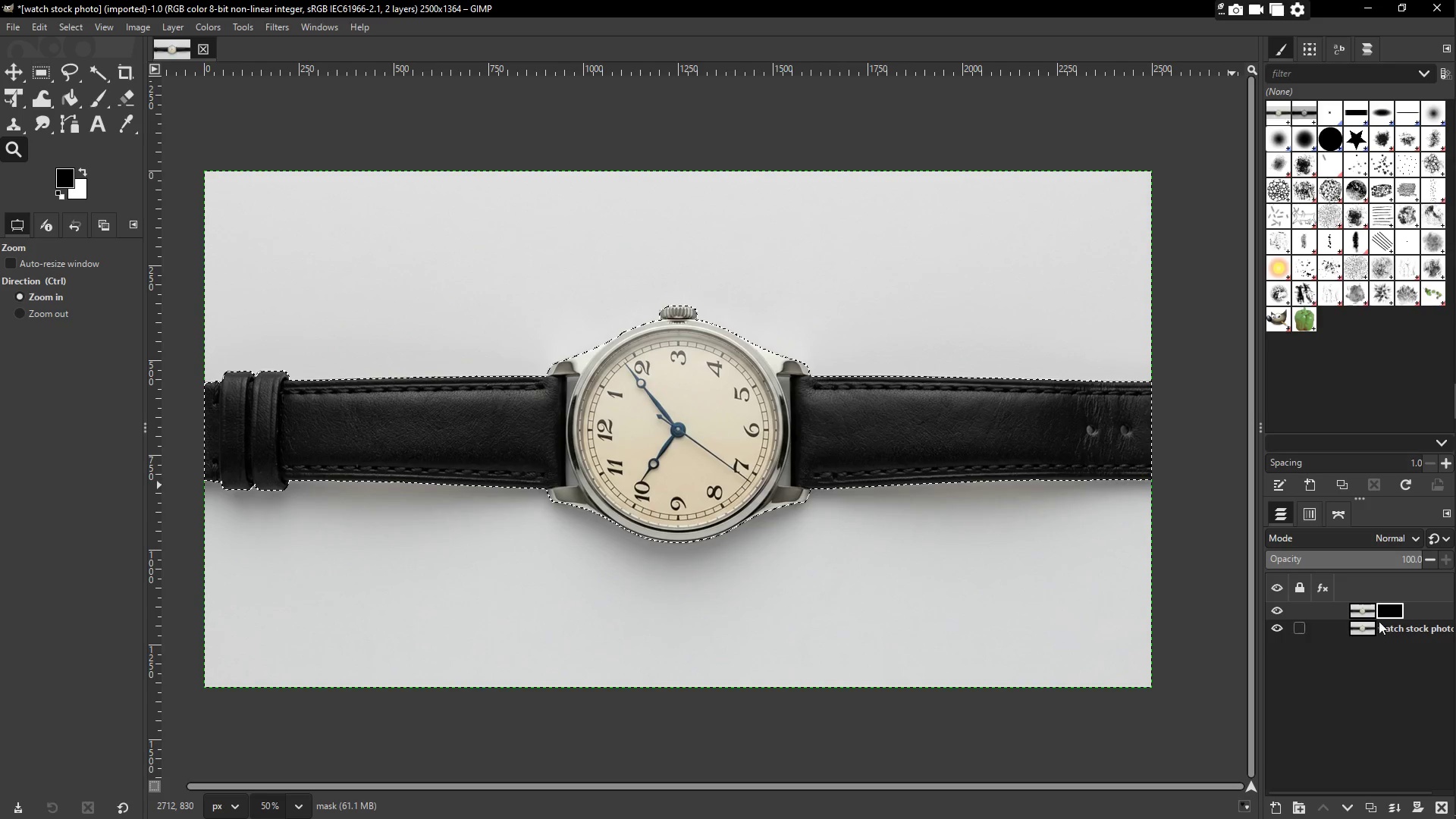 
wait(5.61)
 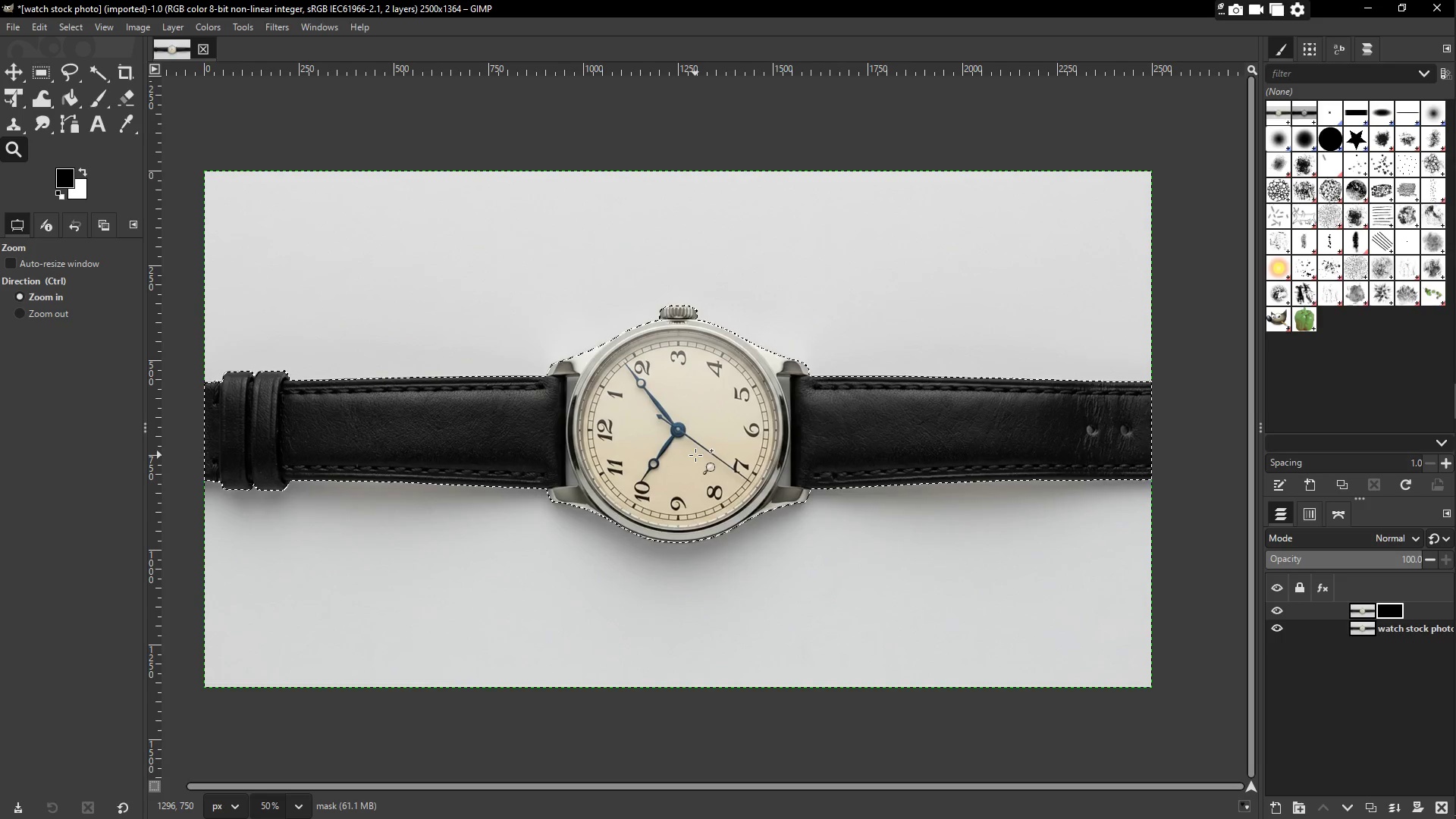 
left_click([1367, 629])
 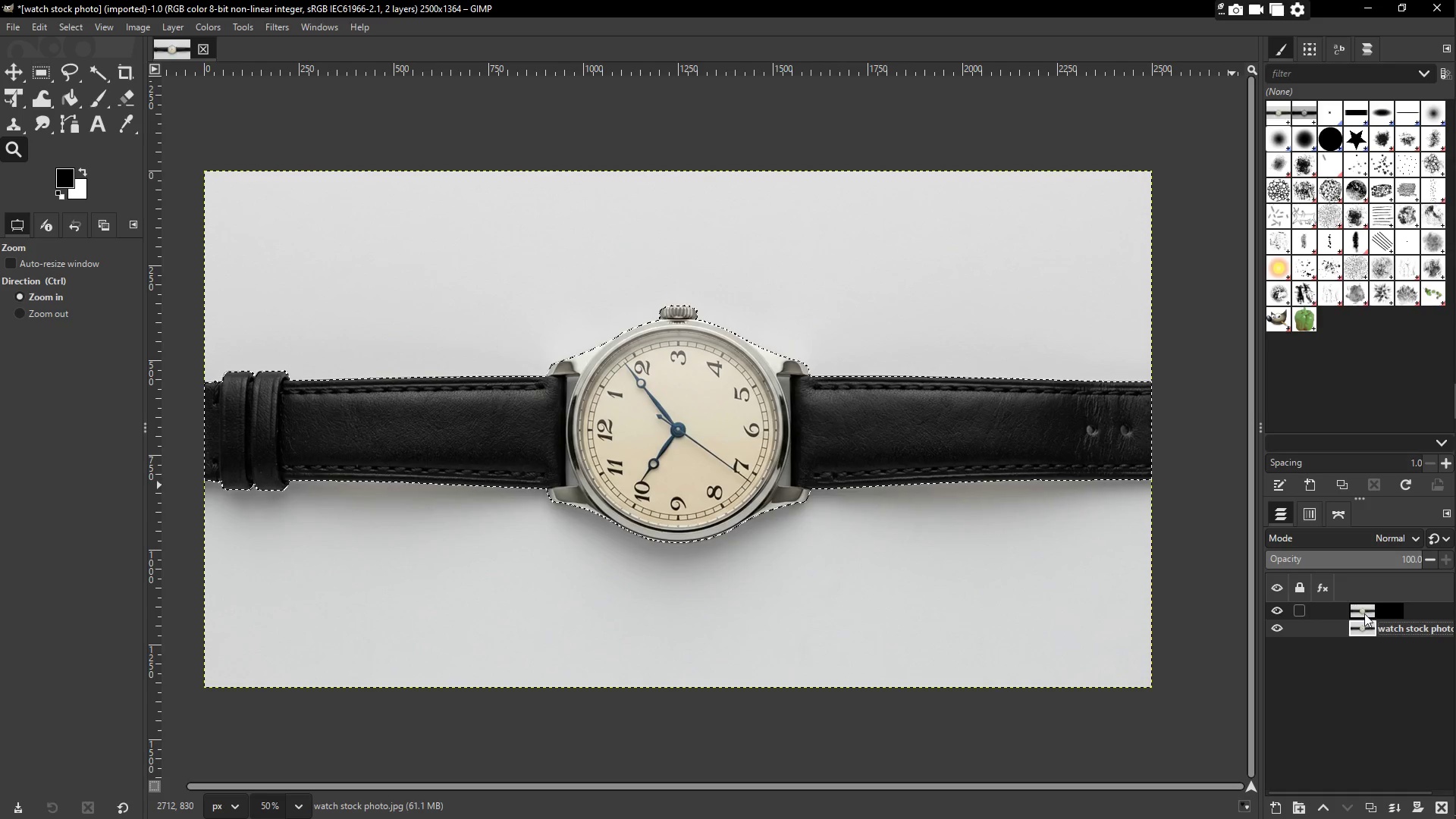 
left_click([1364, 613])
 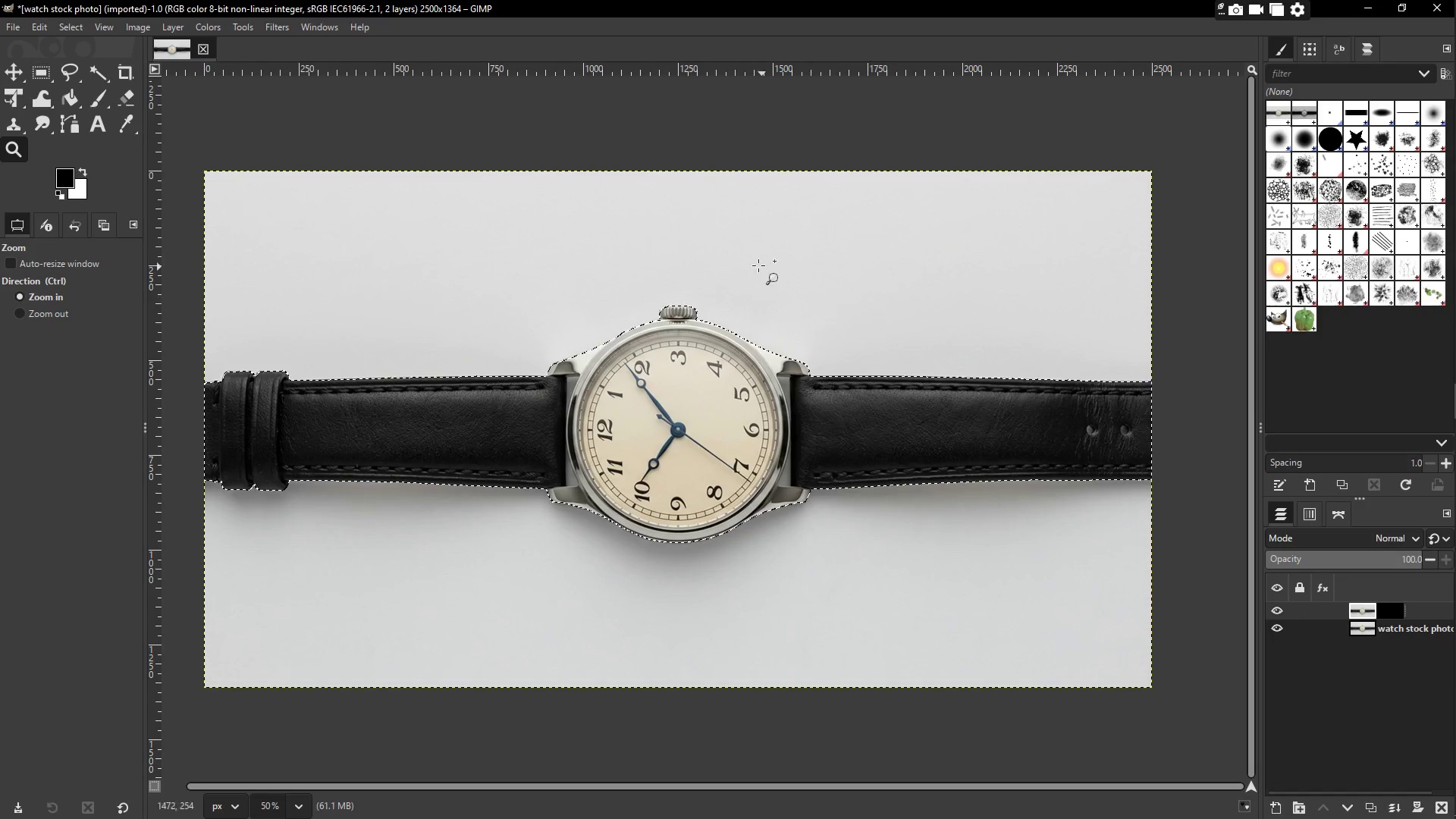 
wait(9.41)
 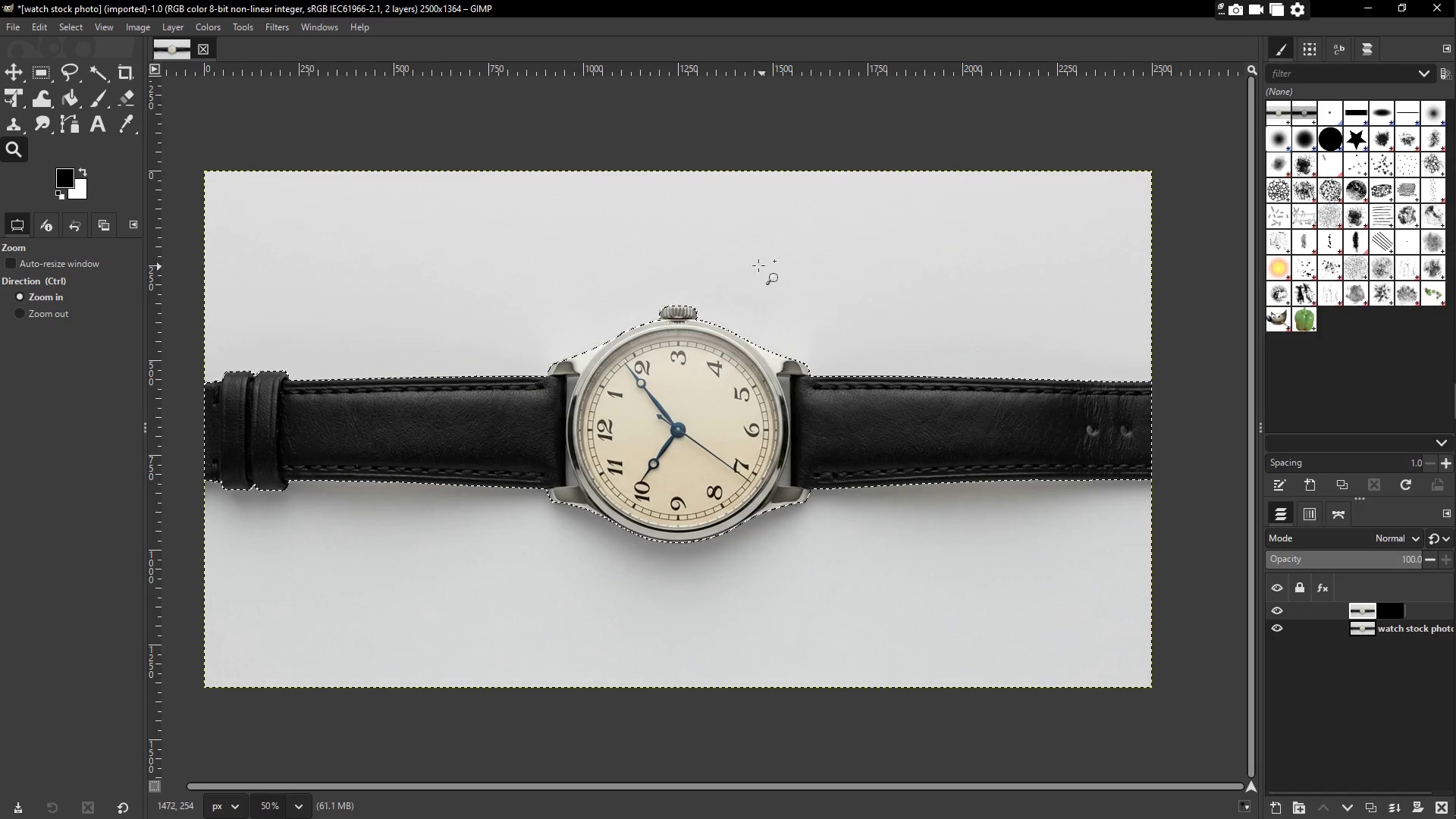 
left_click([344, 105])
 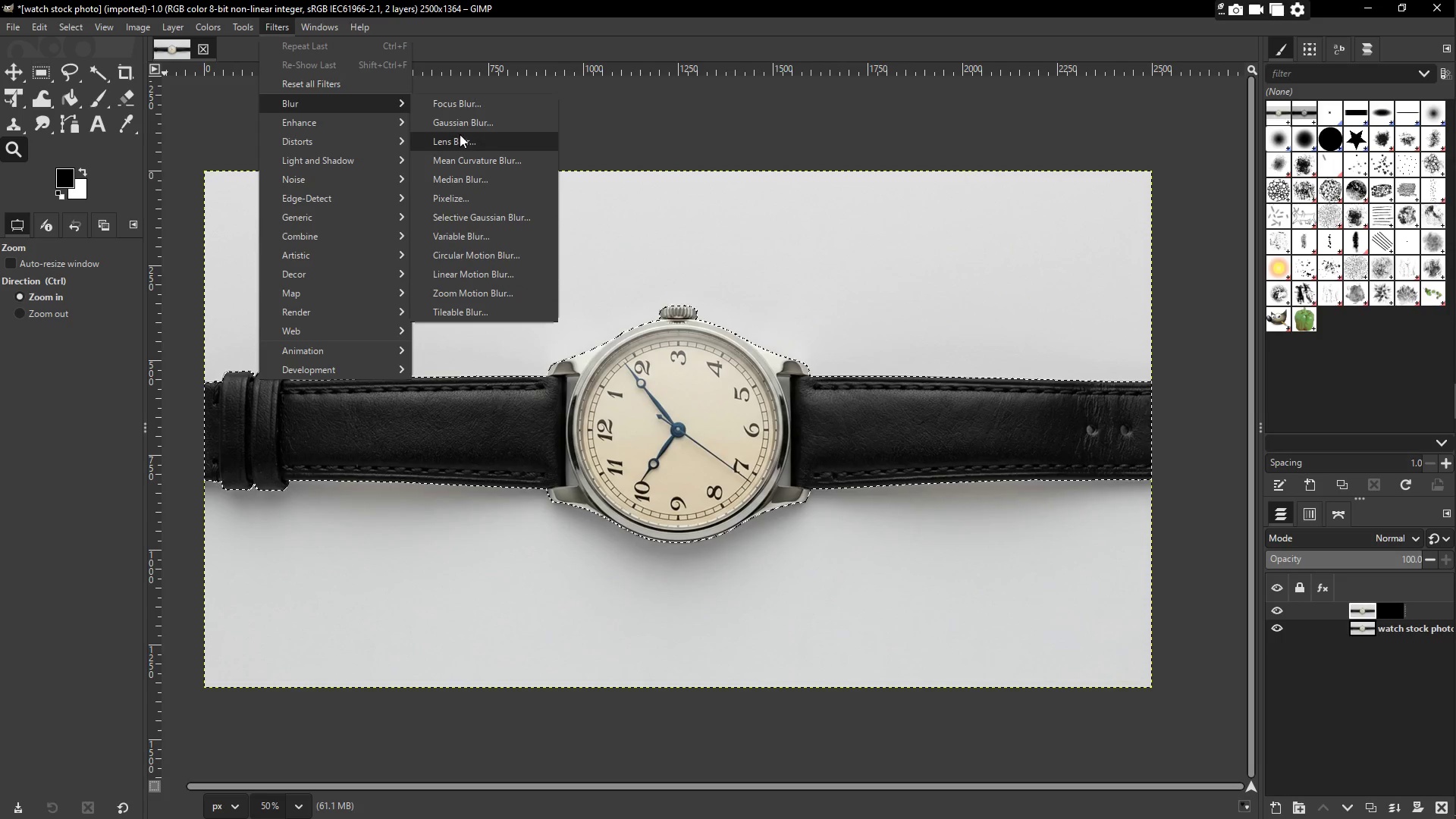 
left_click([460, 124])
 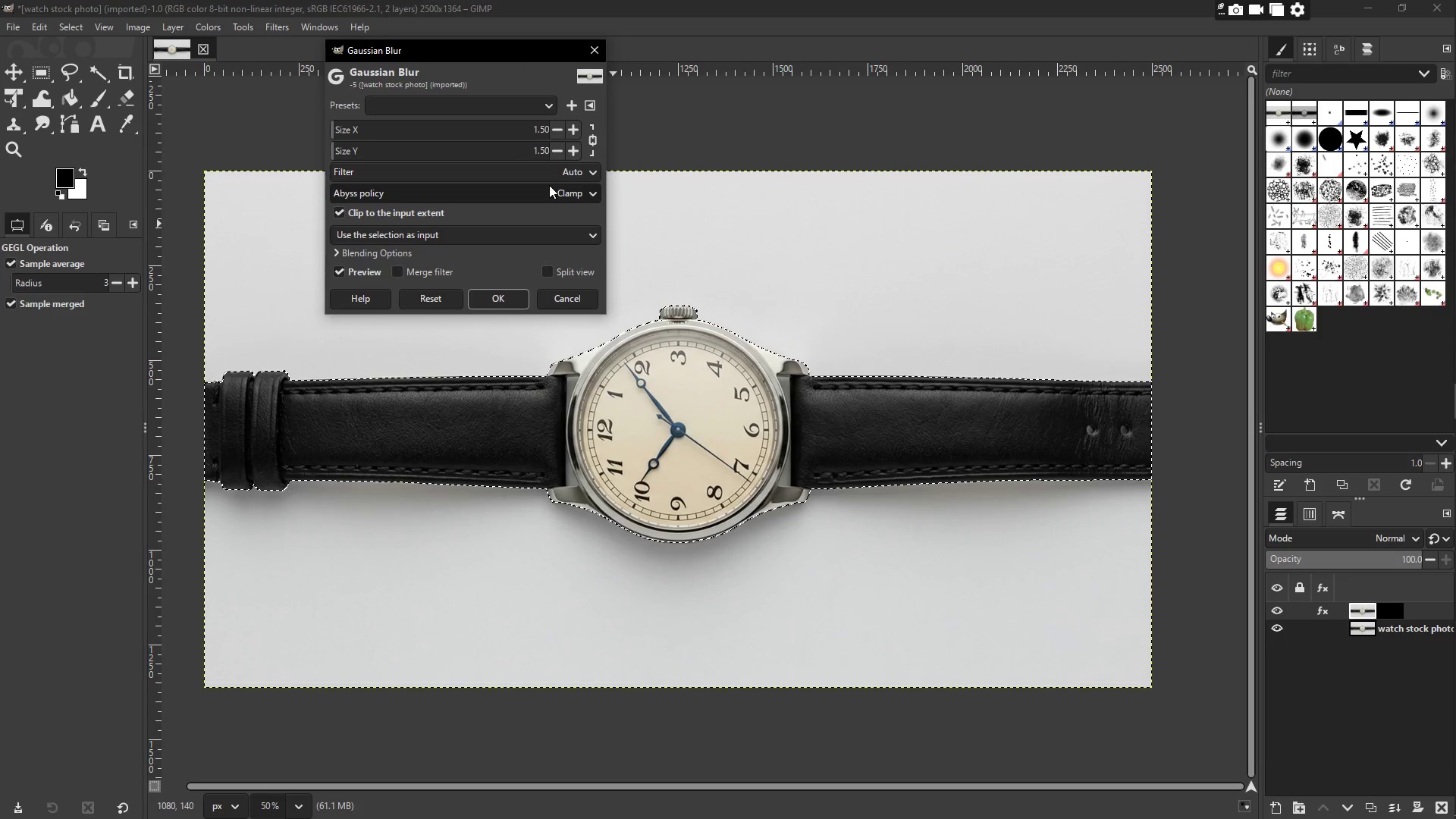 
left_click([1367, 610])
 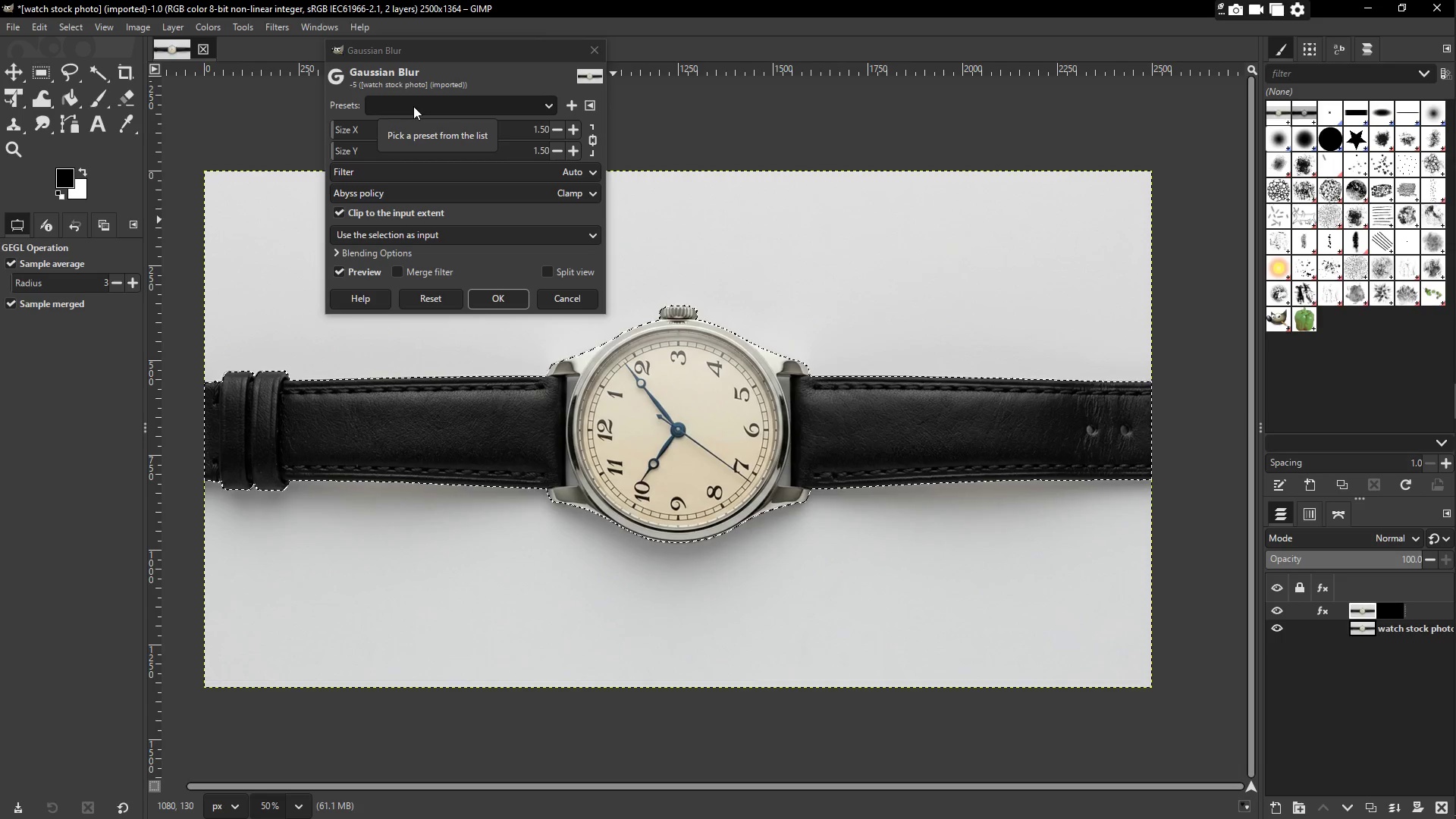 
wait(5.52)
 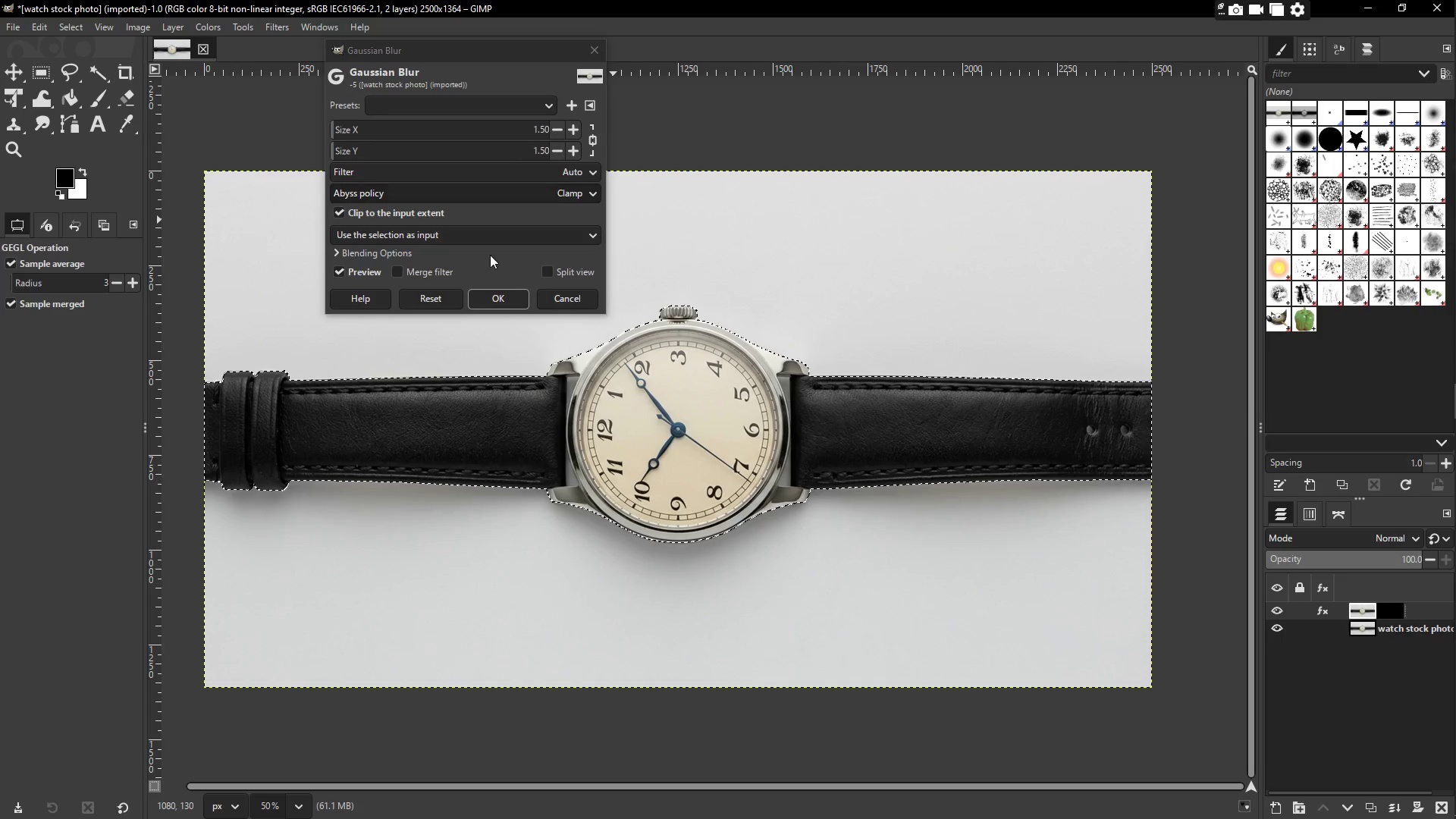 
left_click([413, 106])
 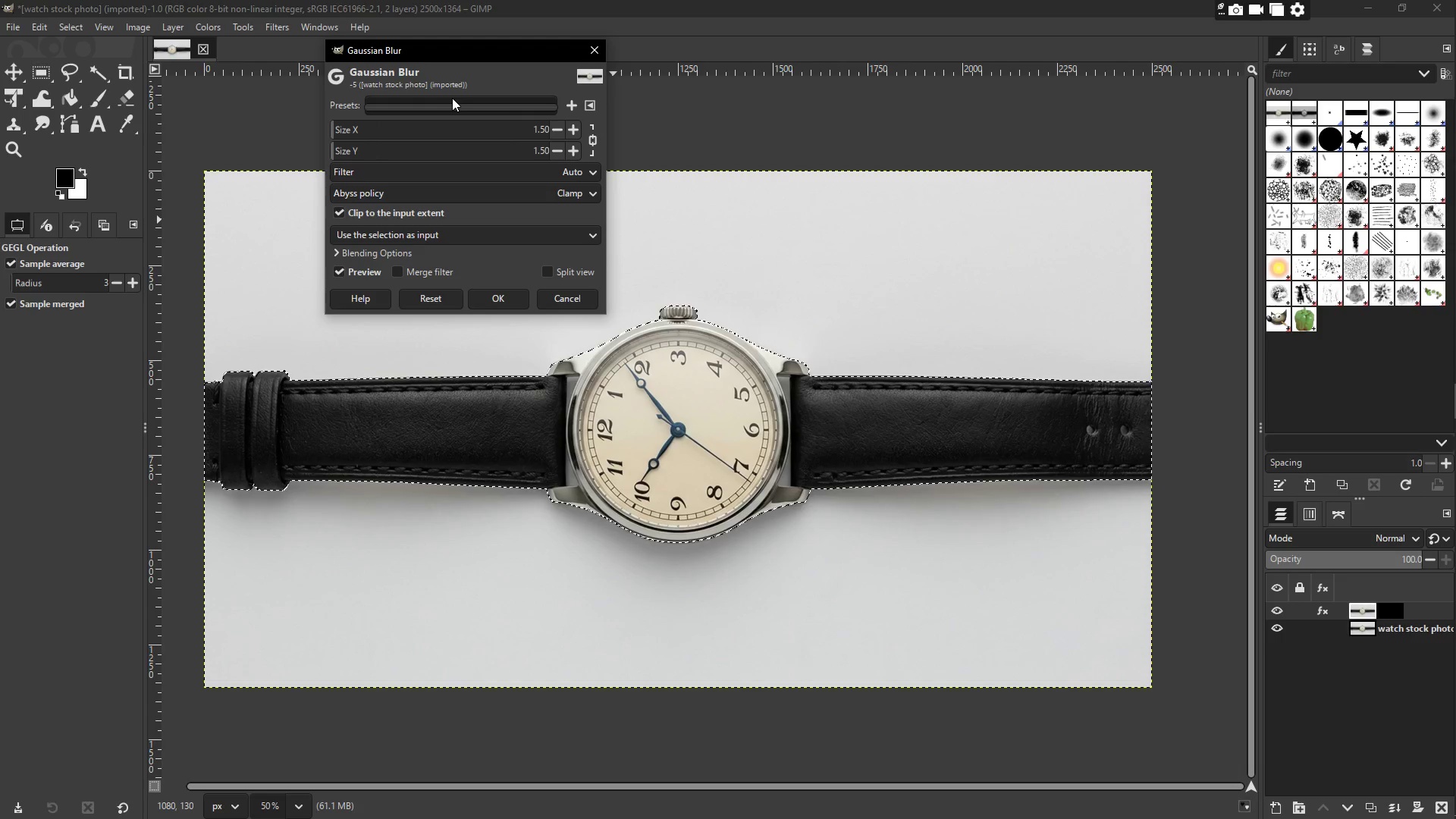 
left_click([453, 101])
 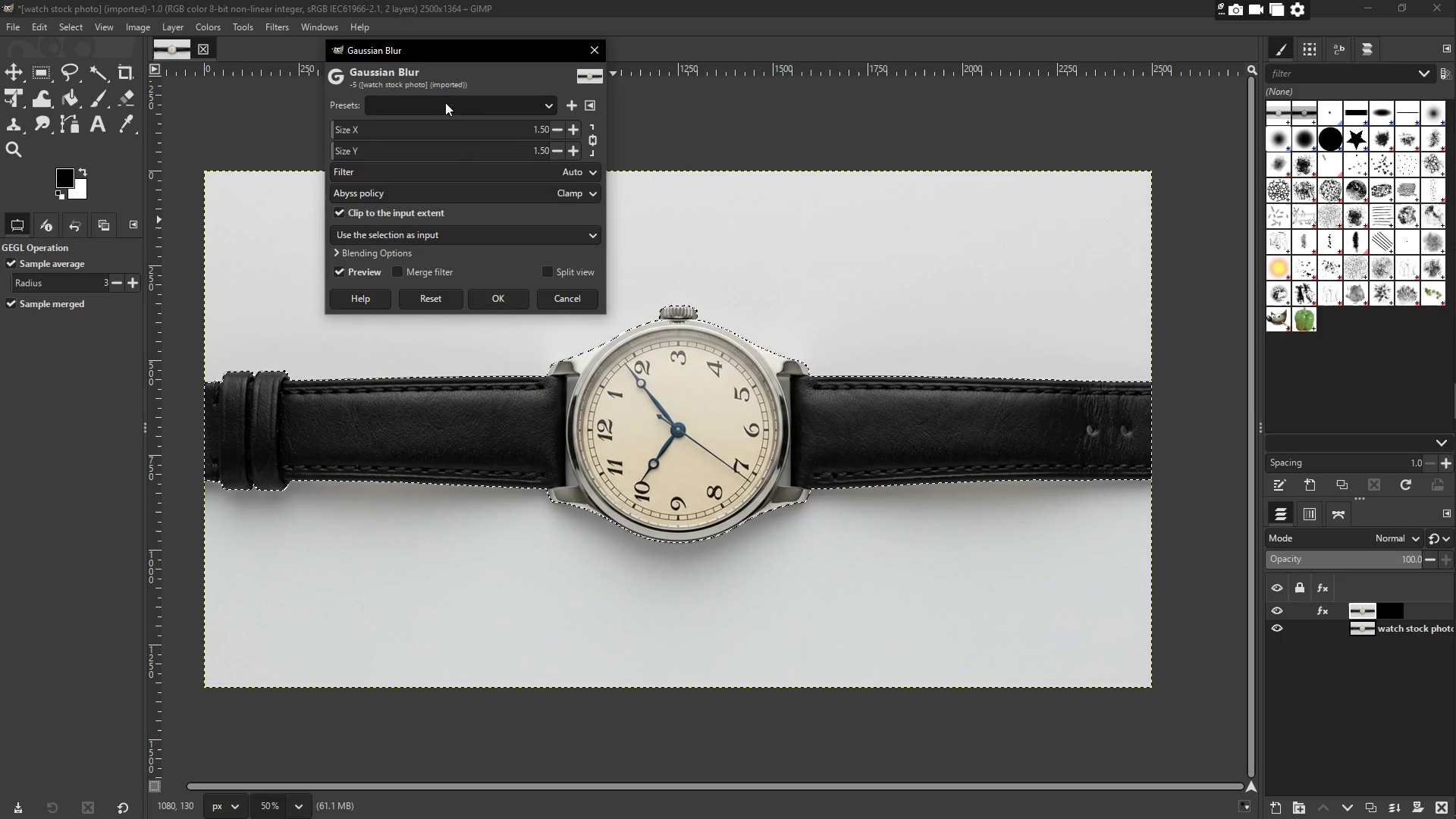 
double_click([547, 108])
 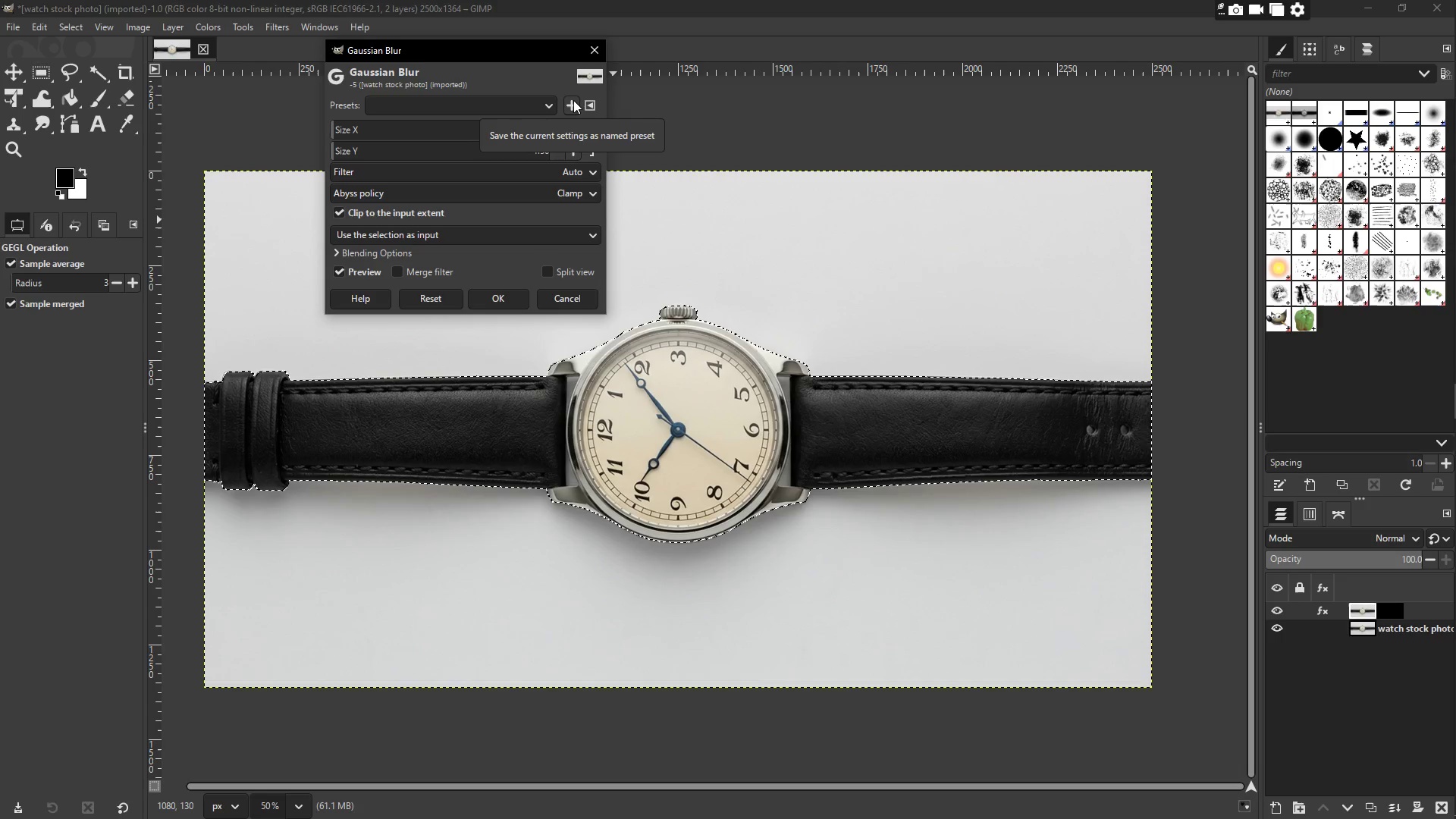 
wait(8.61)
 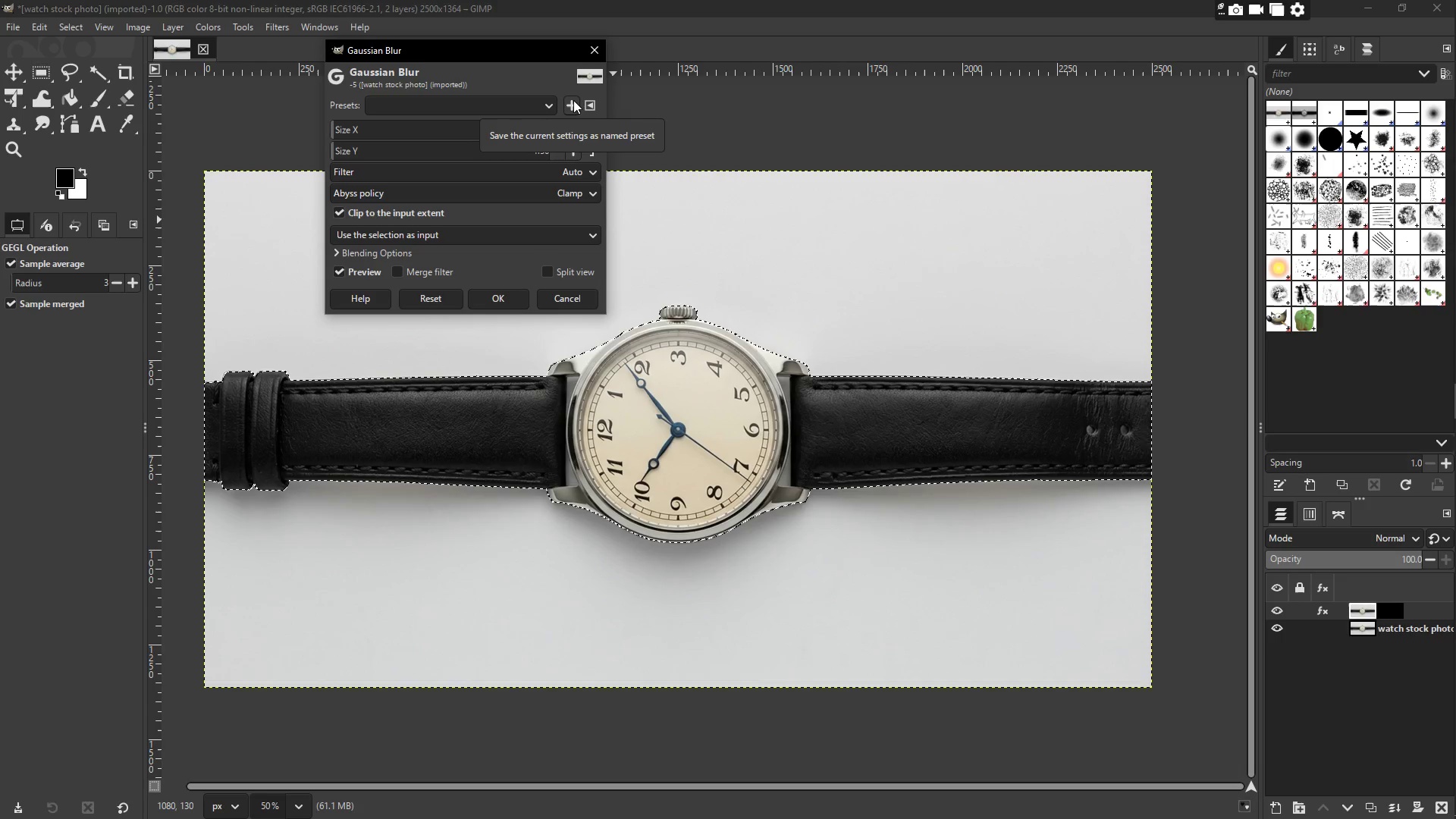 
left_click([566, 191])
 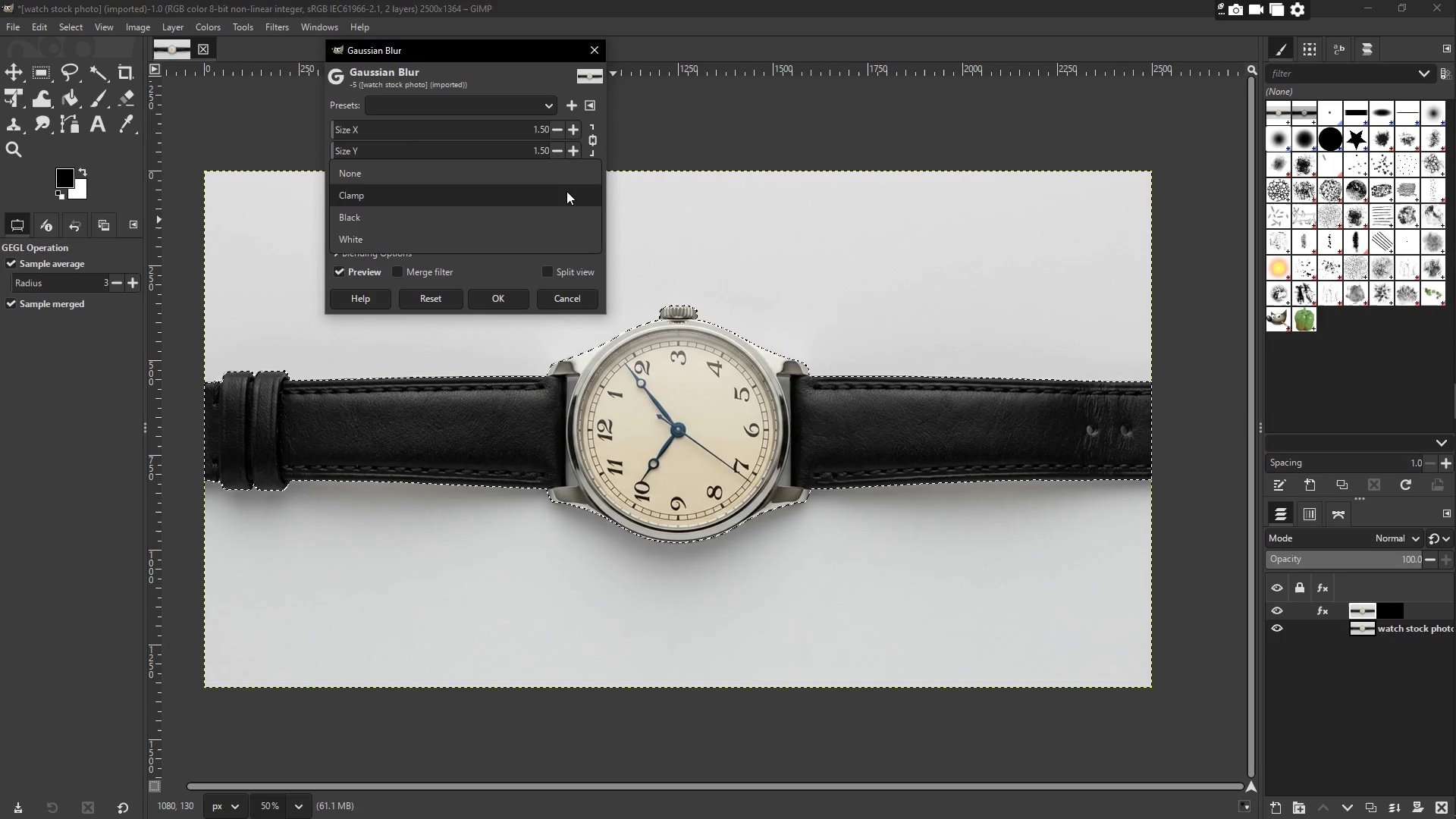 
left_click([566, 191])
 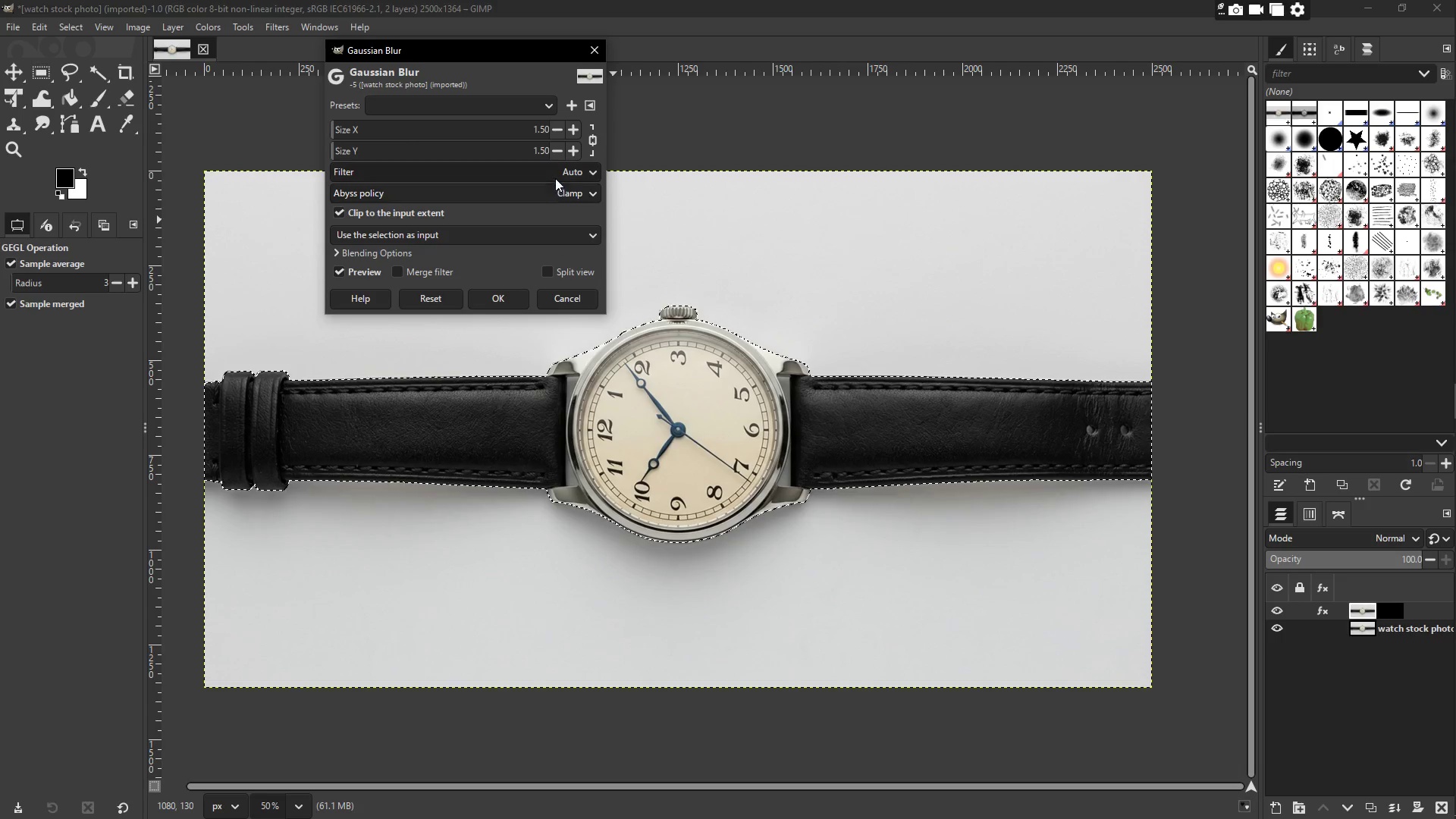 
left_click([555, 173])
 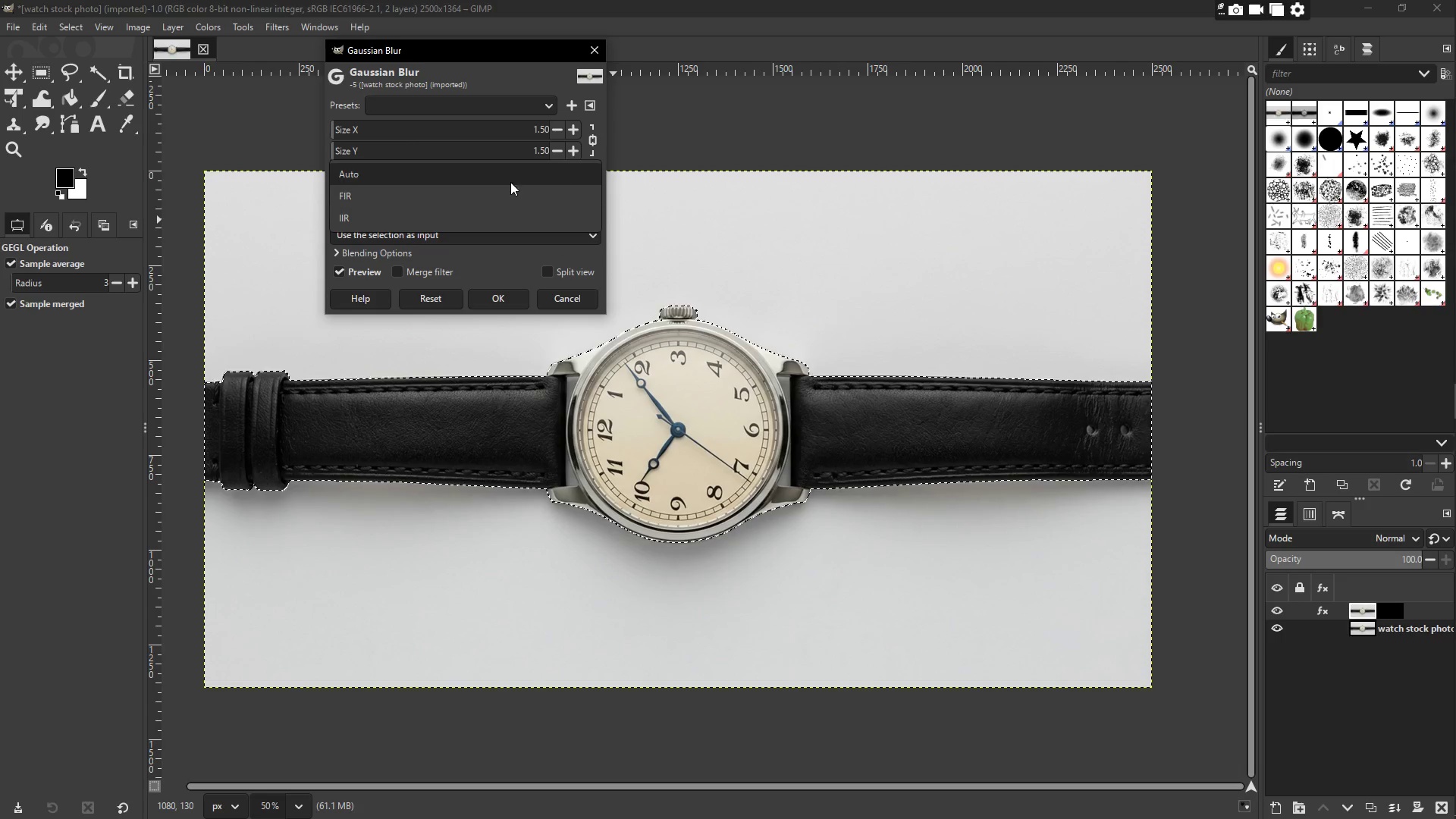 
left_click([511, 168])
 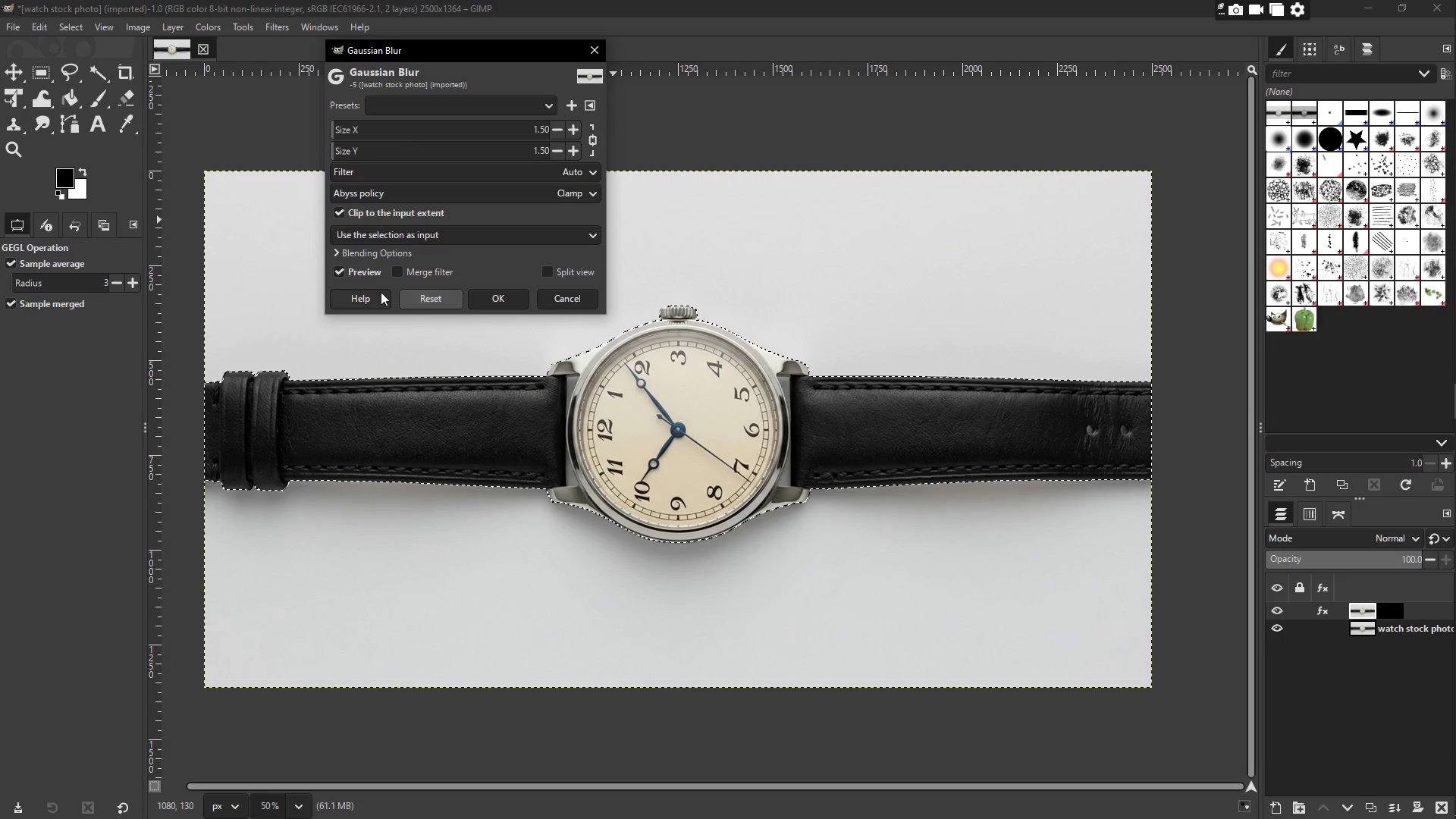 
left_click([356, 274])
 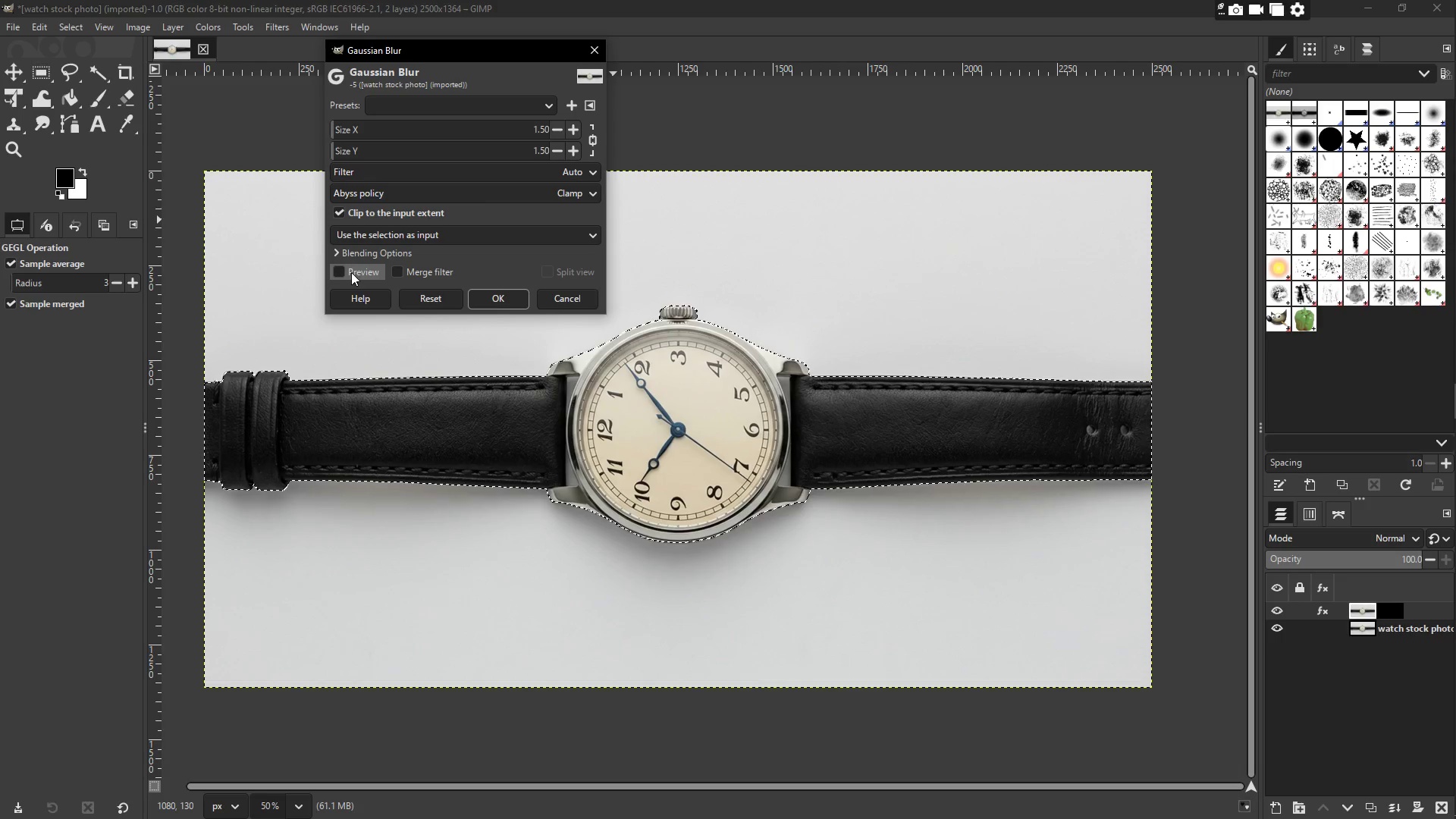 
left_click([335, 271])
 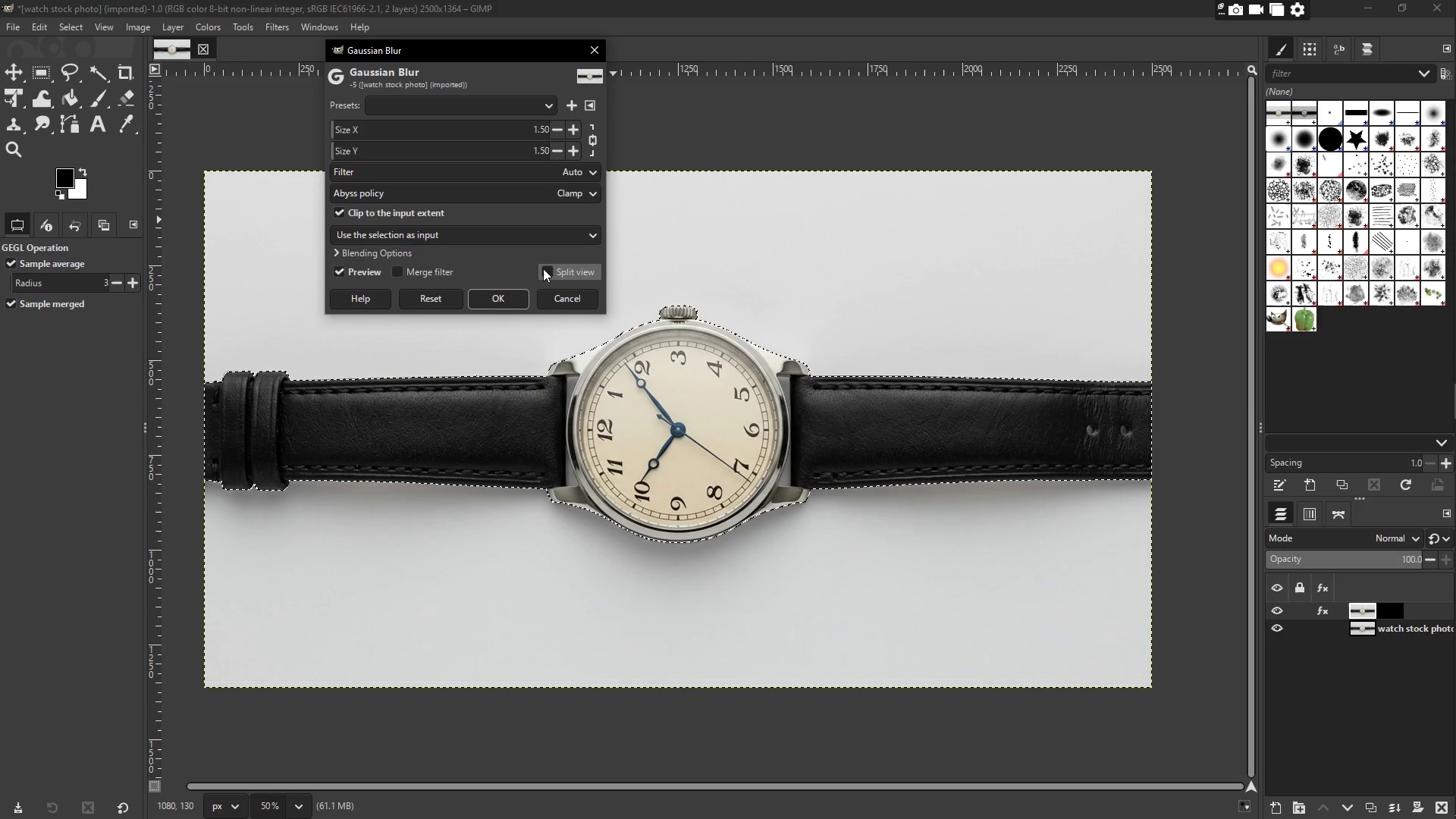 
left_click([541, 270])
 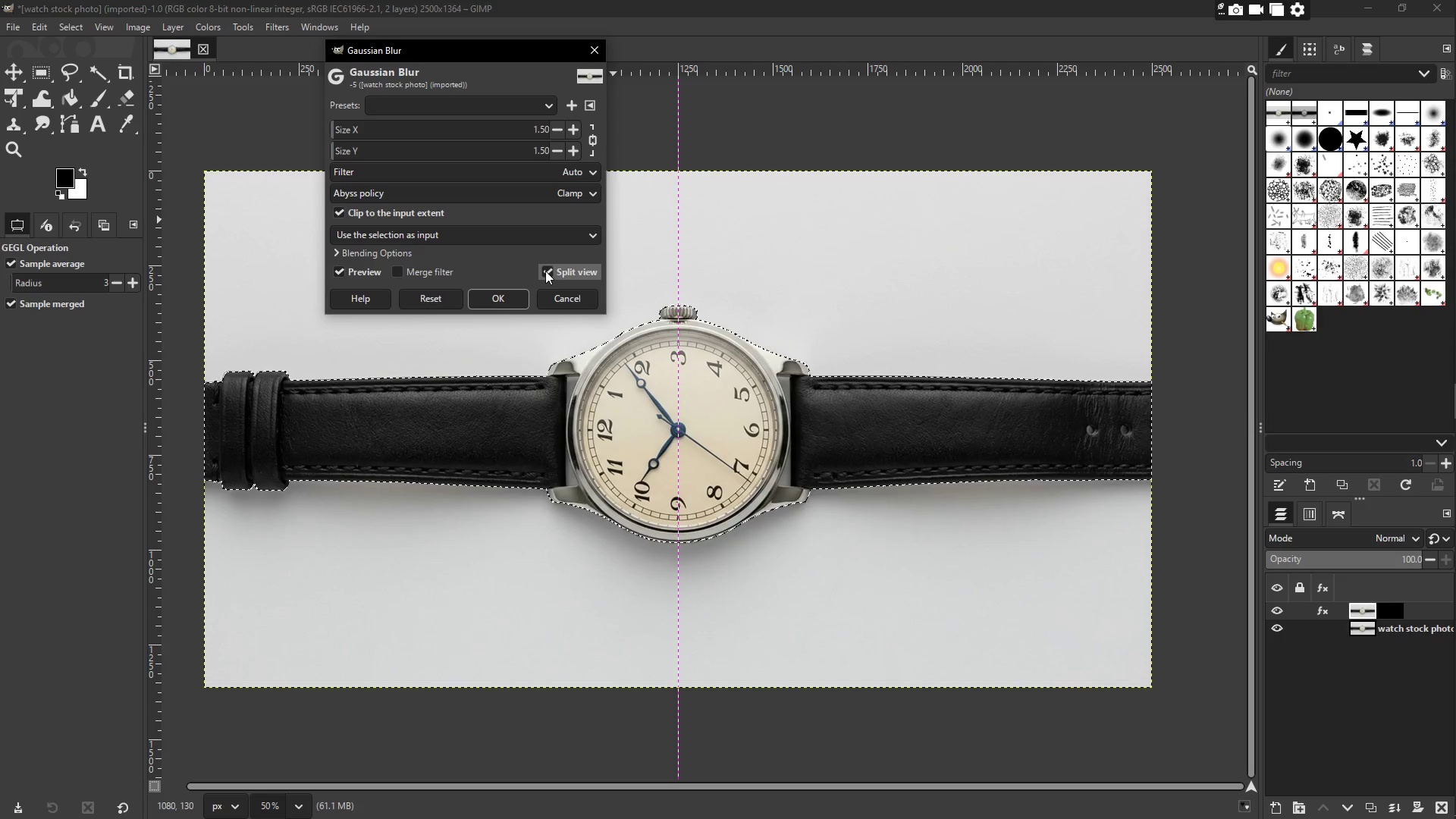 
left_click([545, 271])
 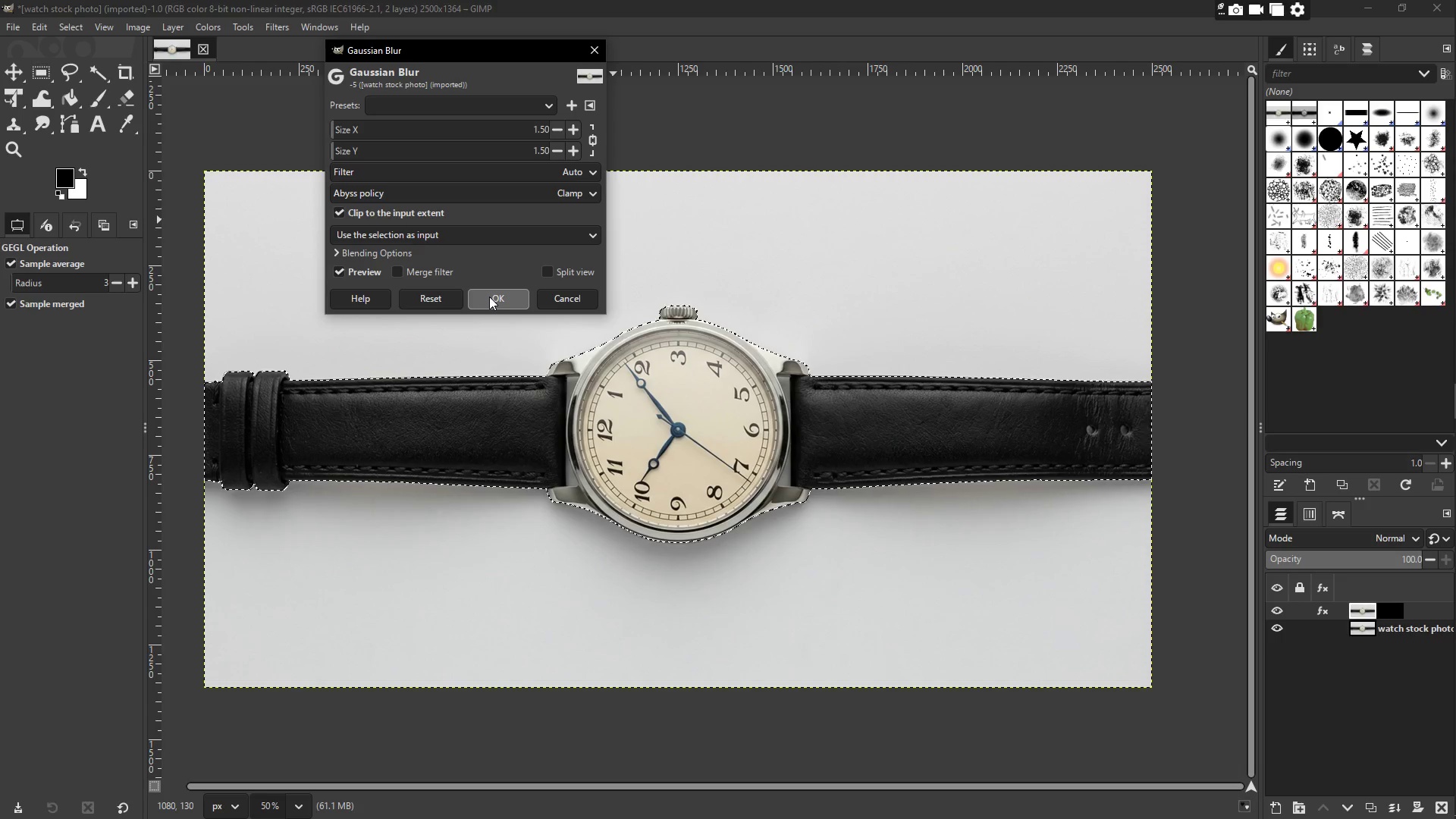 
left_click([489, 297])
 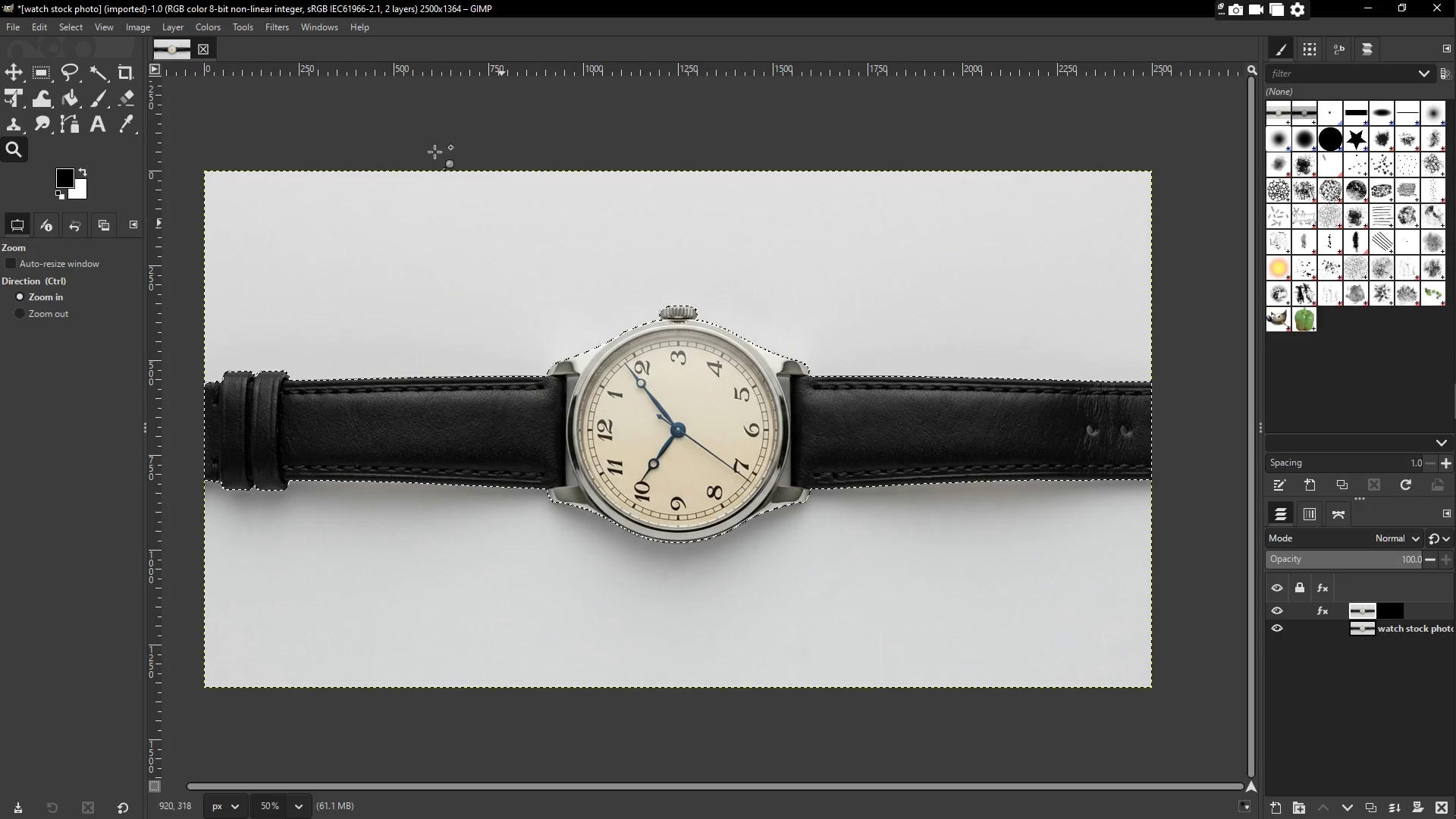 
left_click([280, 30])
 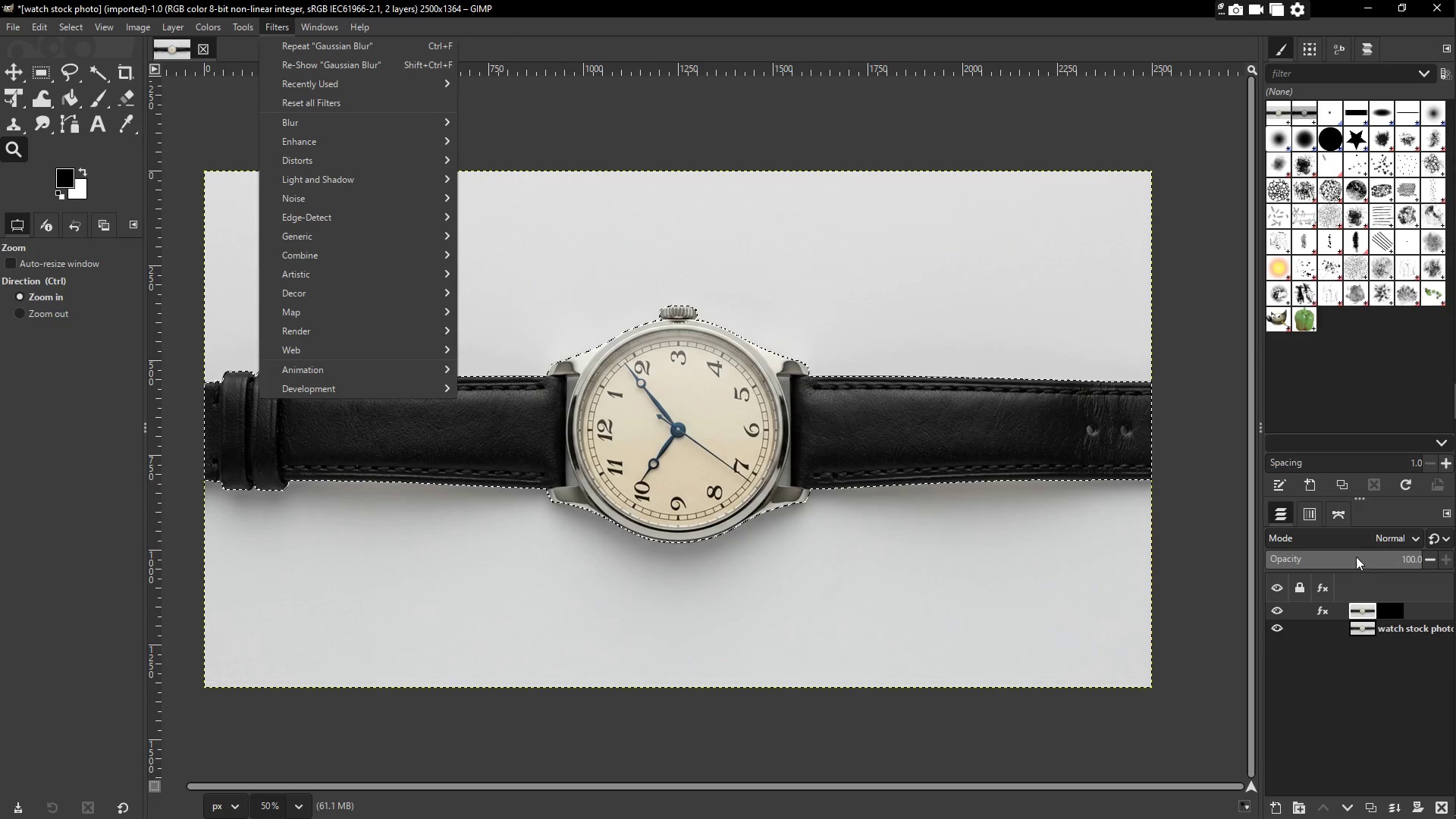 
wait(7.95)
 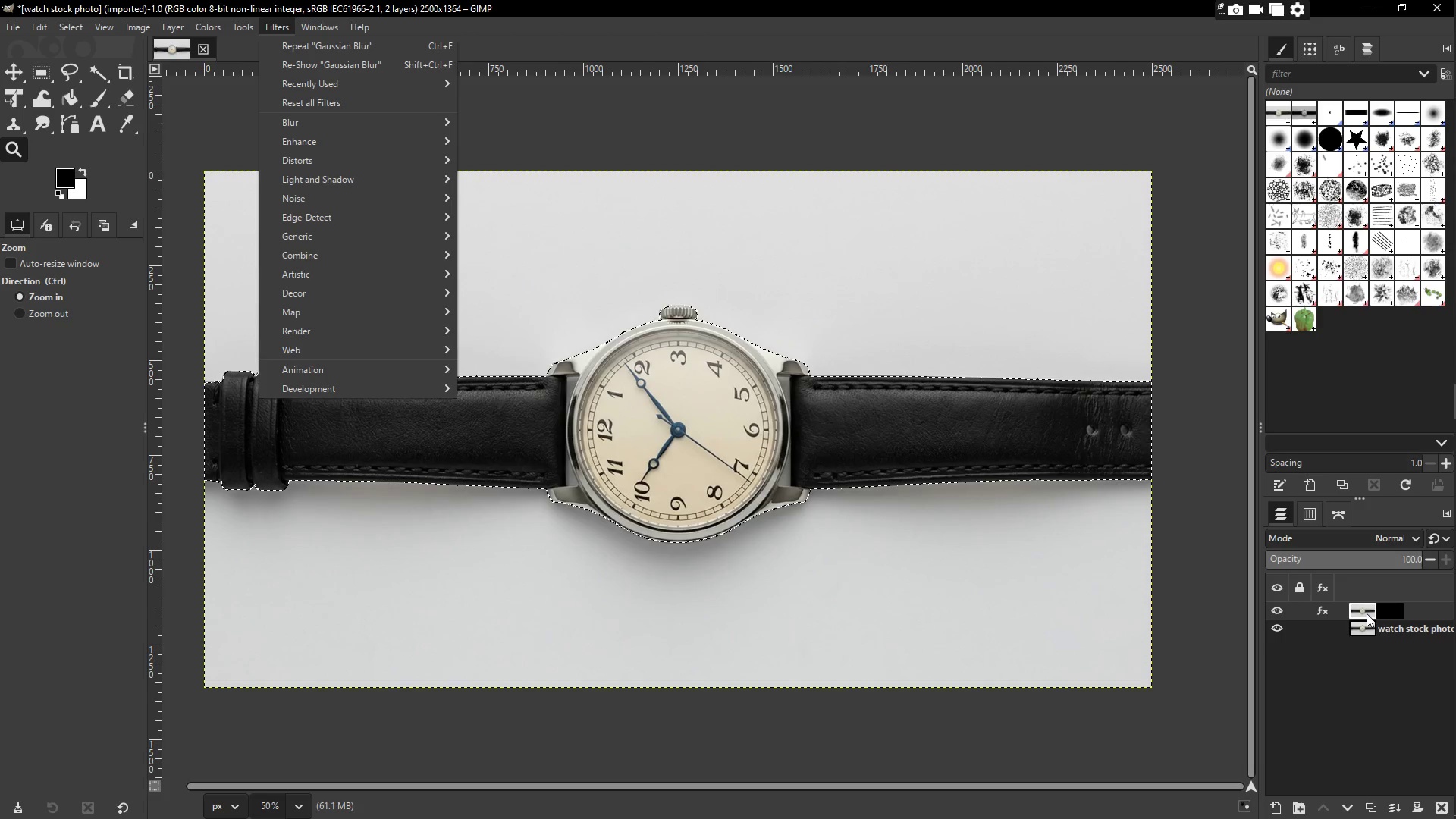 
left_click_drag(start_coordinate=[1263, 578], to_coordinate=[1185, 572])
 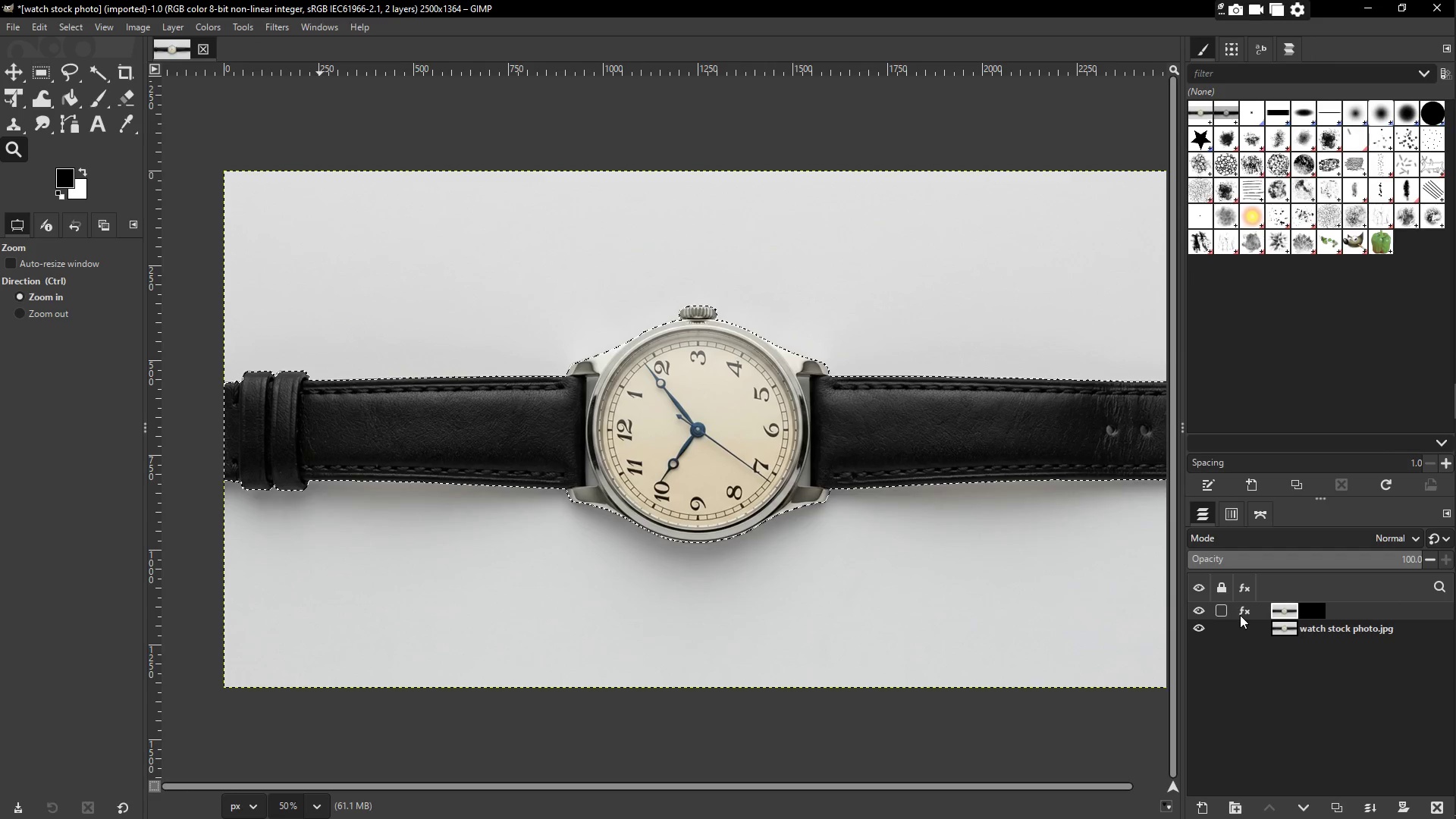 
left_click([1243, 610])
 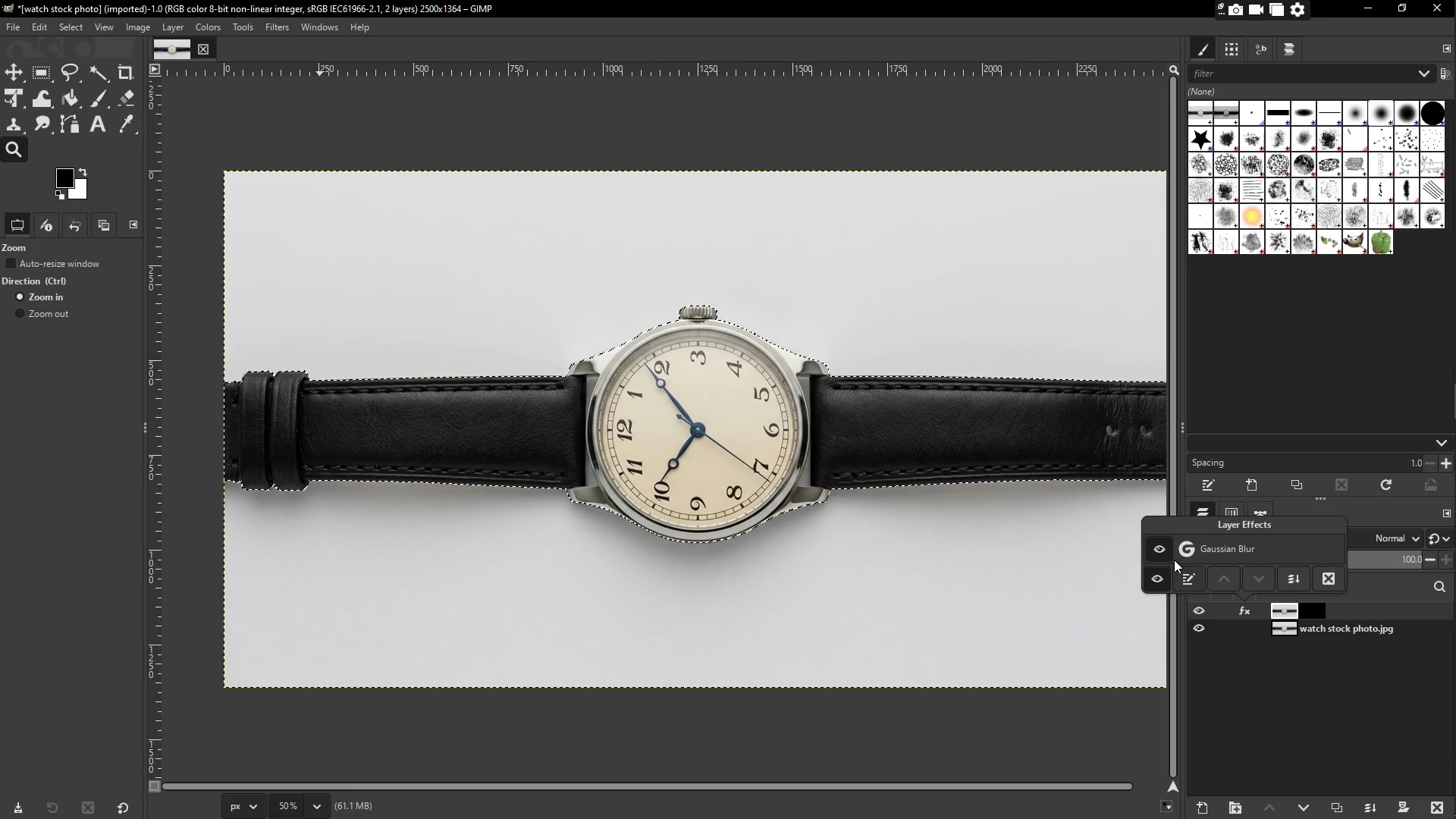 
left_click([1163, 554])
 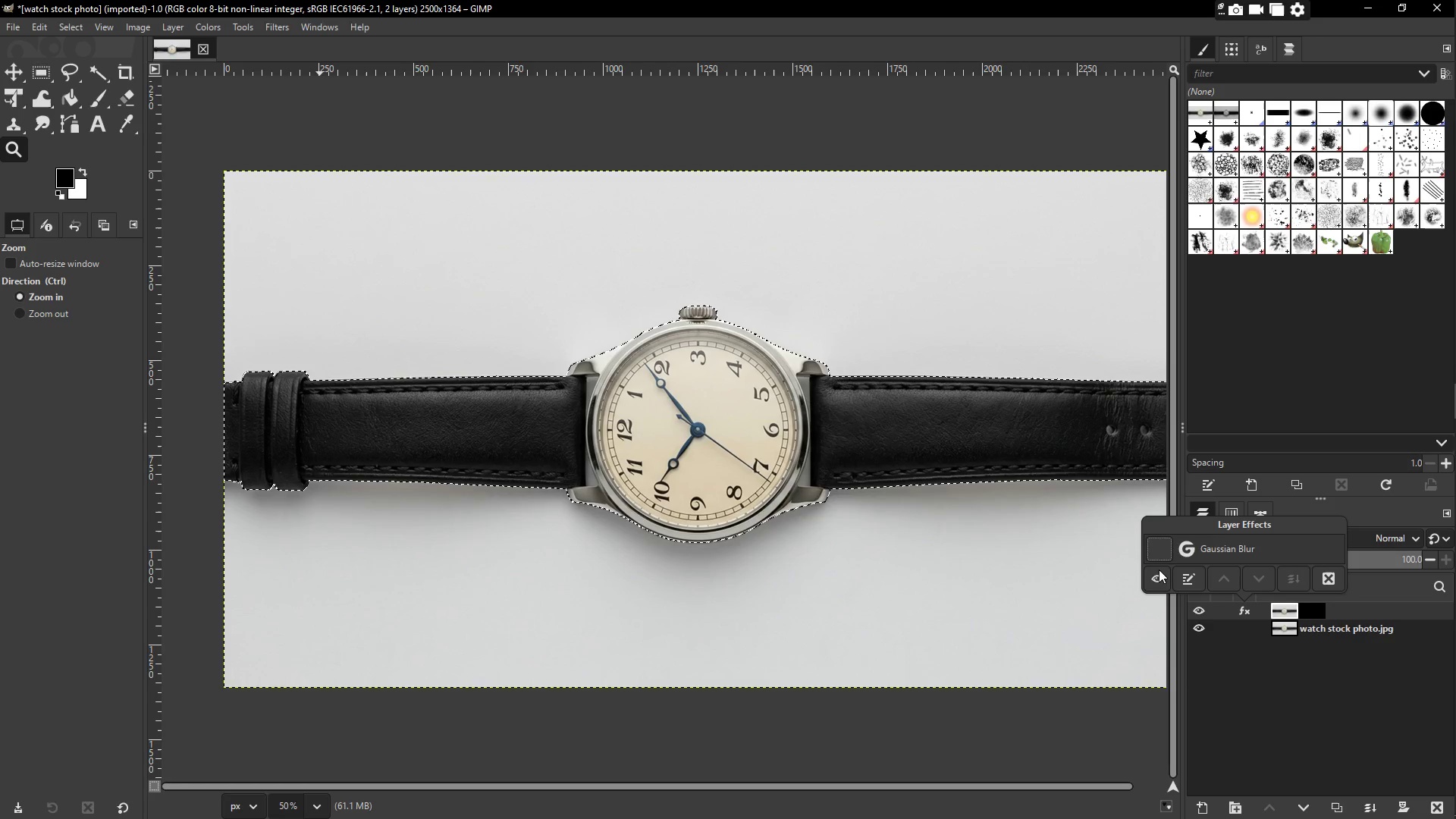 
left_click([1159, 553])
 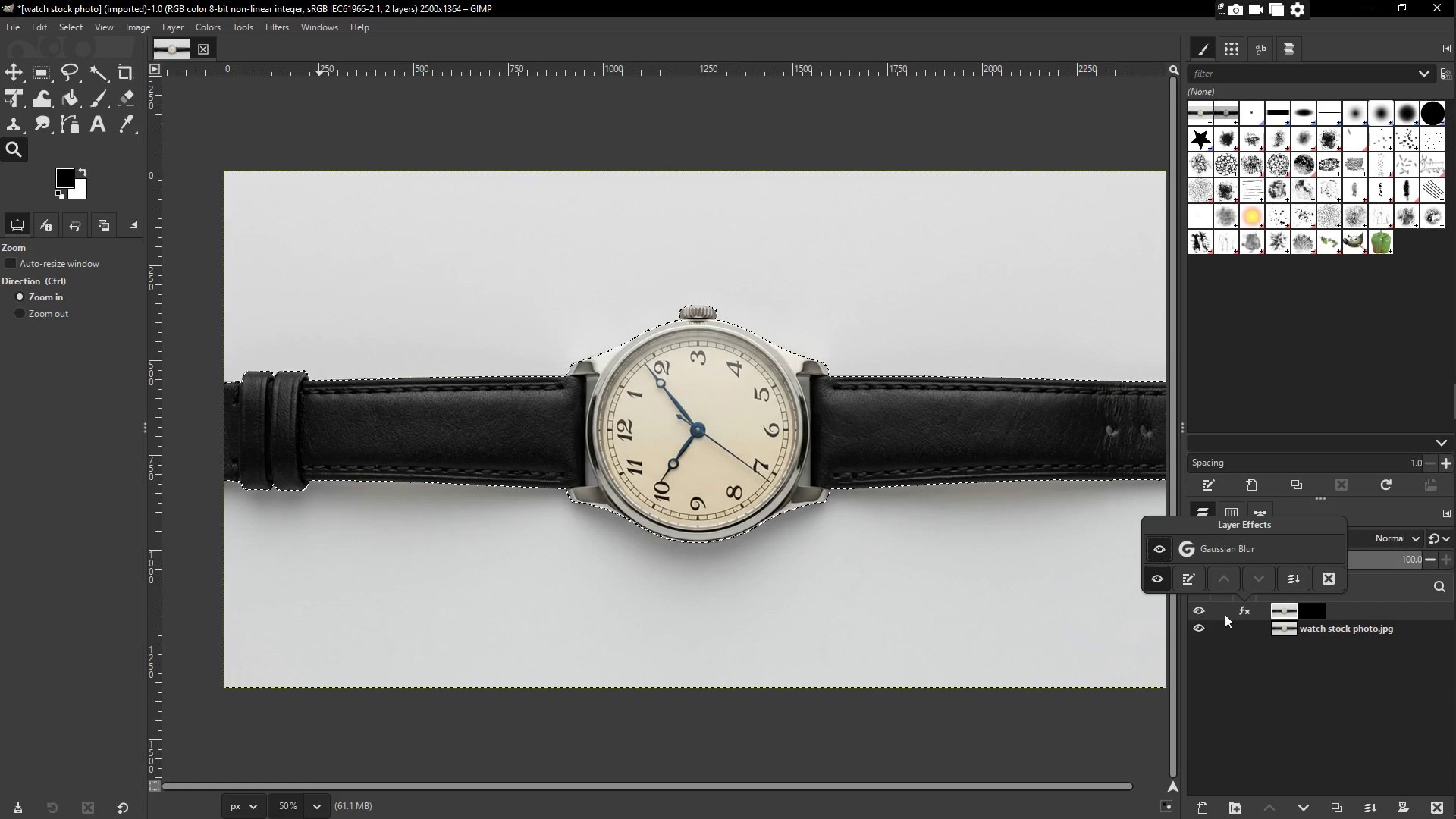 
wait(8.28)
 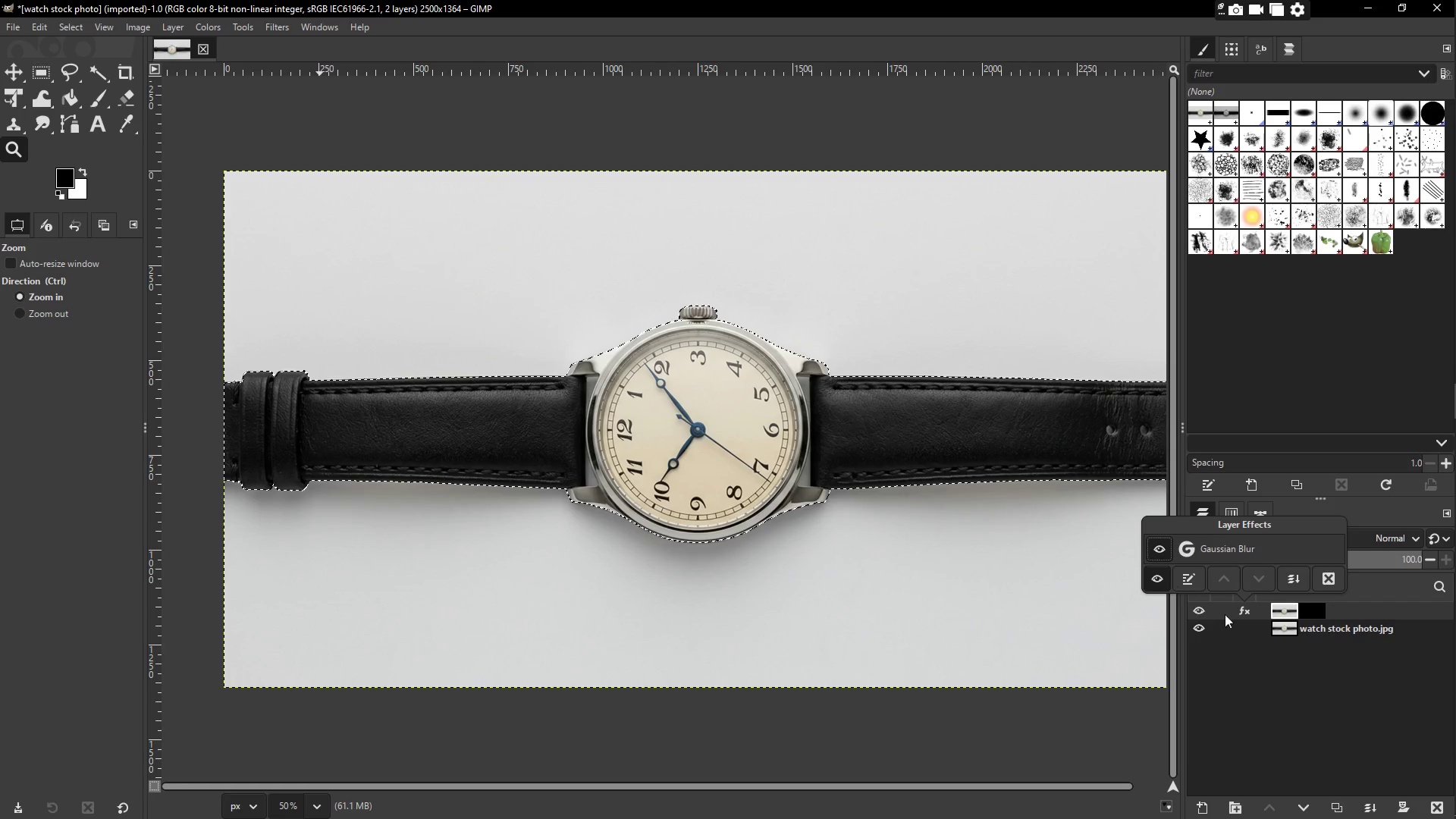 
left_click([1198, 610])
 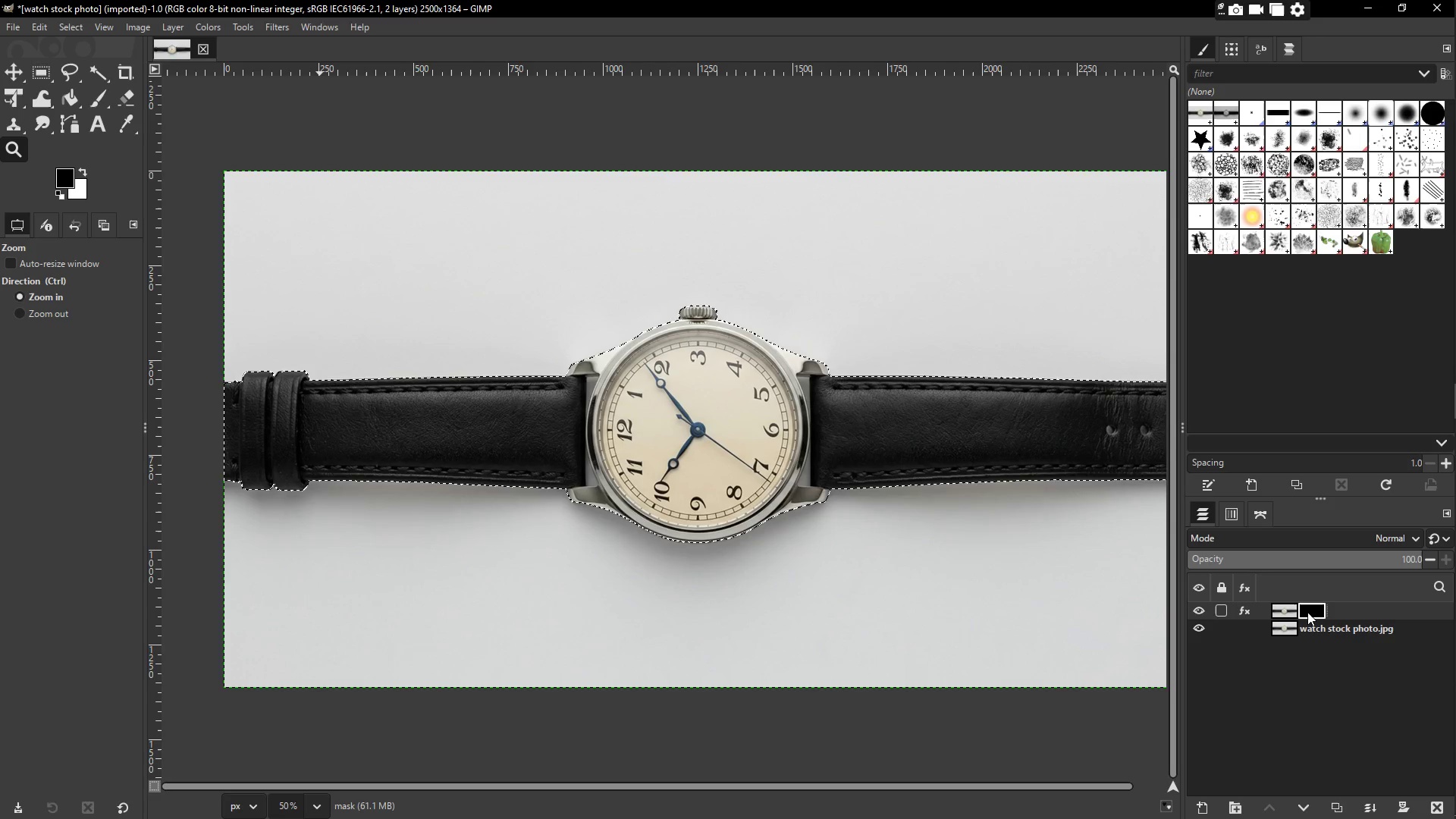 
right_click([1291, 611])
 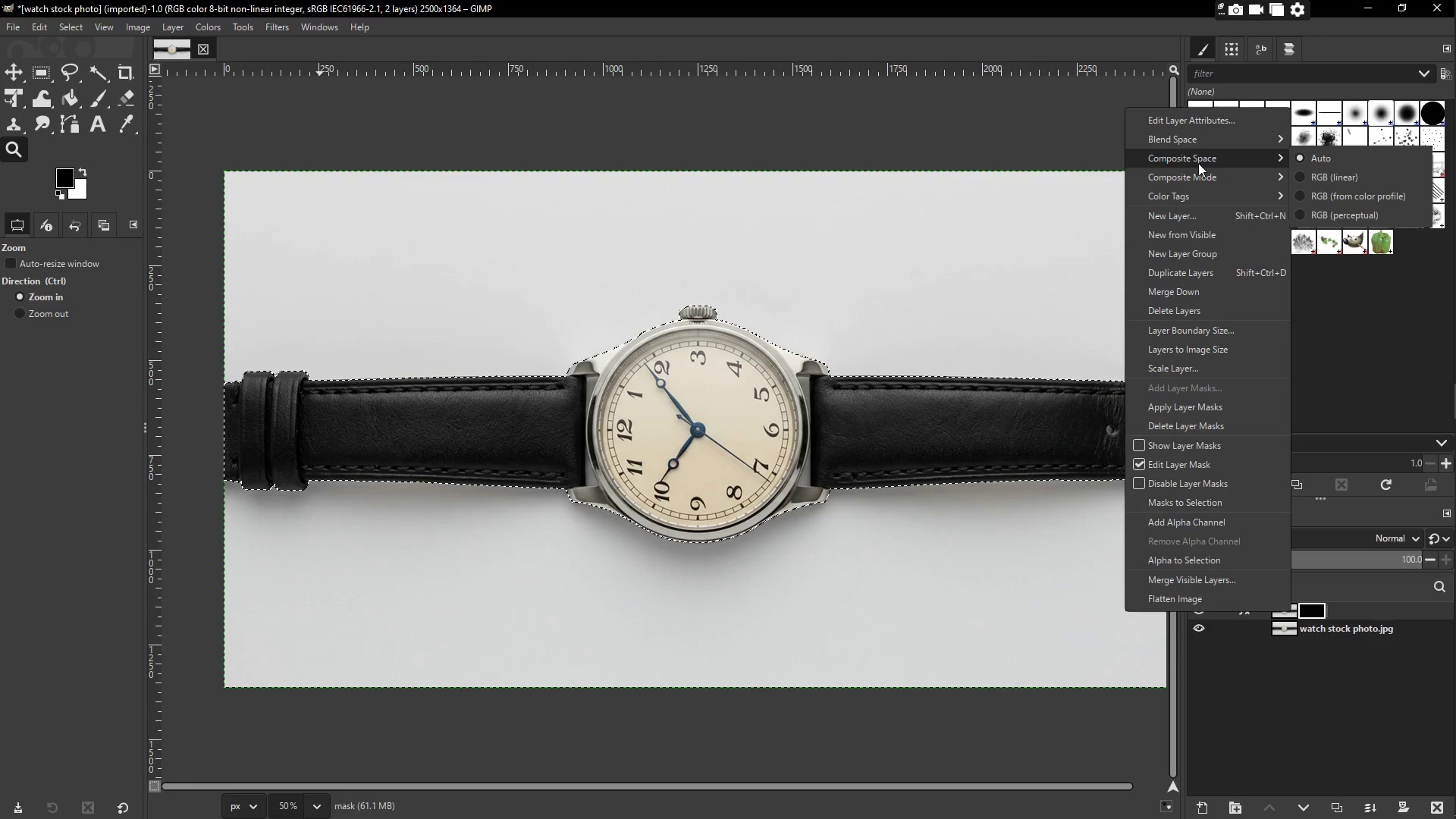 
left_click([1369, 708])
 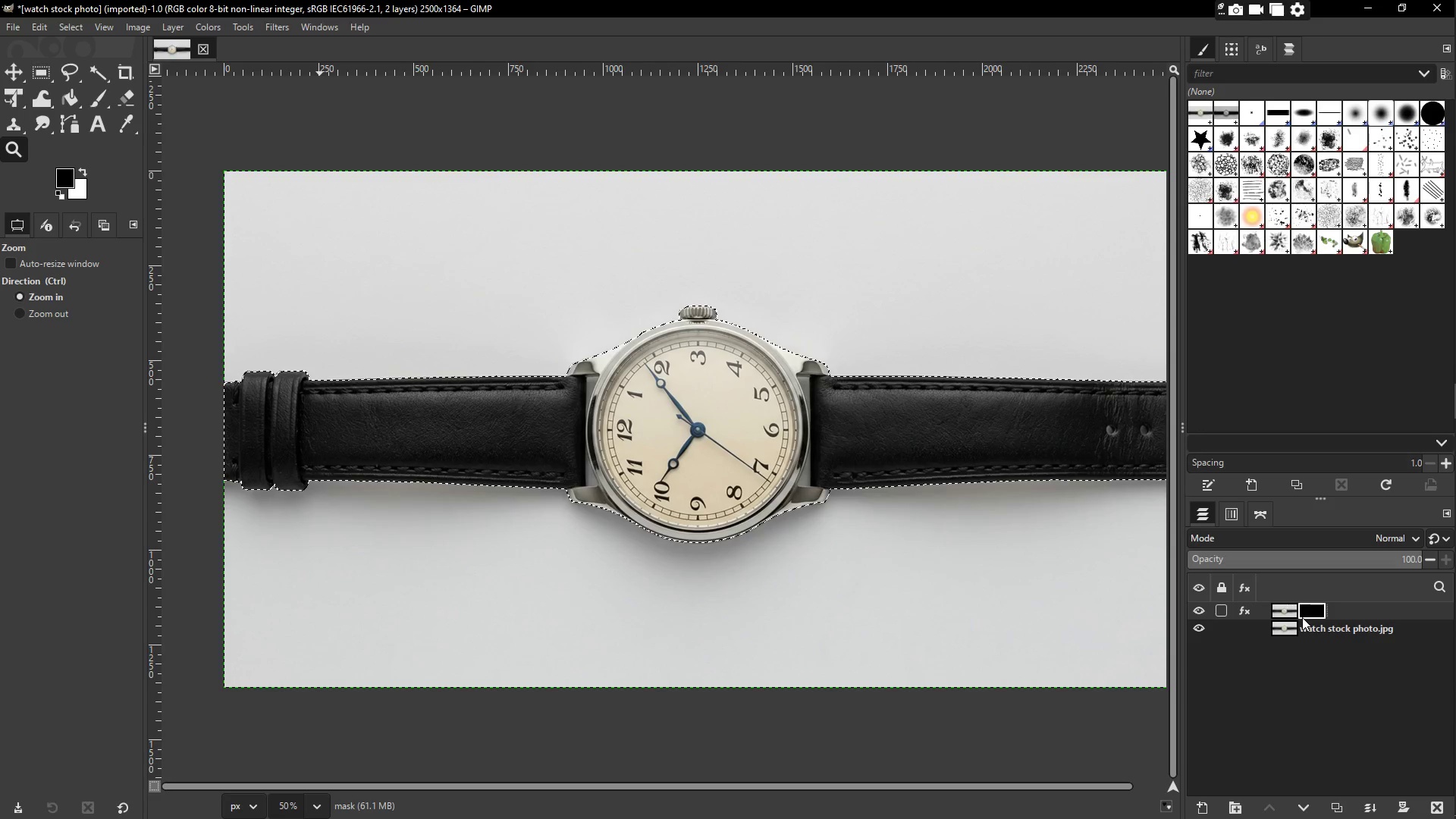 
left_click([1313, 612])
 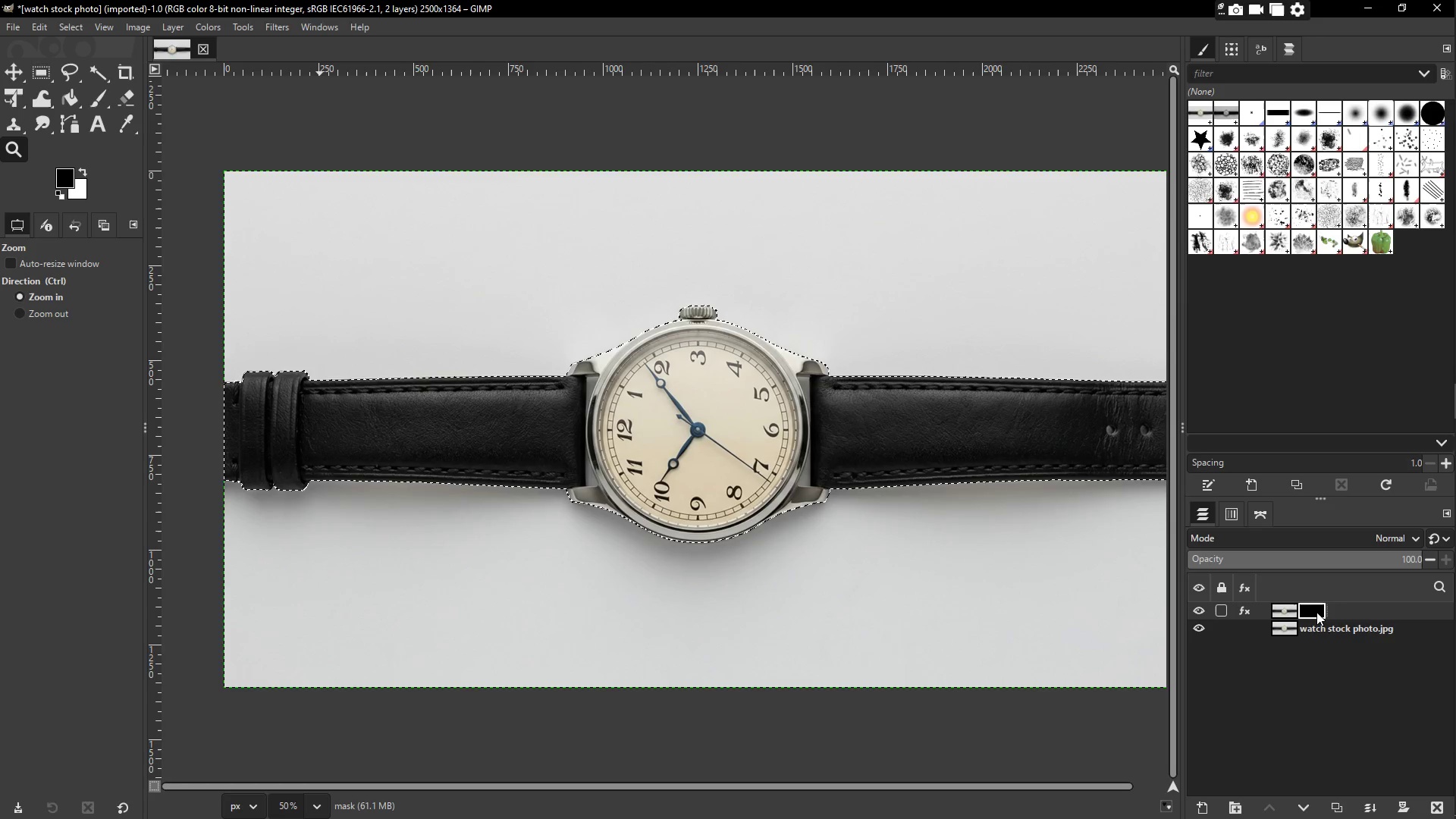 
left_click([1318, 612])
 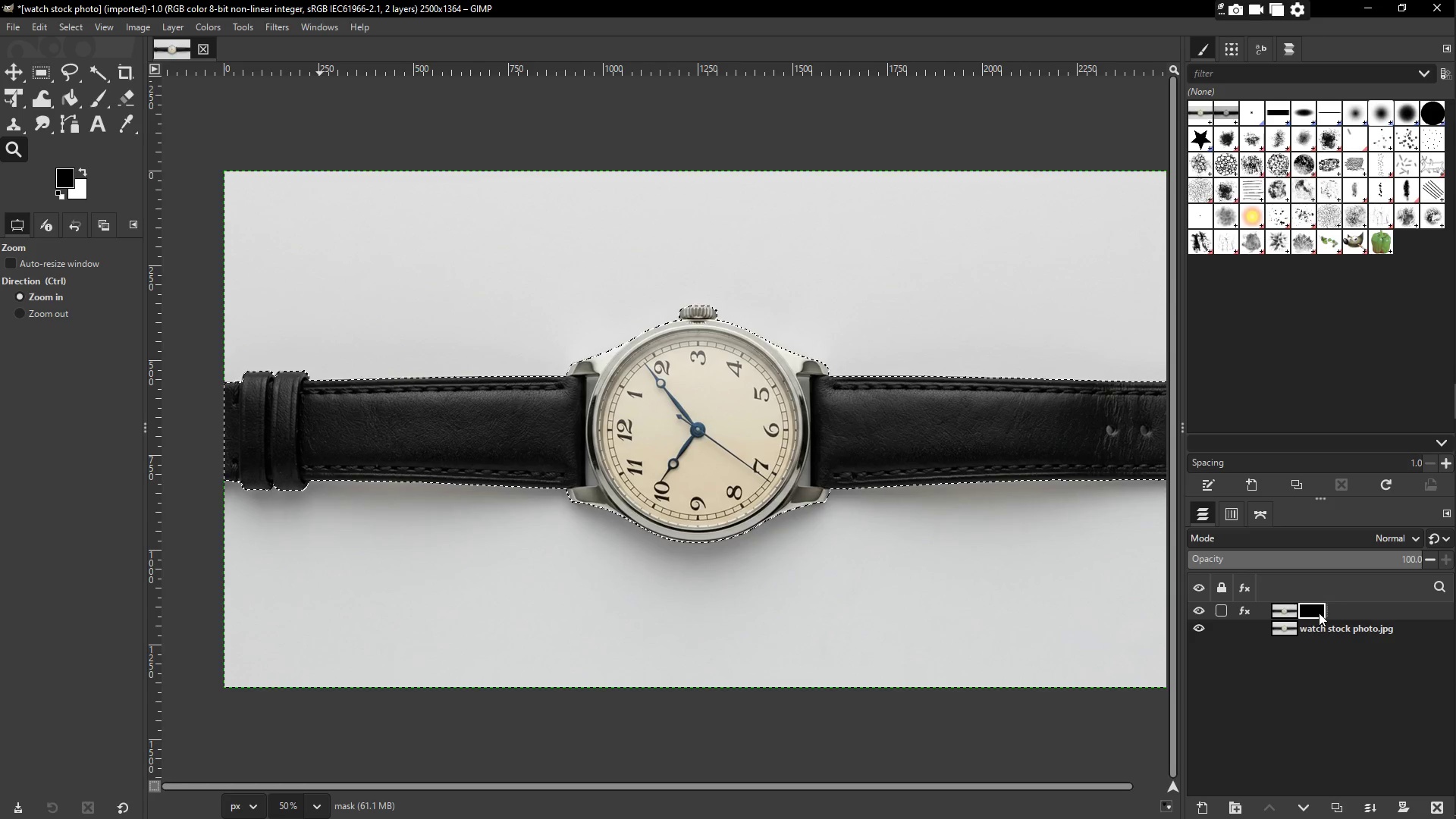 
wait(13.47)
 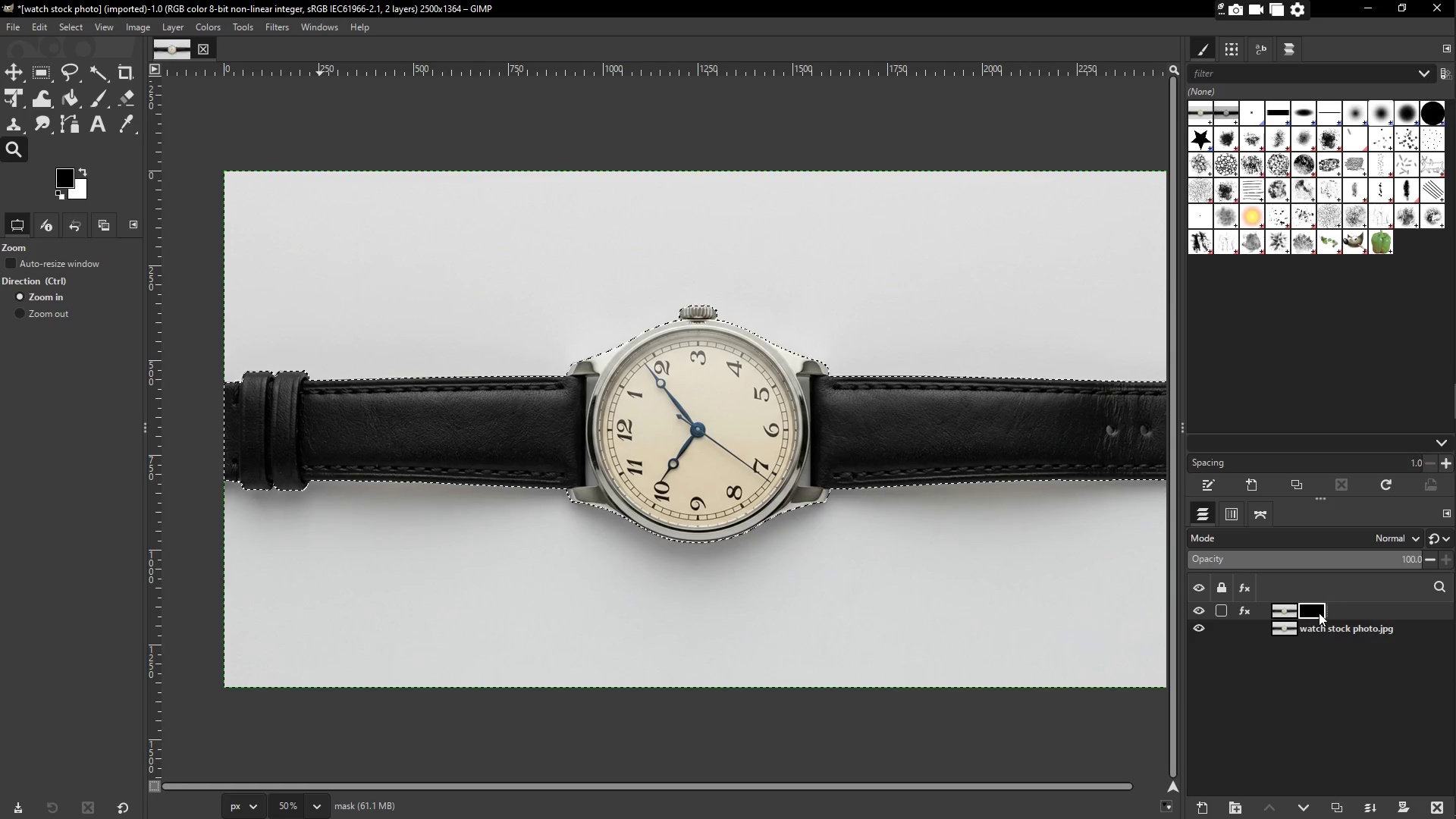 
left_click([1318, 612])
 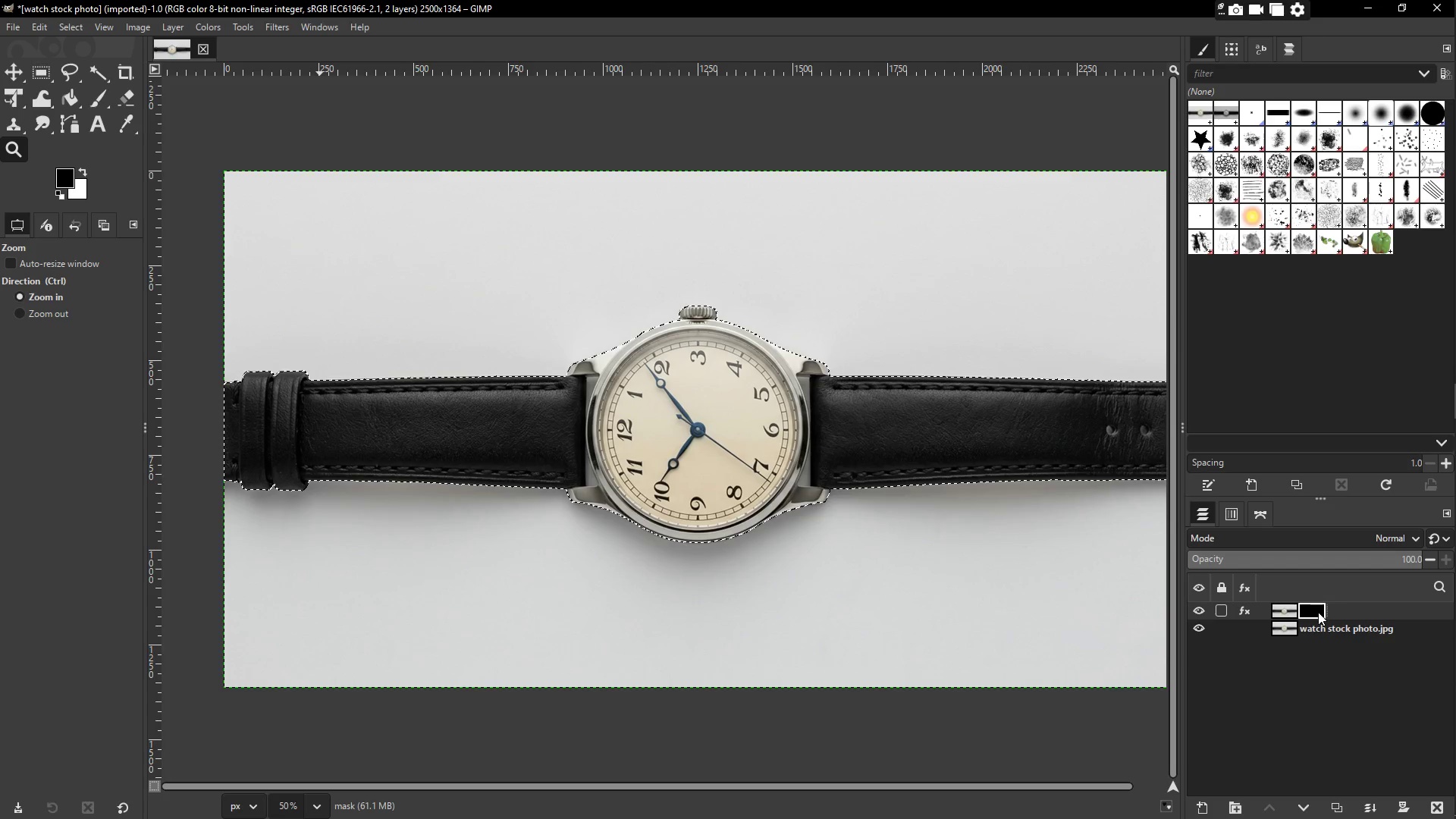 
key(Delete)
 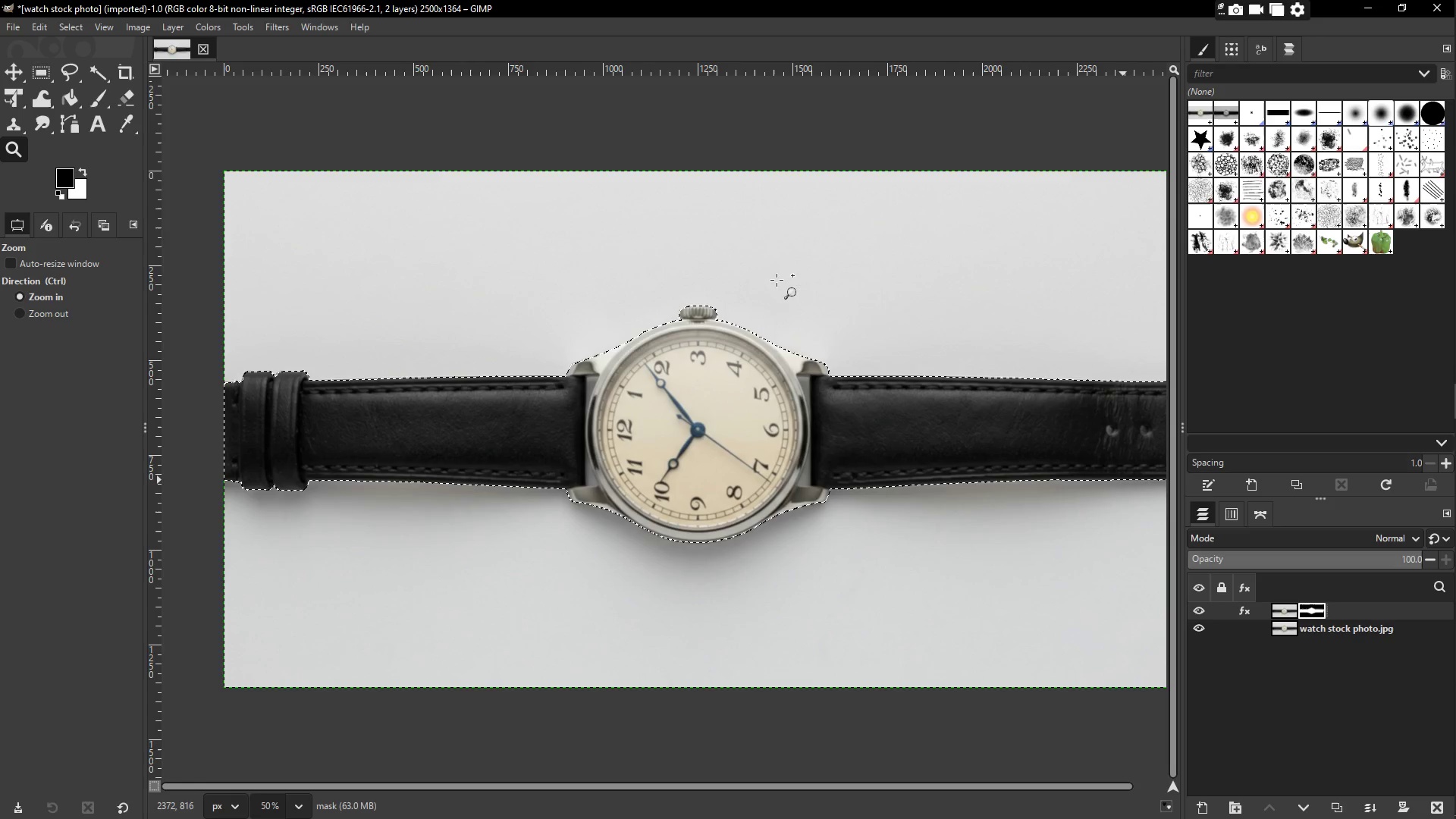 
left_click([287, 27])
 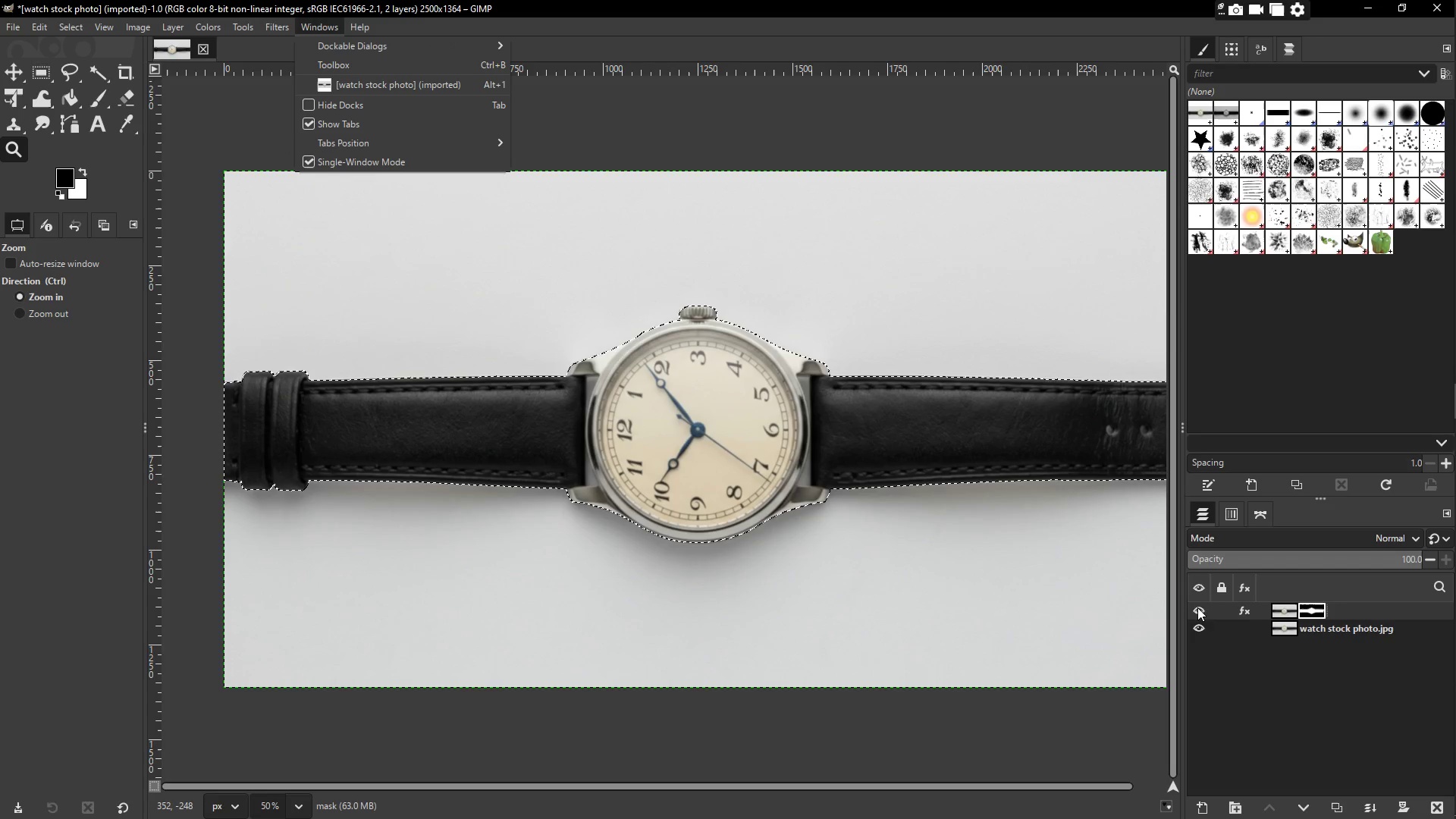 
double_click([1245, 613])
 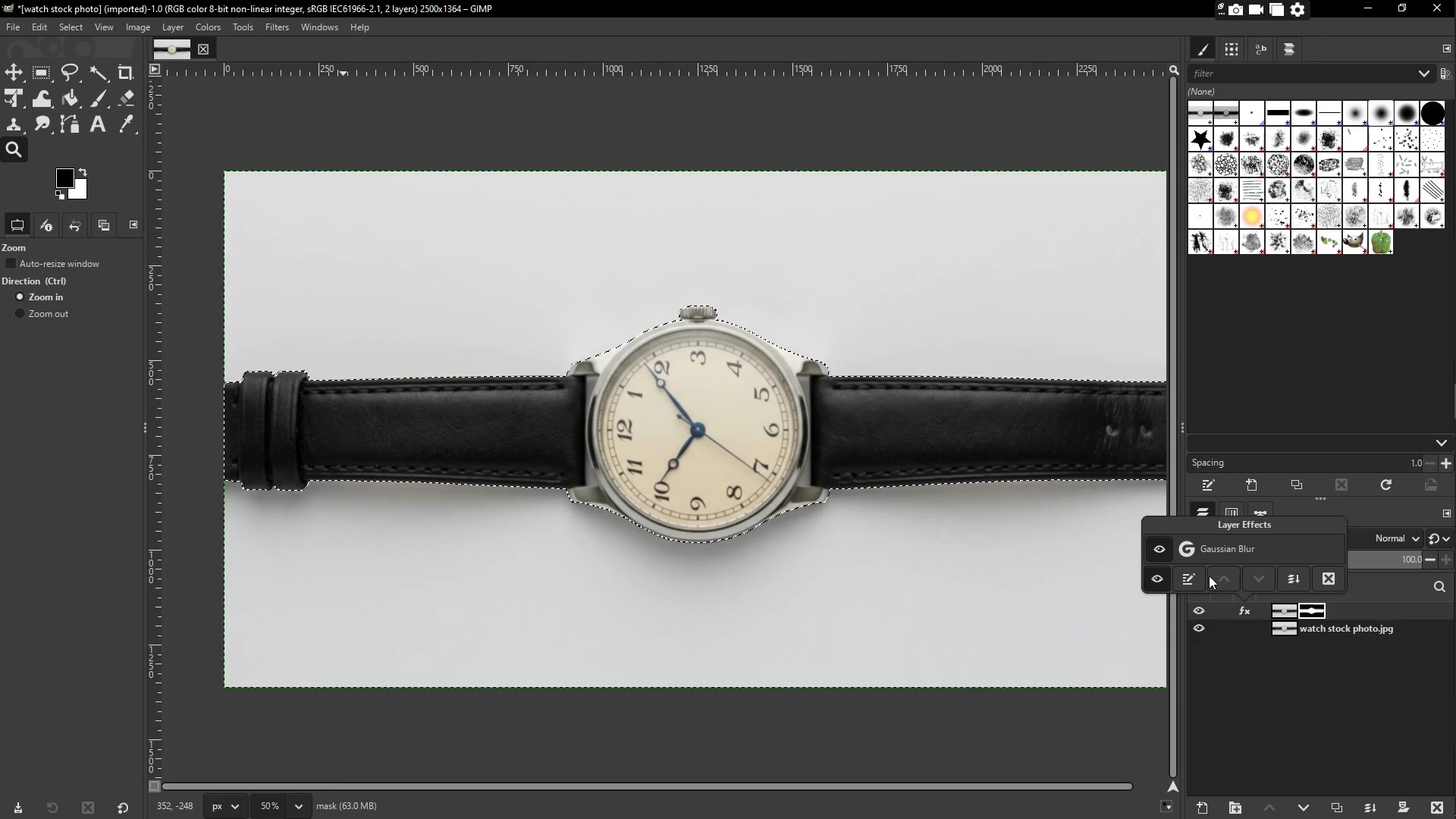 
left_click([1188, 577])
 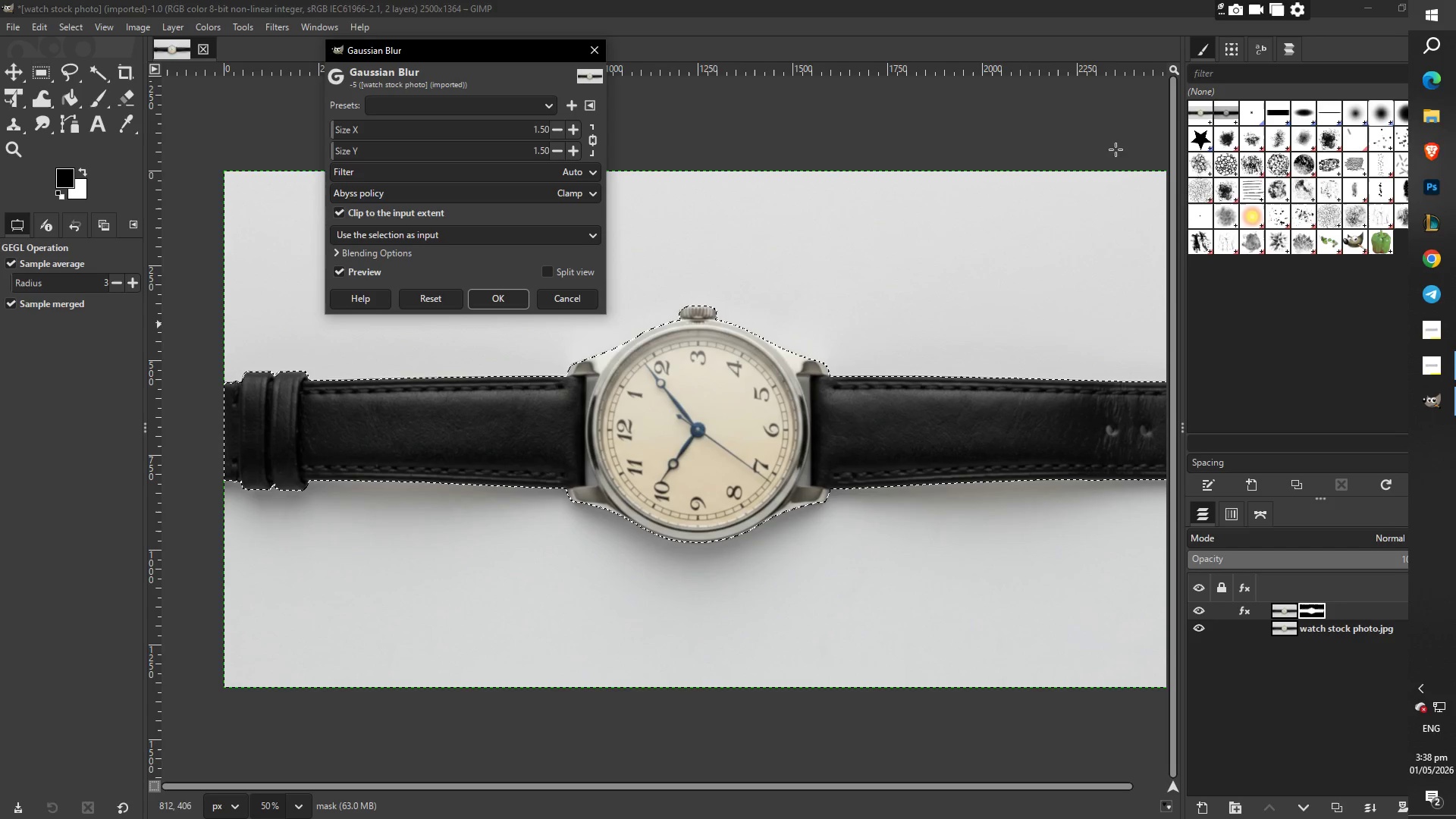 
wait(377.48)
 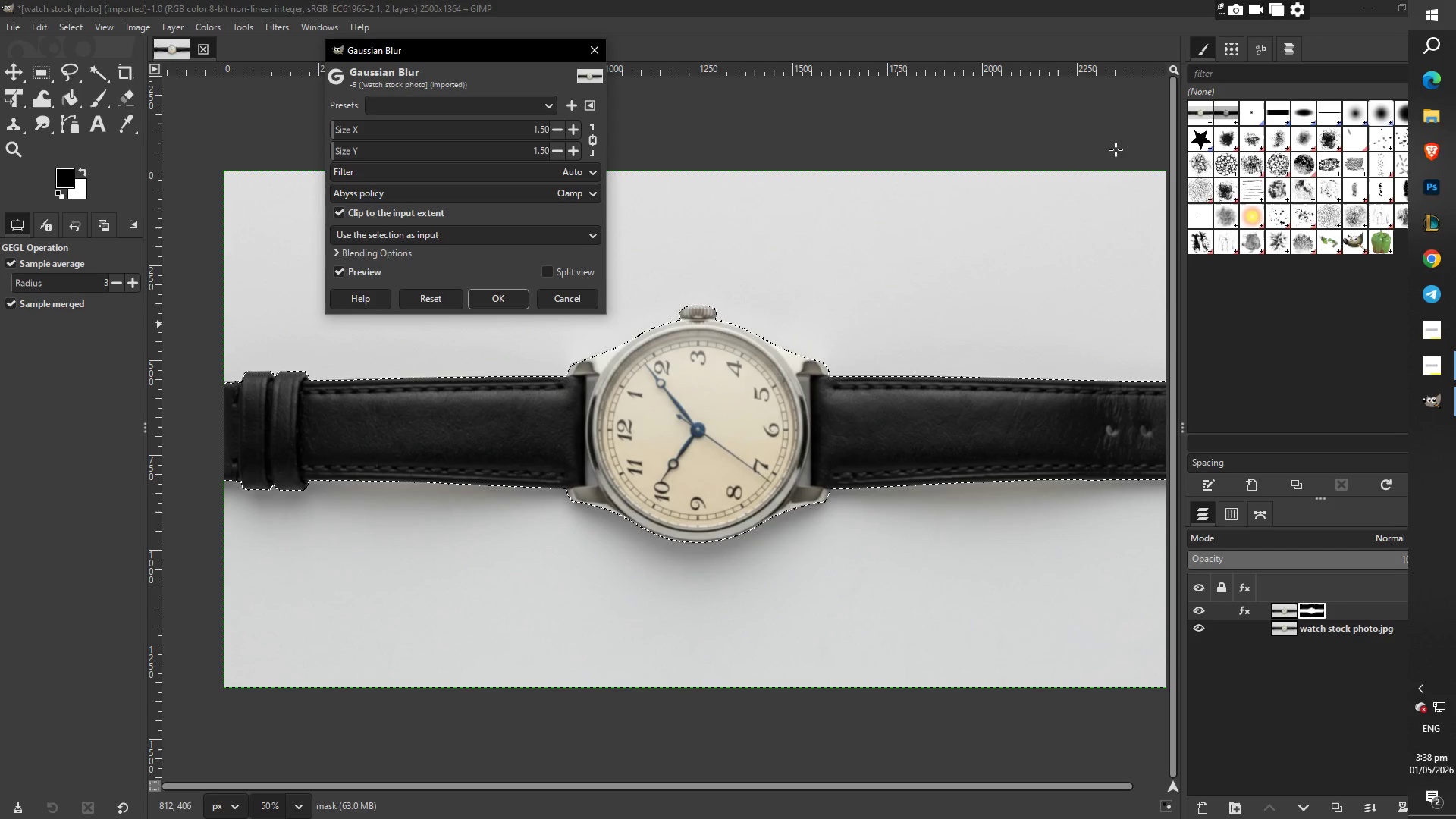 
double_click([575, 129])
 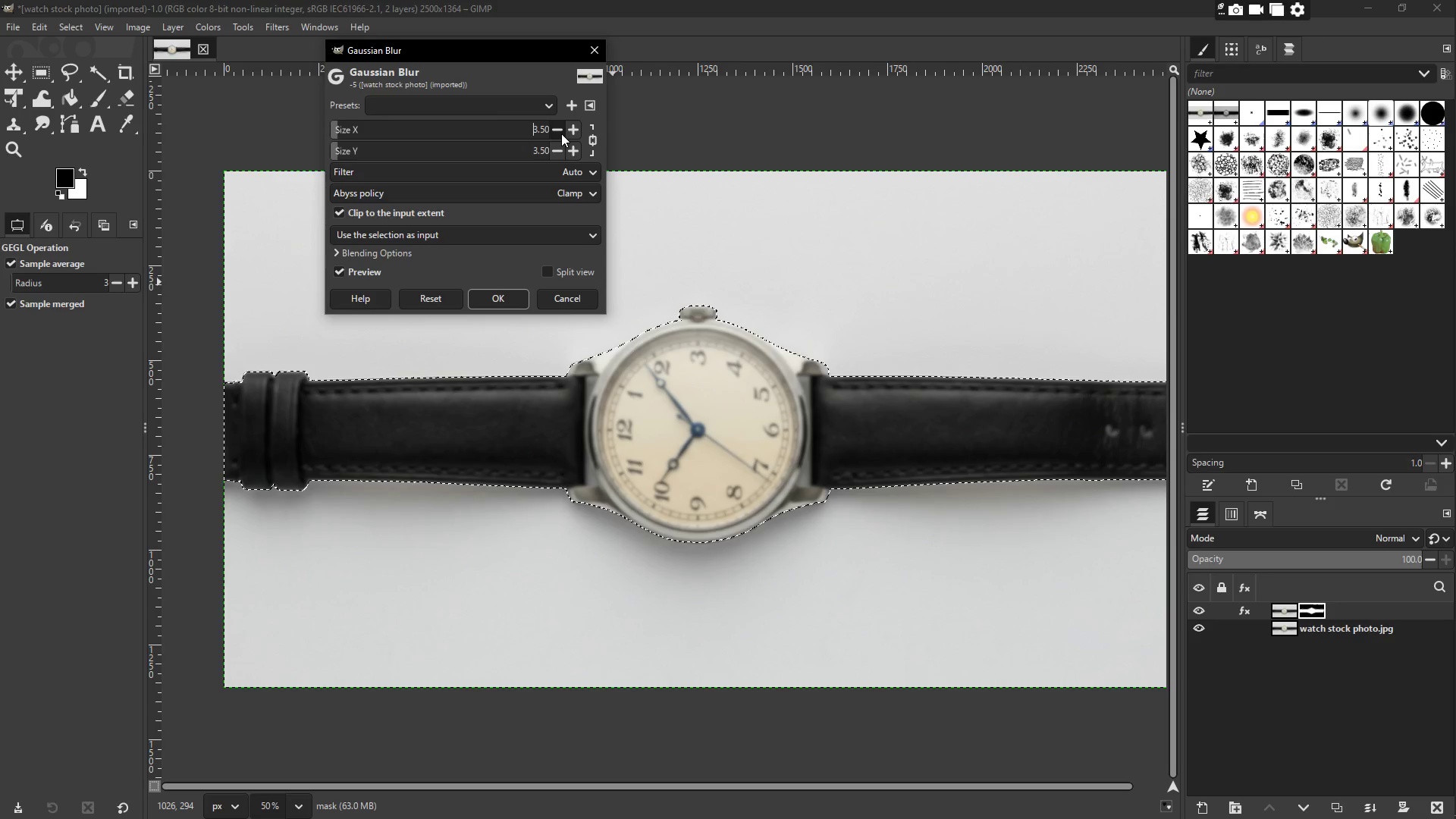 
double_click([561, 133])
 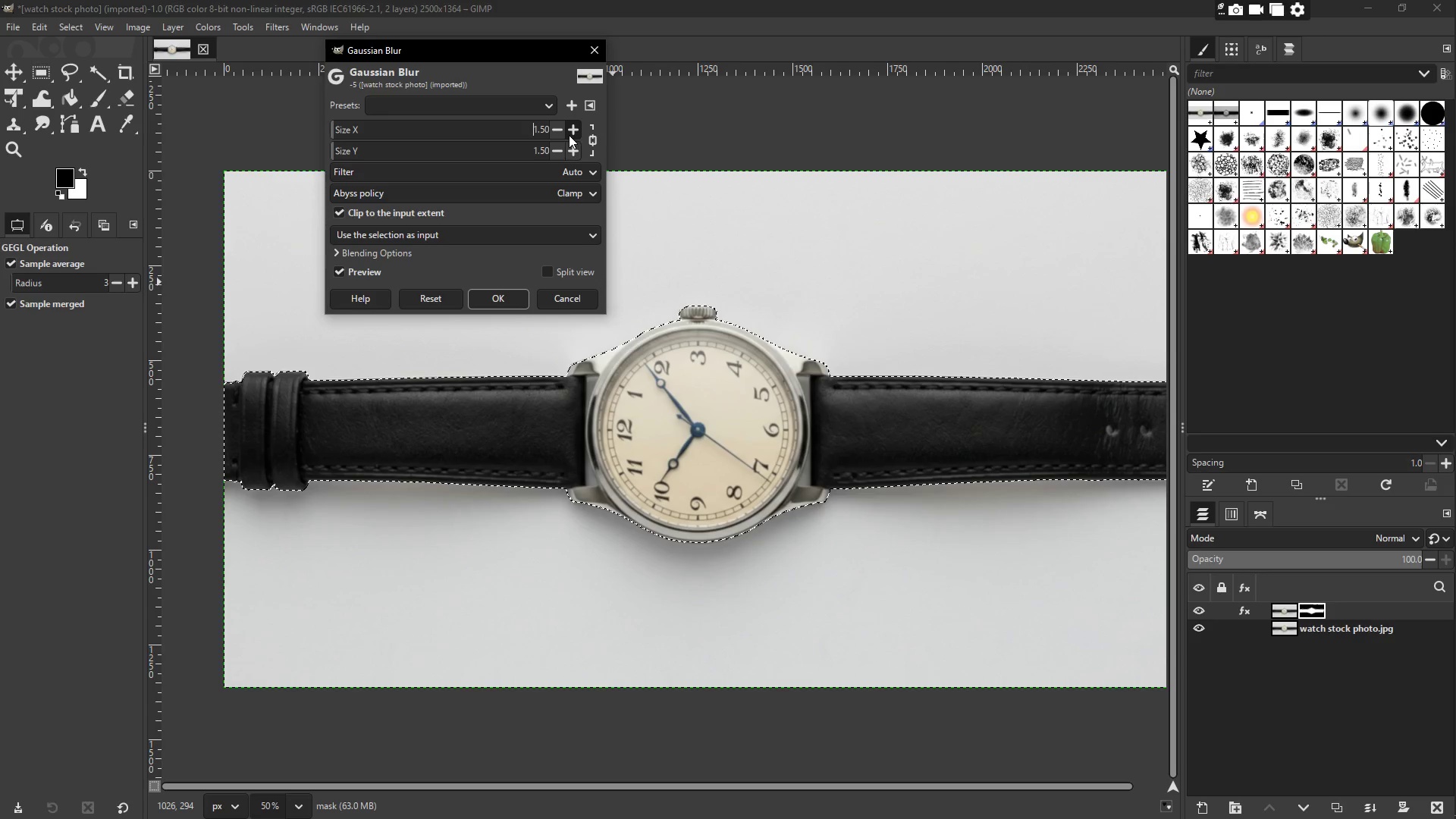 
left_click([570, 135])
 